 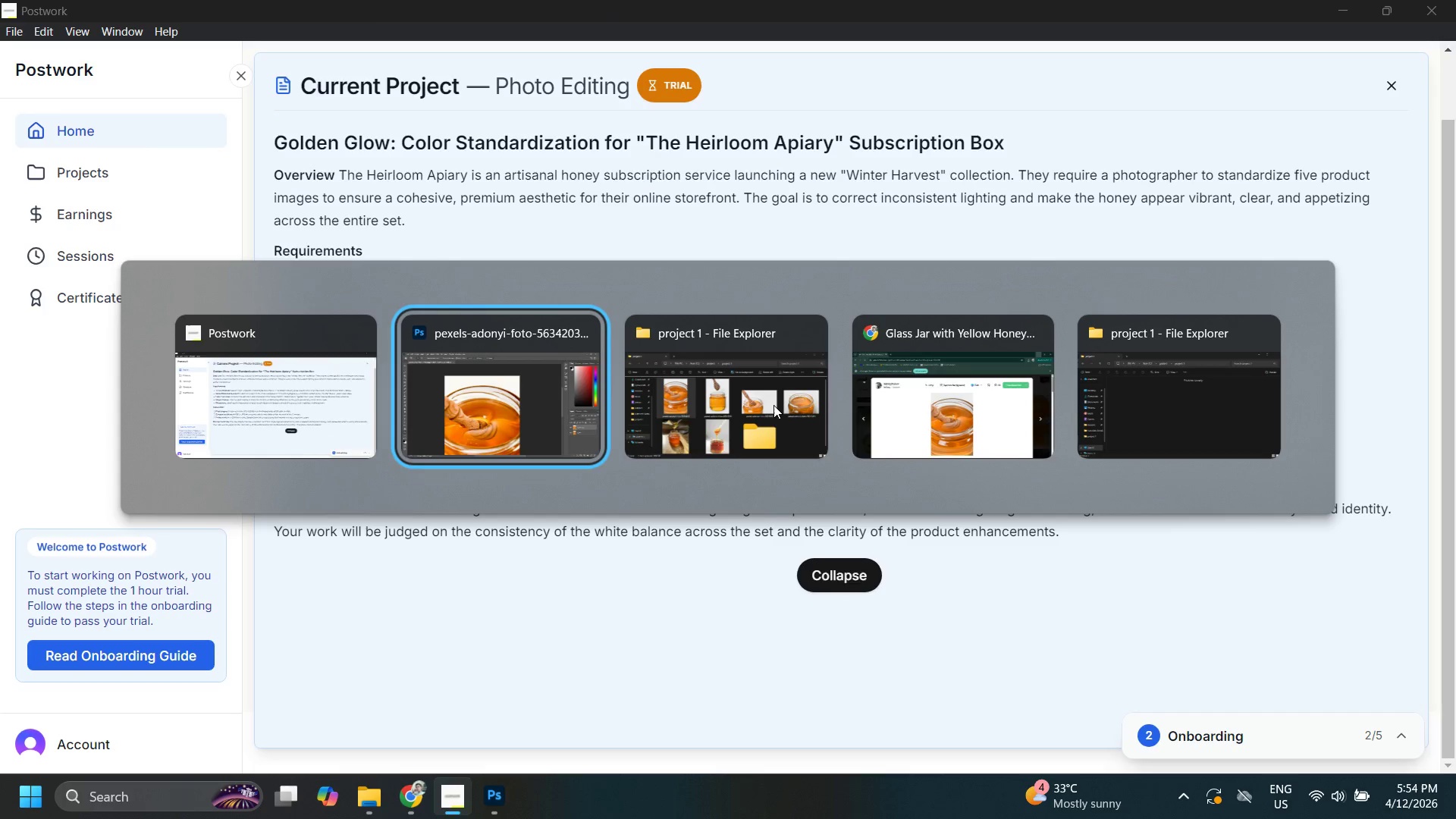 
left_click_drag(start_coordinate=[663, 533], to_coordinate=[641, 560])
 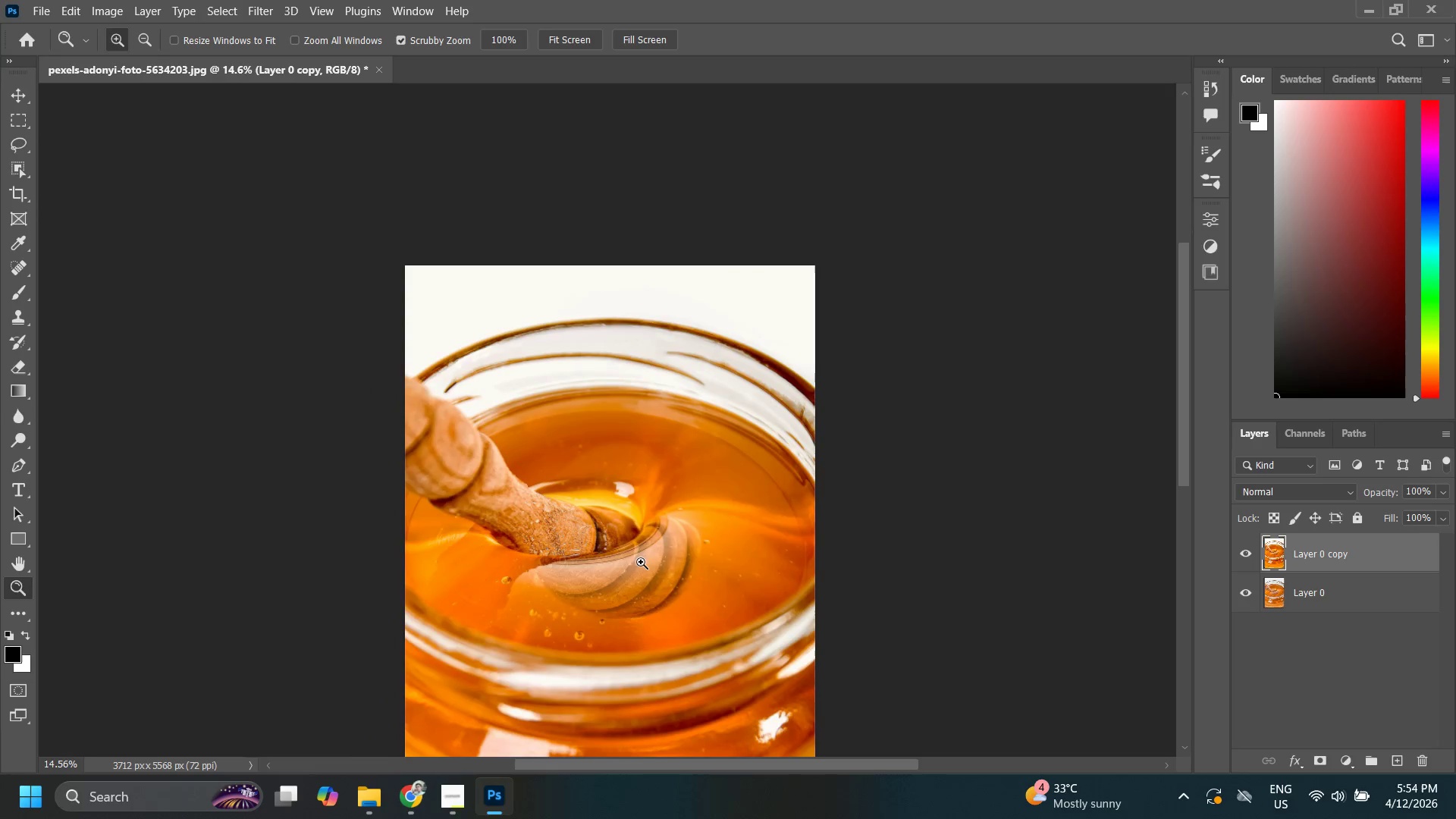 
hold_key(key=Space, duration=0.39)
 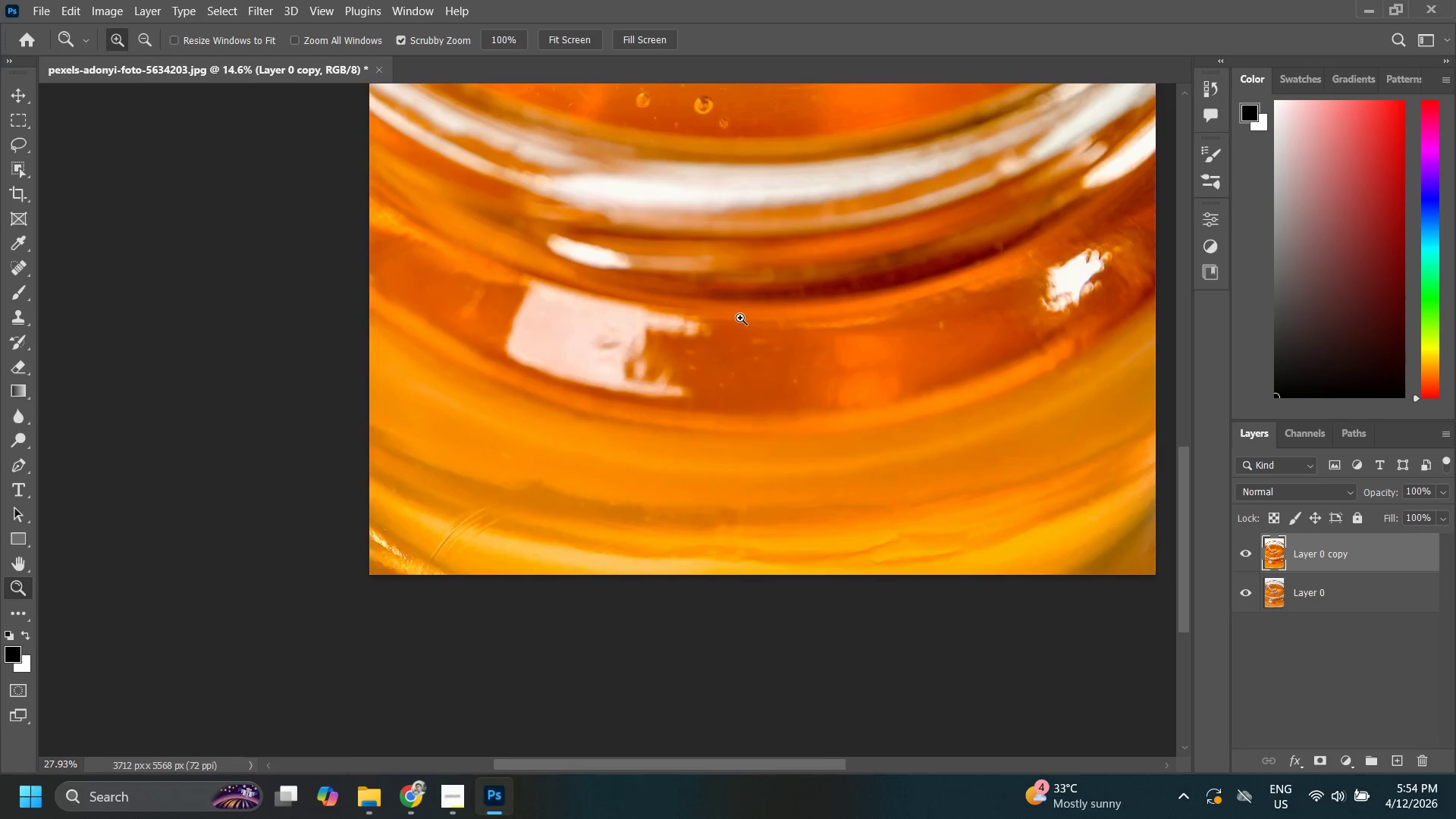 
left_click_drag(start_coordinate=[626, 561], to_coordinate=[694, 325])
 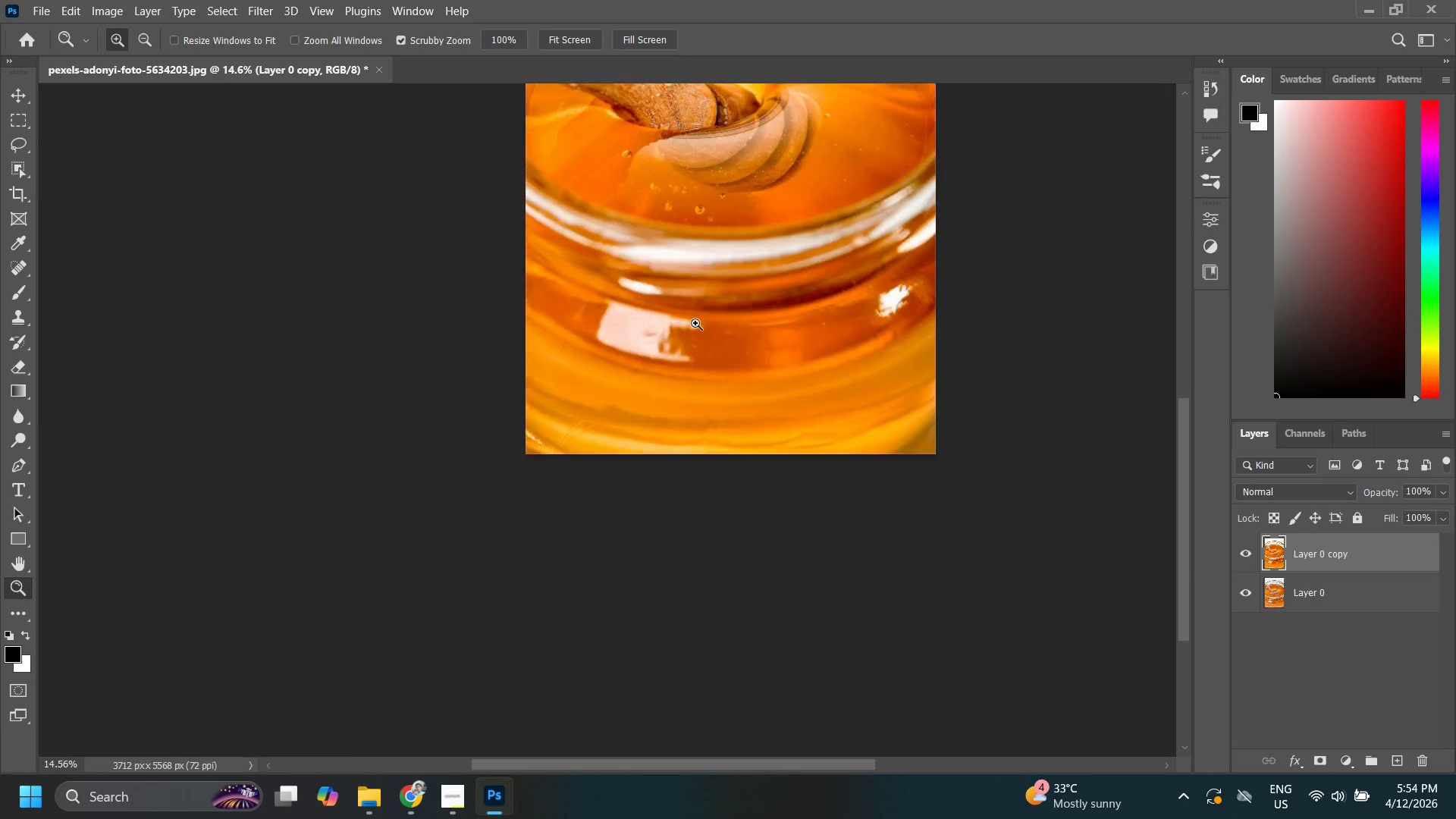 
left_click_drag(start_coordinate=[695, 323], to_coordinate=[740, 316])
 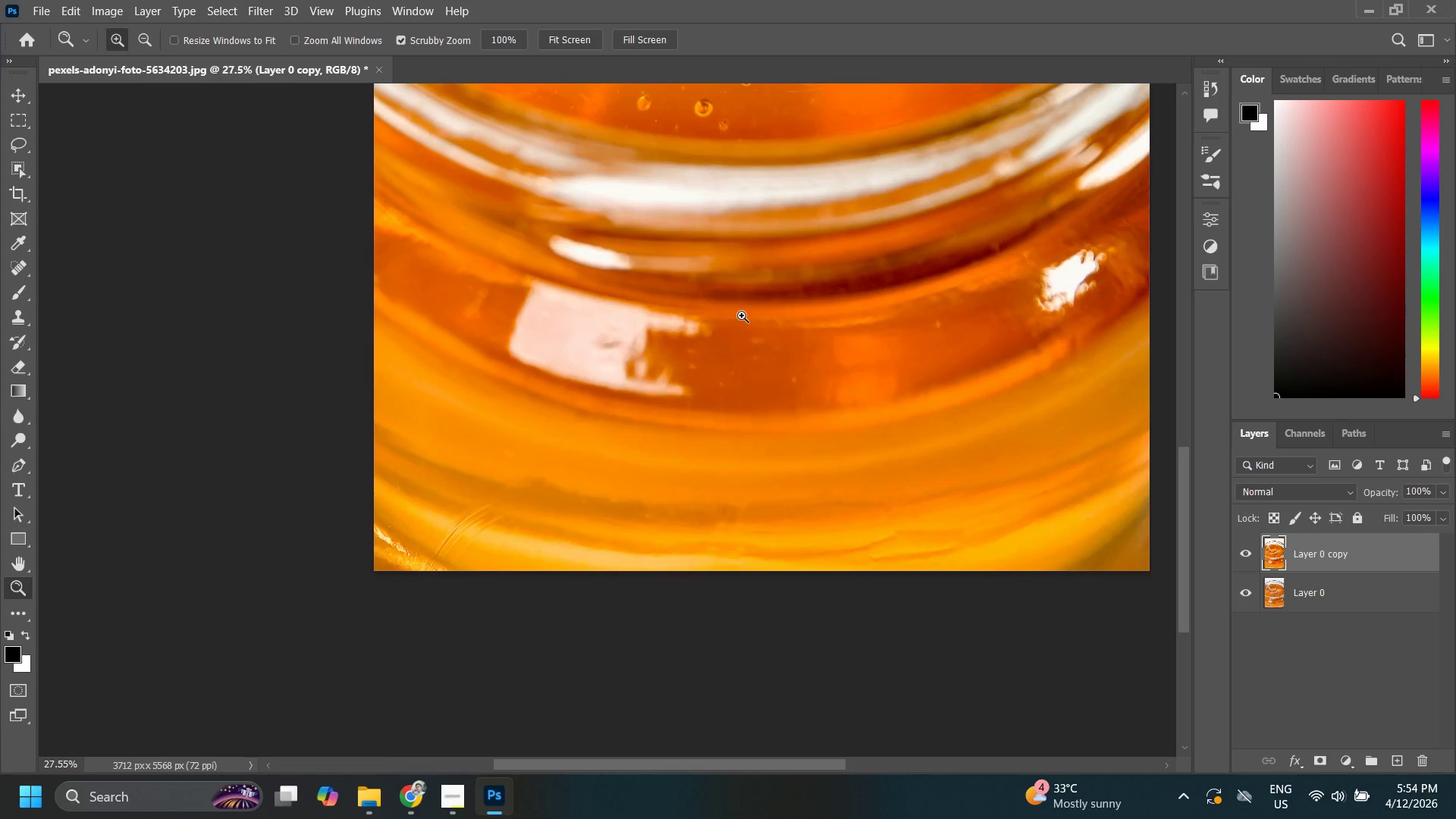 
hold_key(key=Space, duration=0.38)
 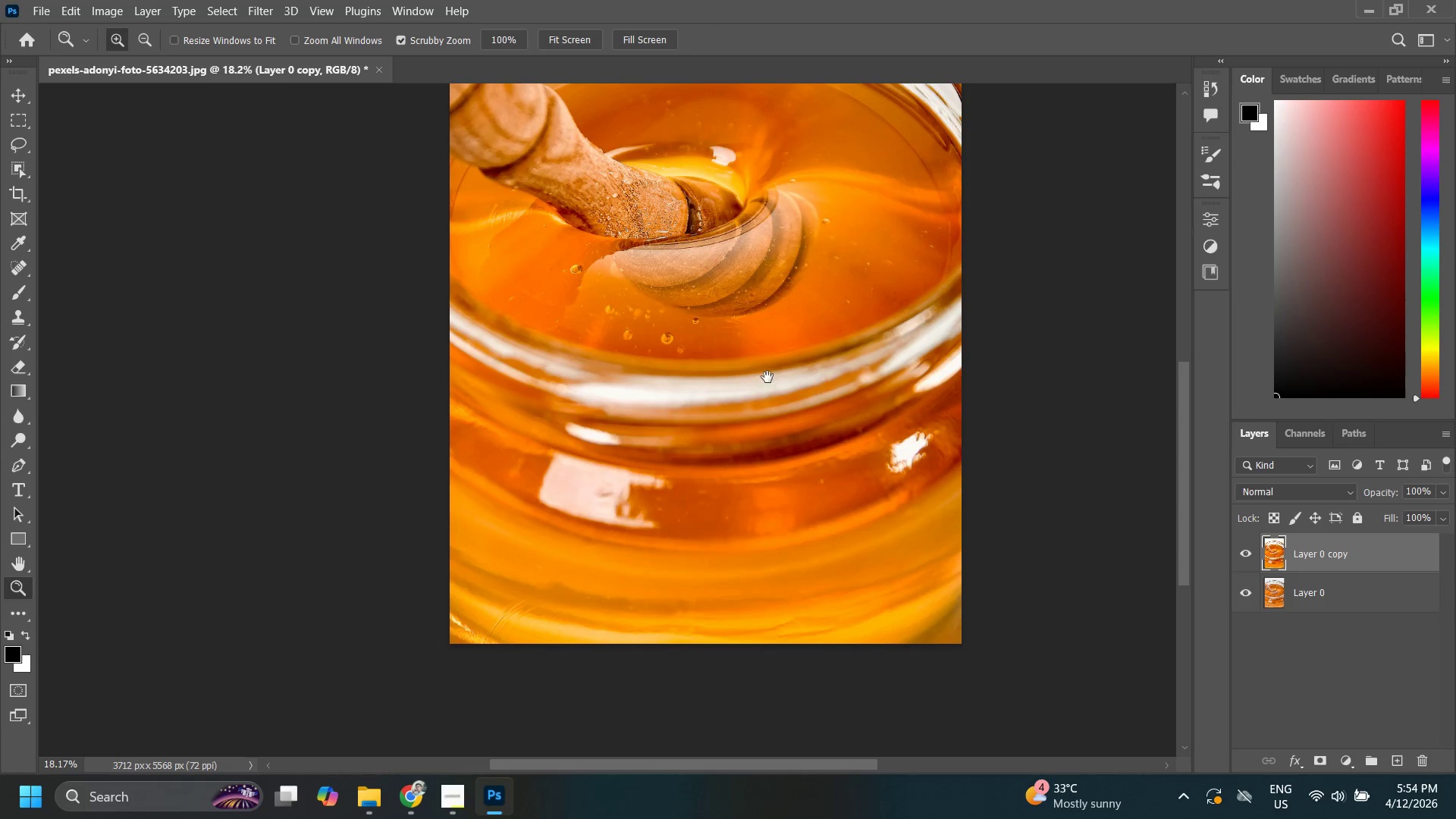 
left_click_drag(start_coordinate=[789, 278], to_coordinate=[717, 448])
 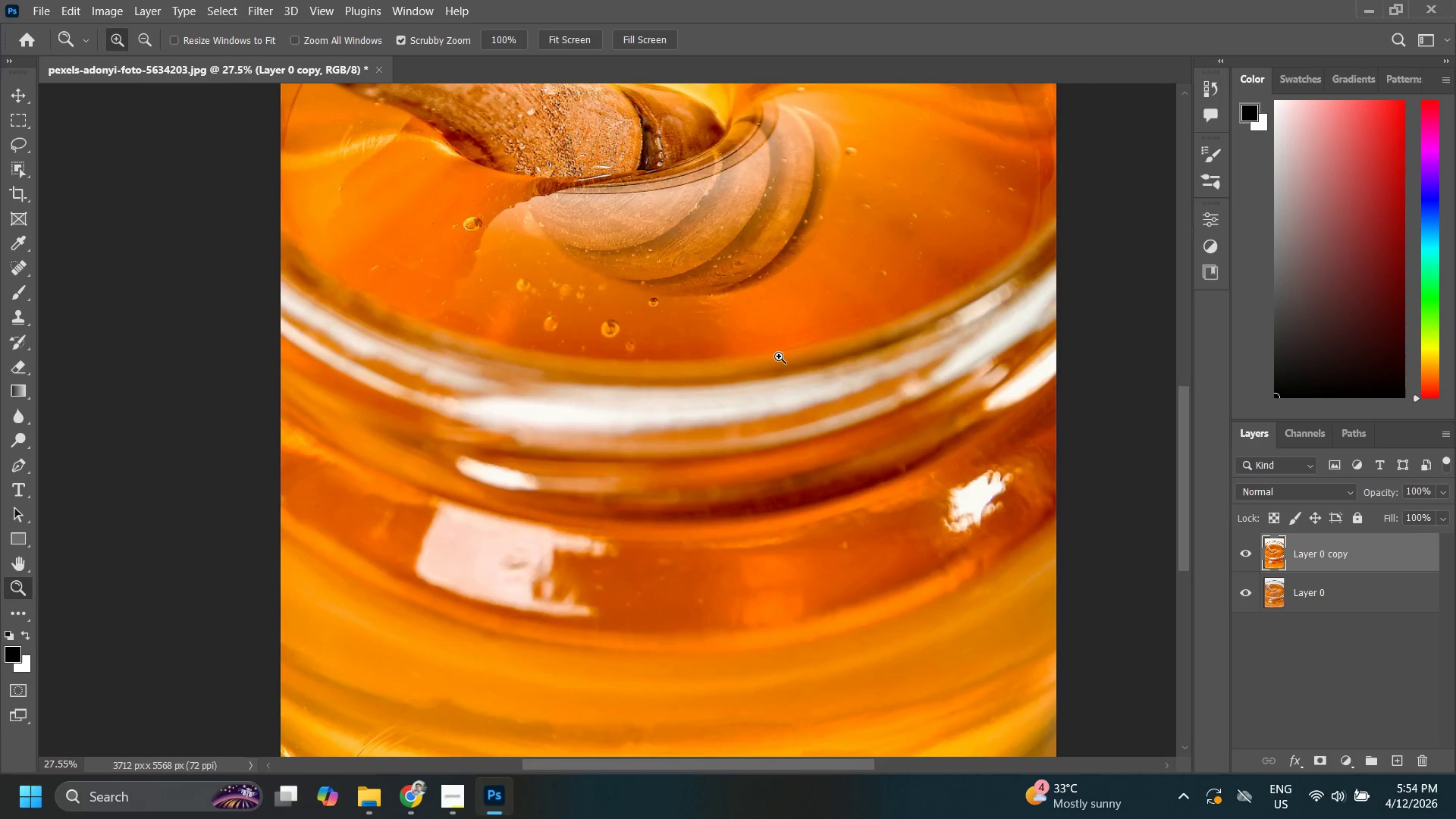 
left_click_drag(start_coordinate=[777, 356], to_coordinate=[747, 396])
 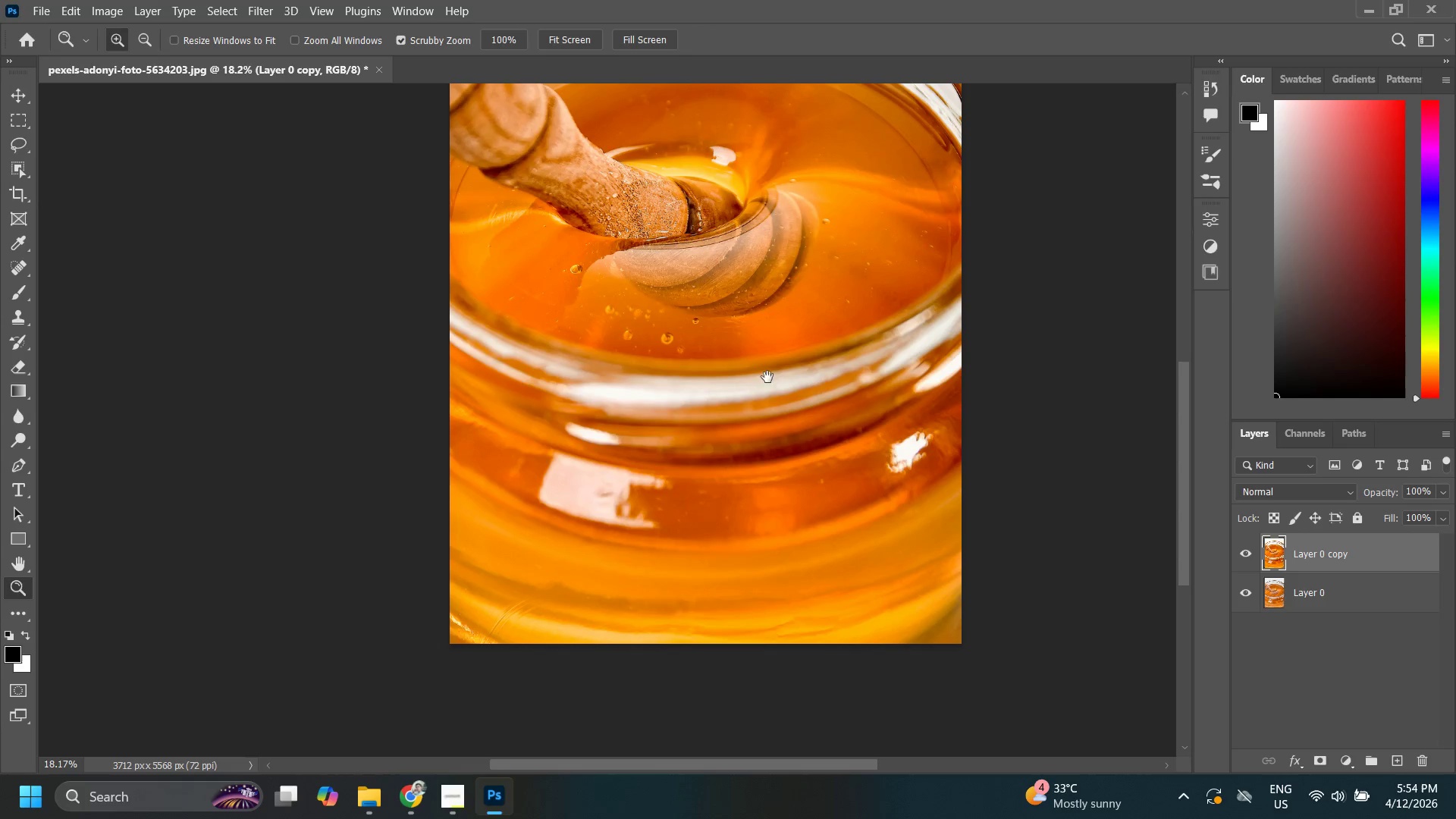 
hold_key(key=Space, duration=0.34)
 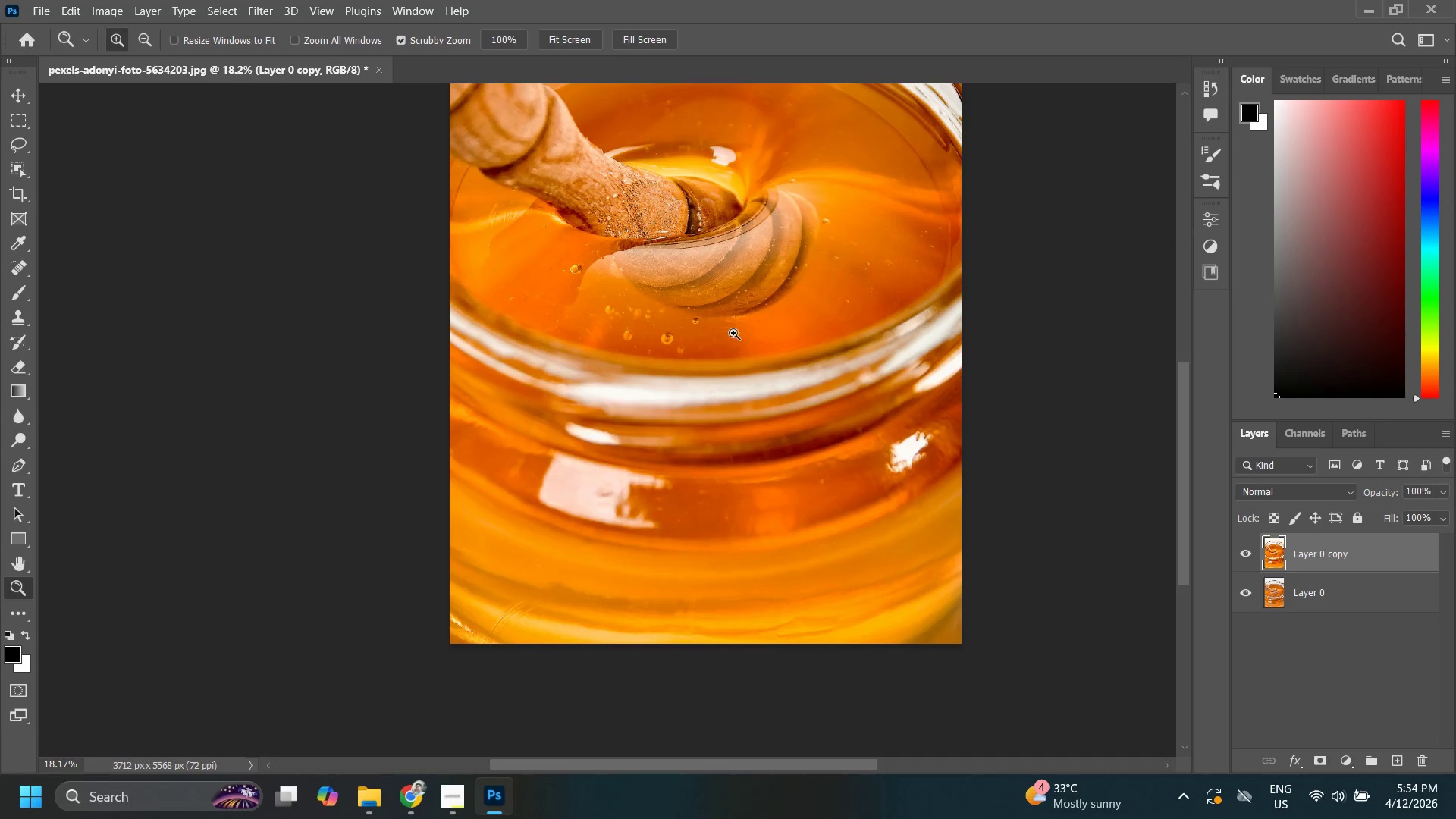 
left_click_drag(start_coordinate=[744, 325], to_coordinate=[713, 360])
 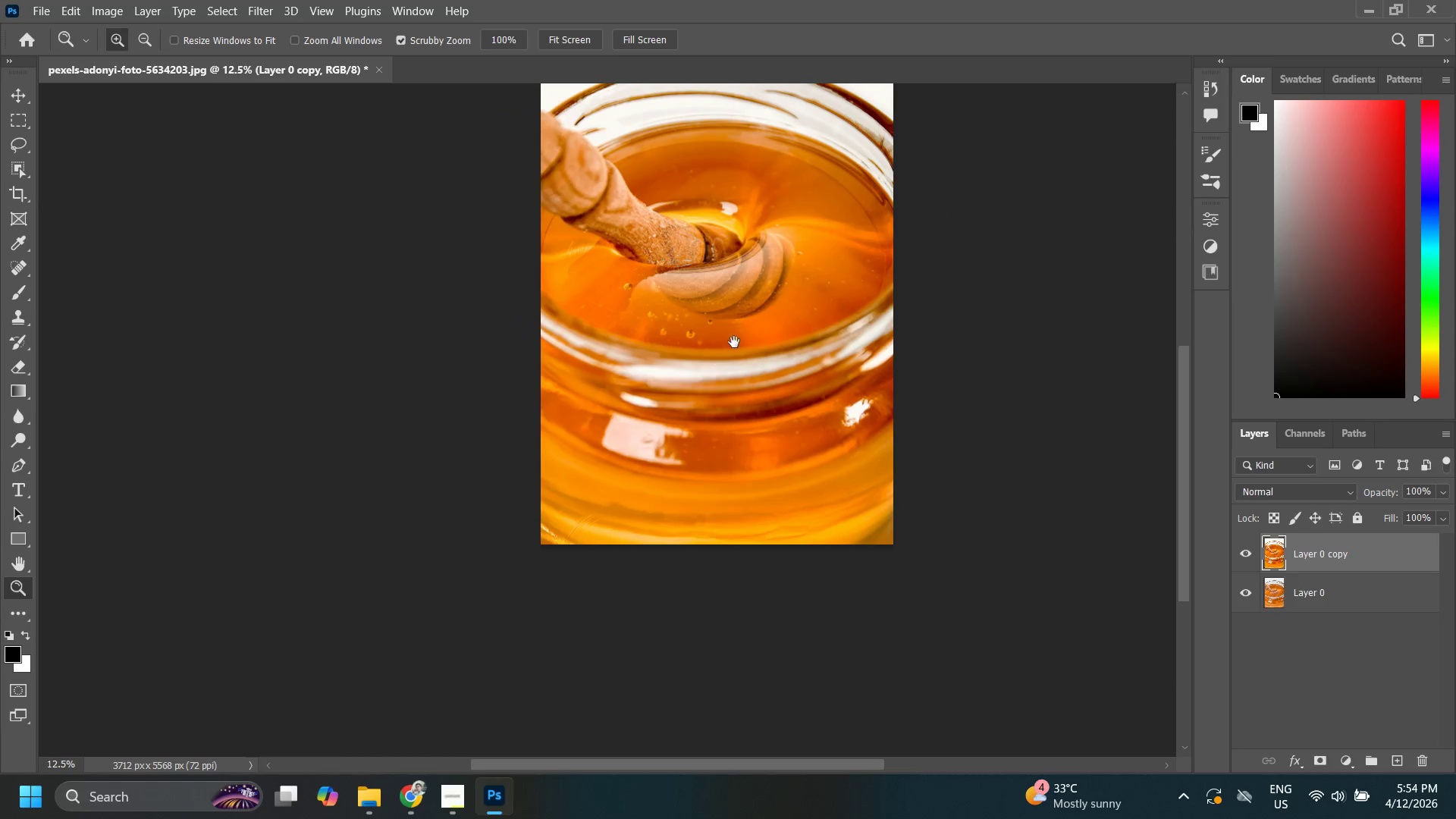 
hold_key(key=Space, duration=0.58)
 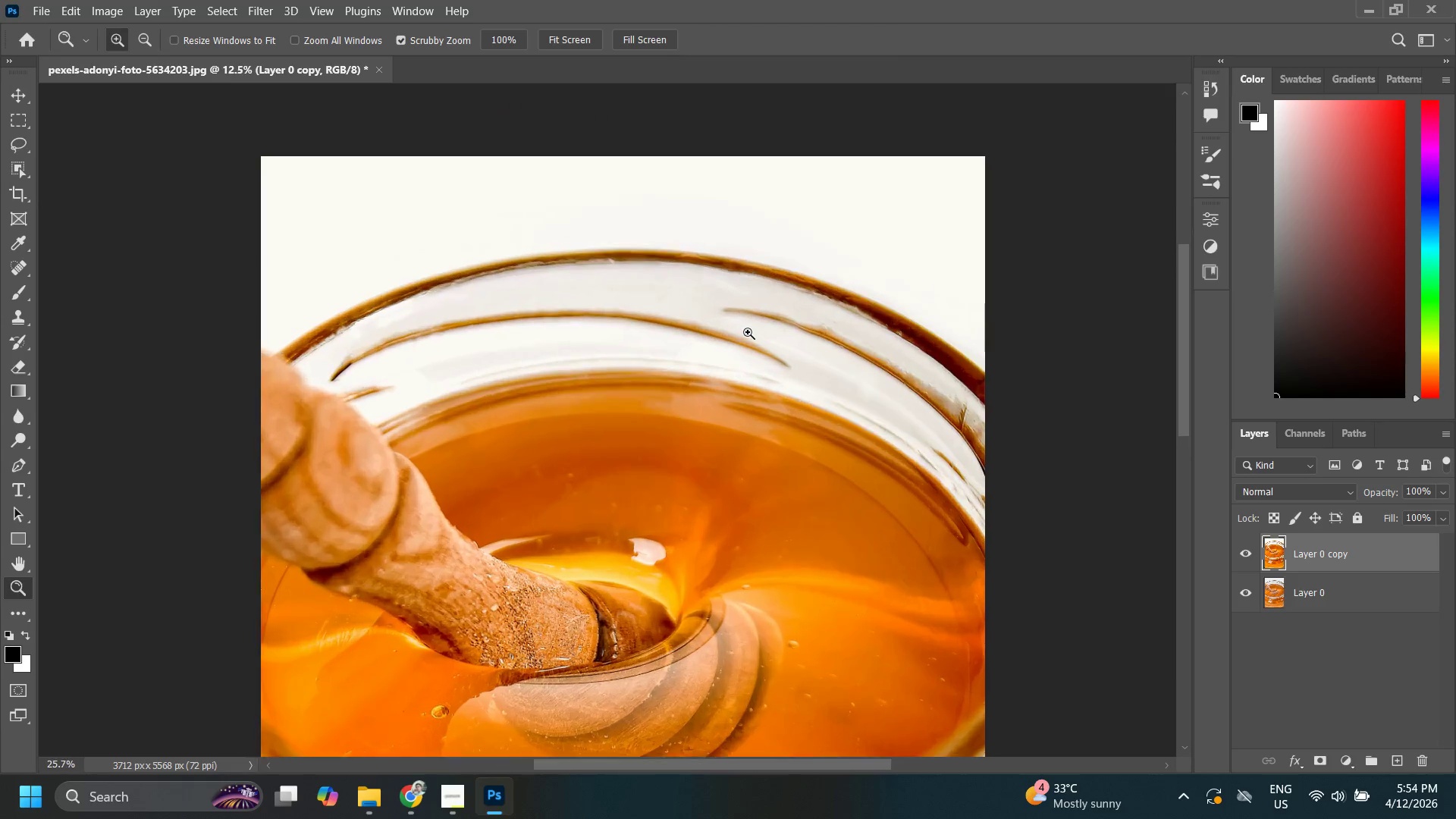 
left_click_drag(start_coordinate=[739, 334], to_coordinate=[711, 446])
 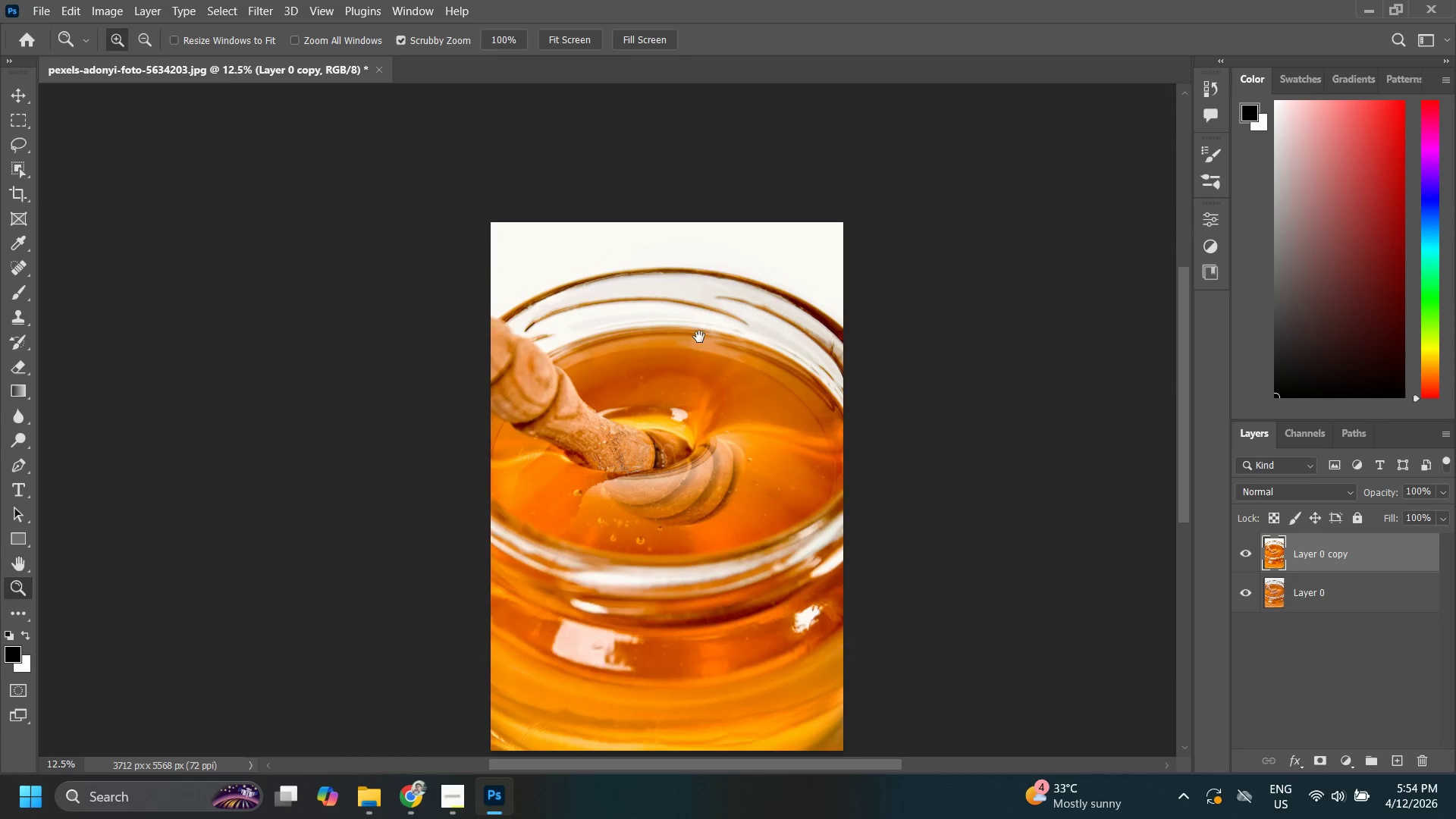 
left_click_drag(start_coordinate=[698, 333], to_coordinate=[763, 330])
 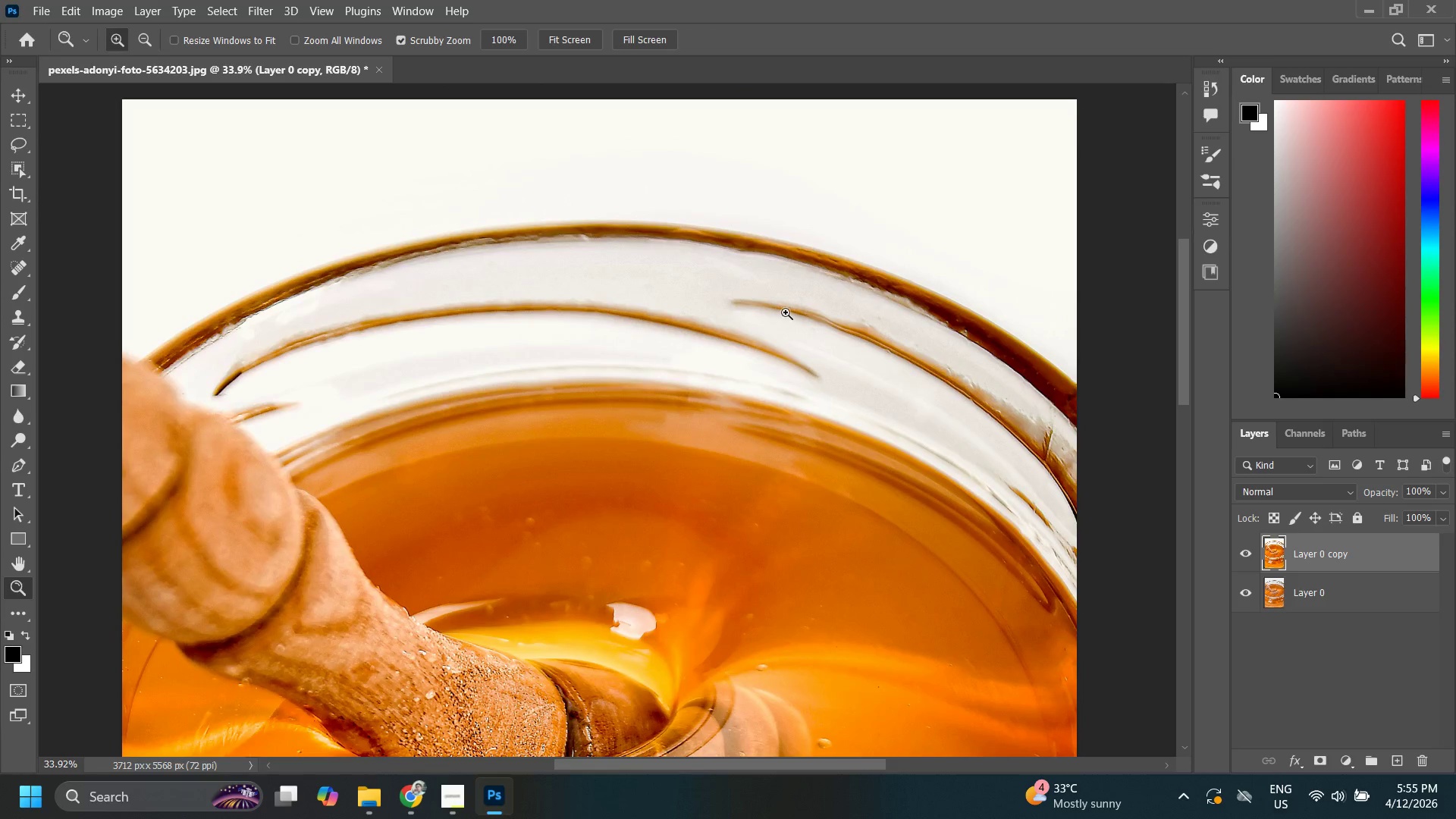 
left_click_drag(start_coordinate=[786, 312], to_coordinate=[769, 314])
 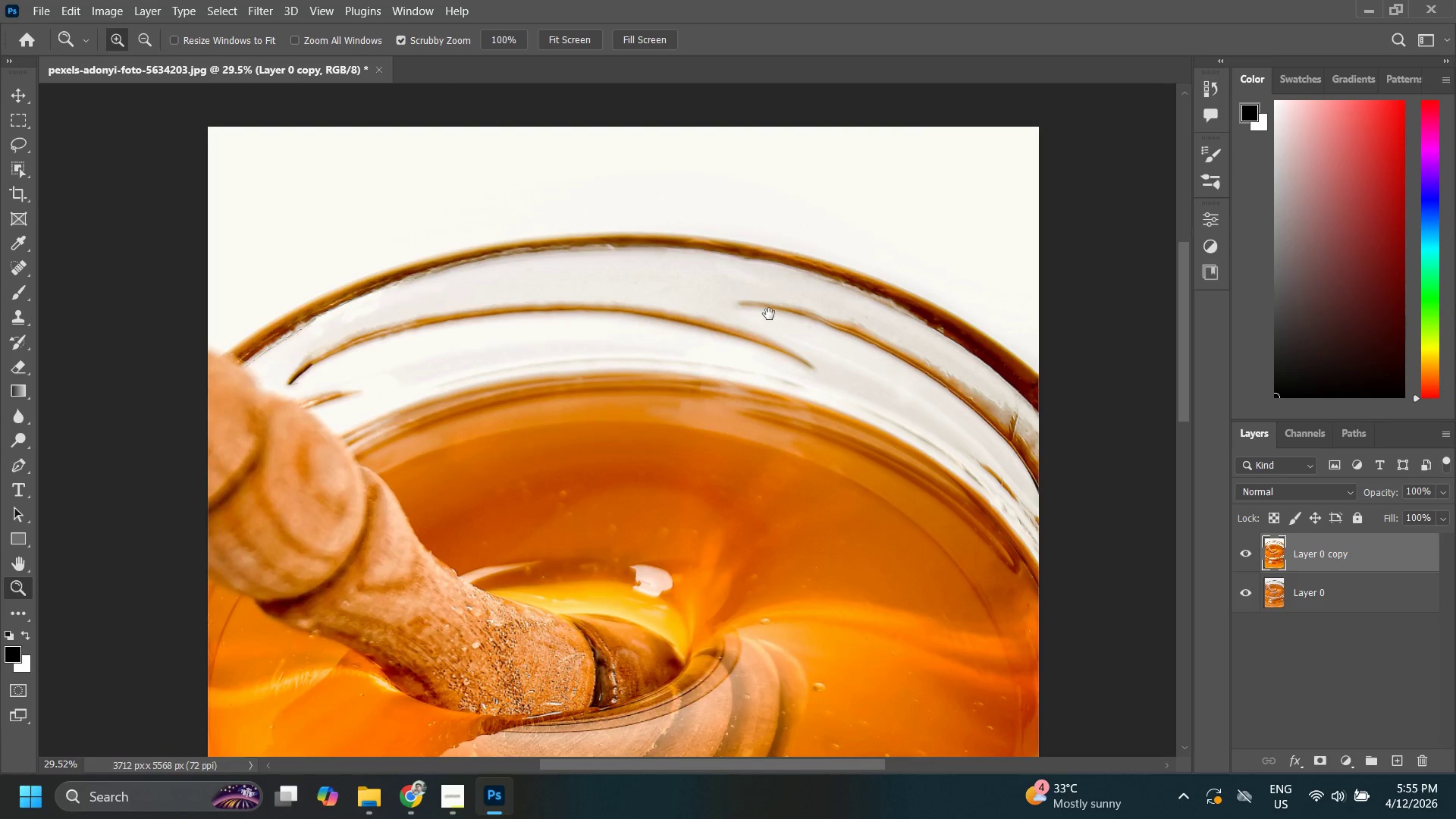 
hold_key(key=Space, duration=1.5)
 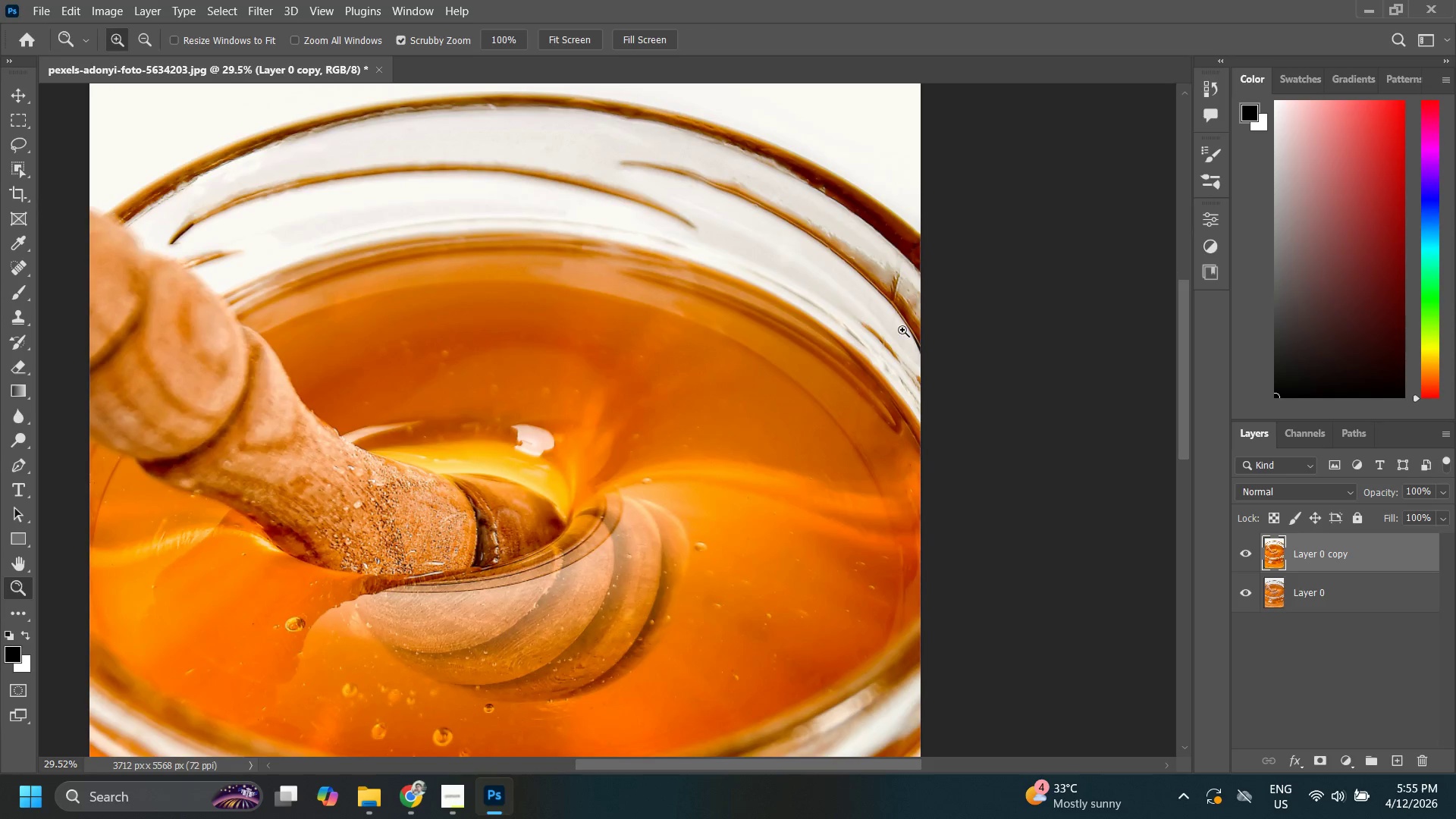 
left_click_drag(start_coordinate=[825, 366], to_coordinate=[768, 269])
 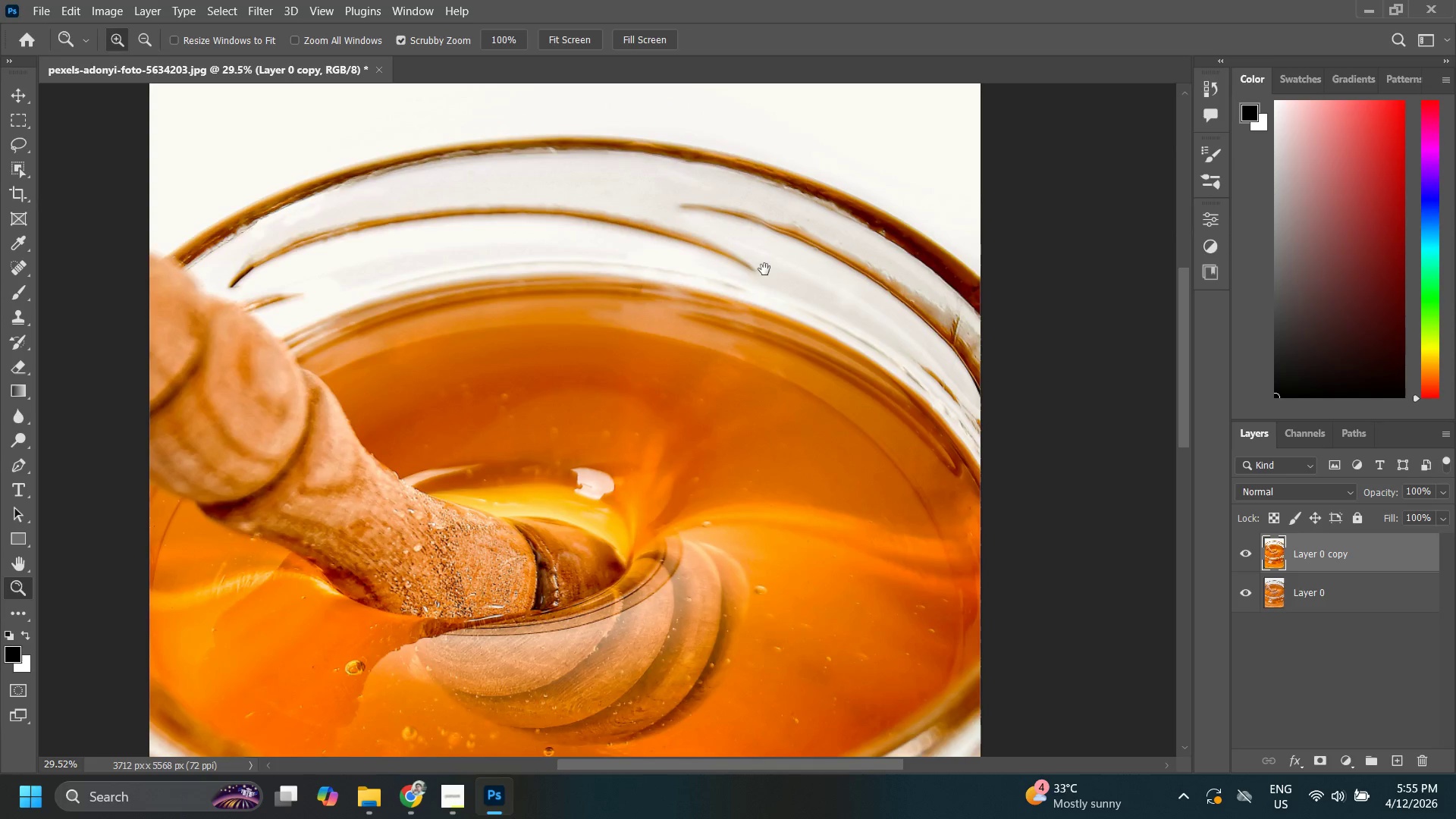 
left_click_drag(start_coordinate=[770, 269], to_coordinate=[726, 240])
 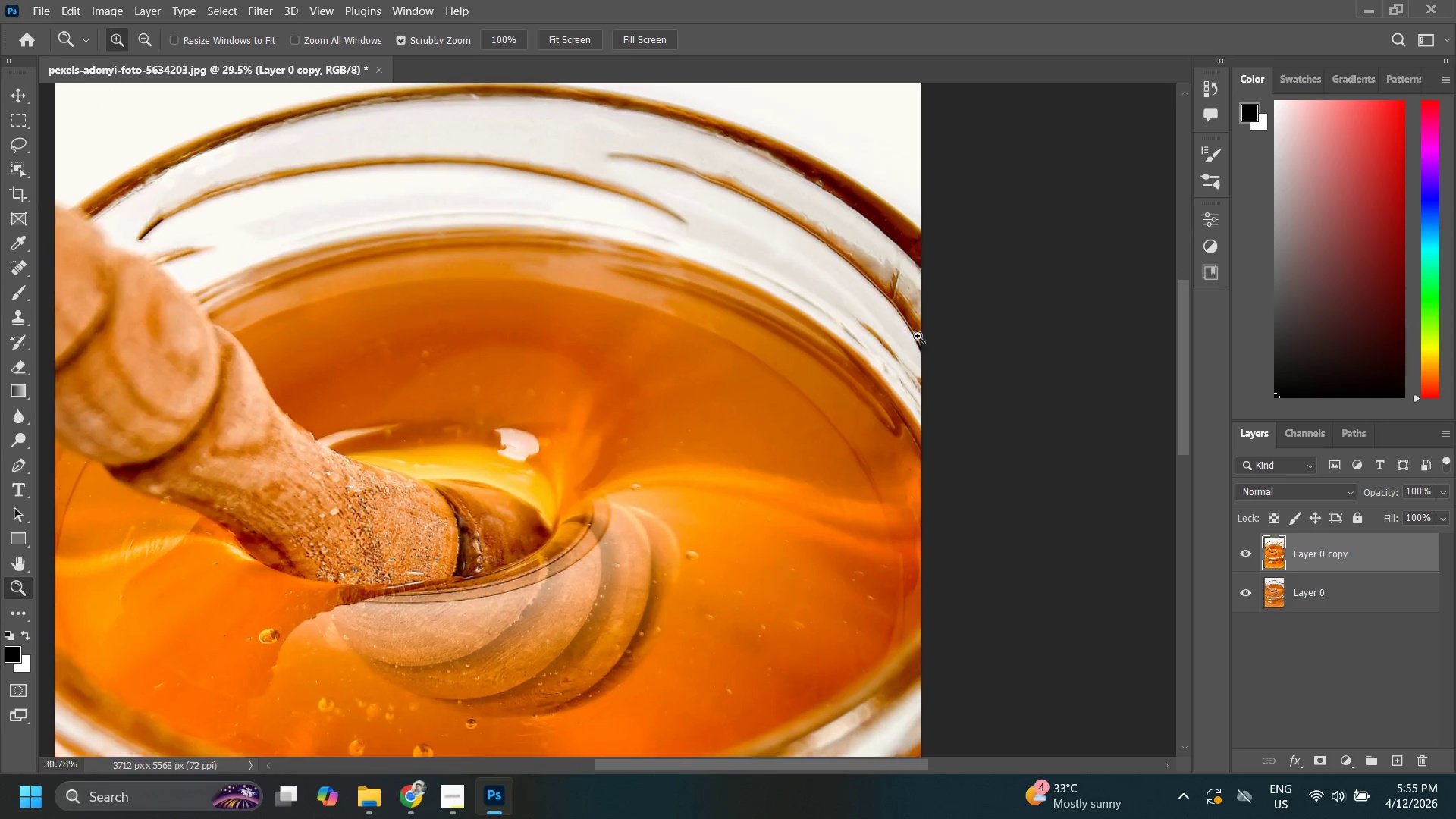 
hold_key(key=Space, duration=0.44)
 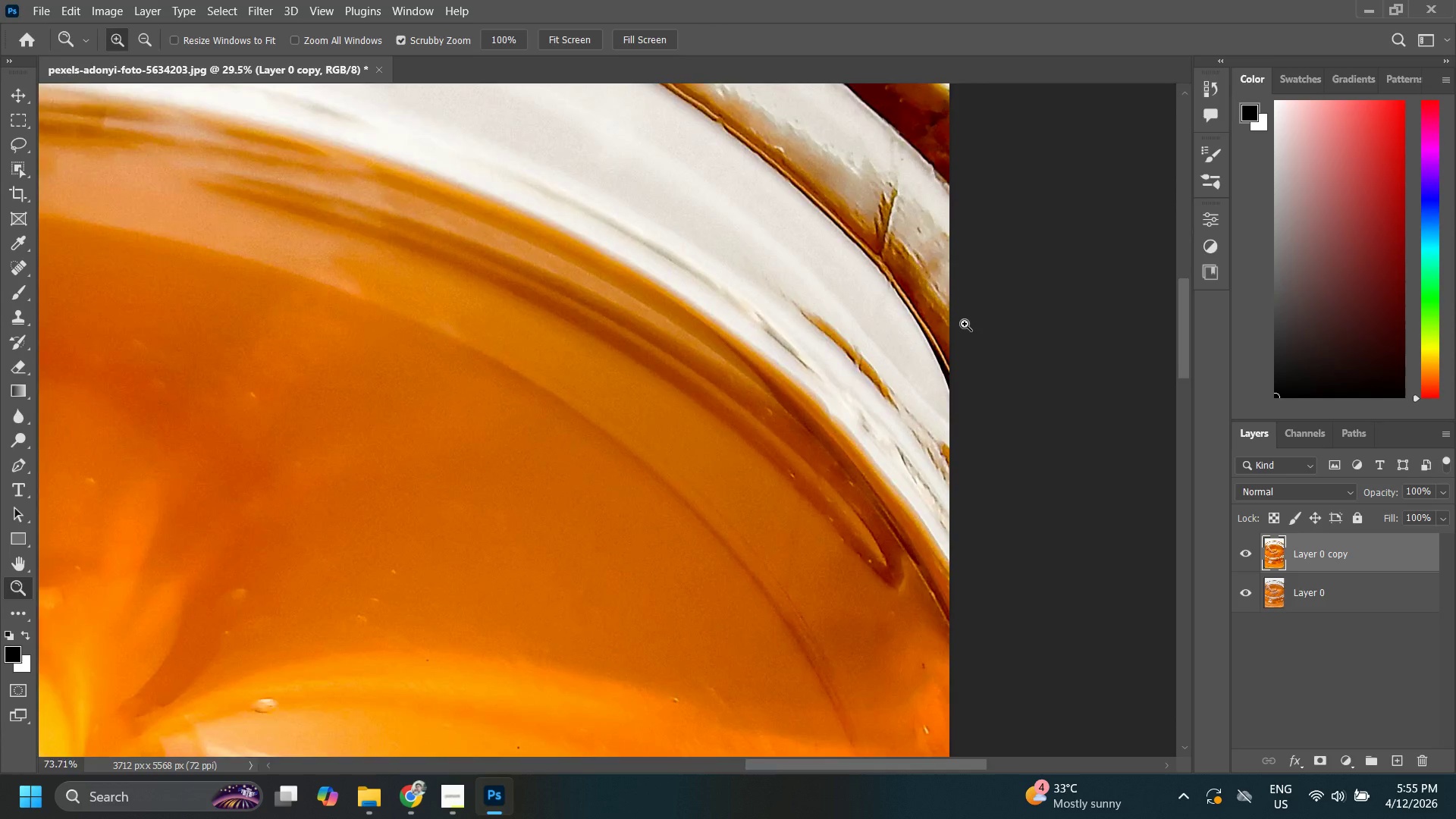 
type(zj)
 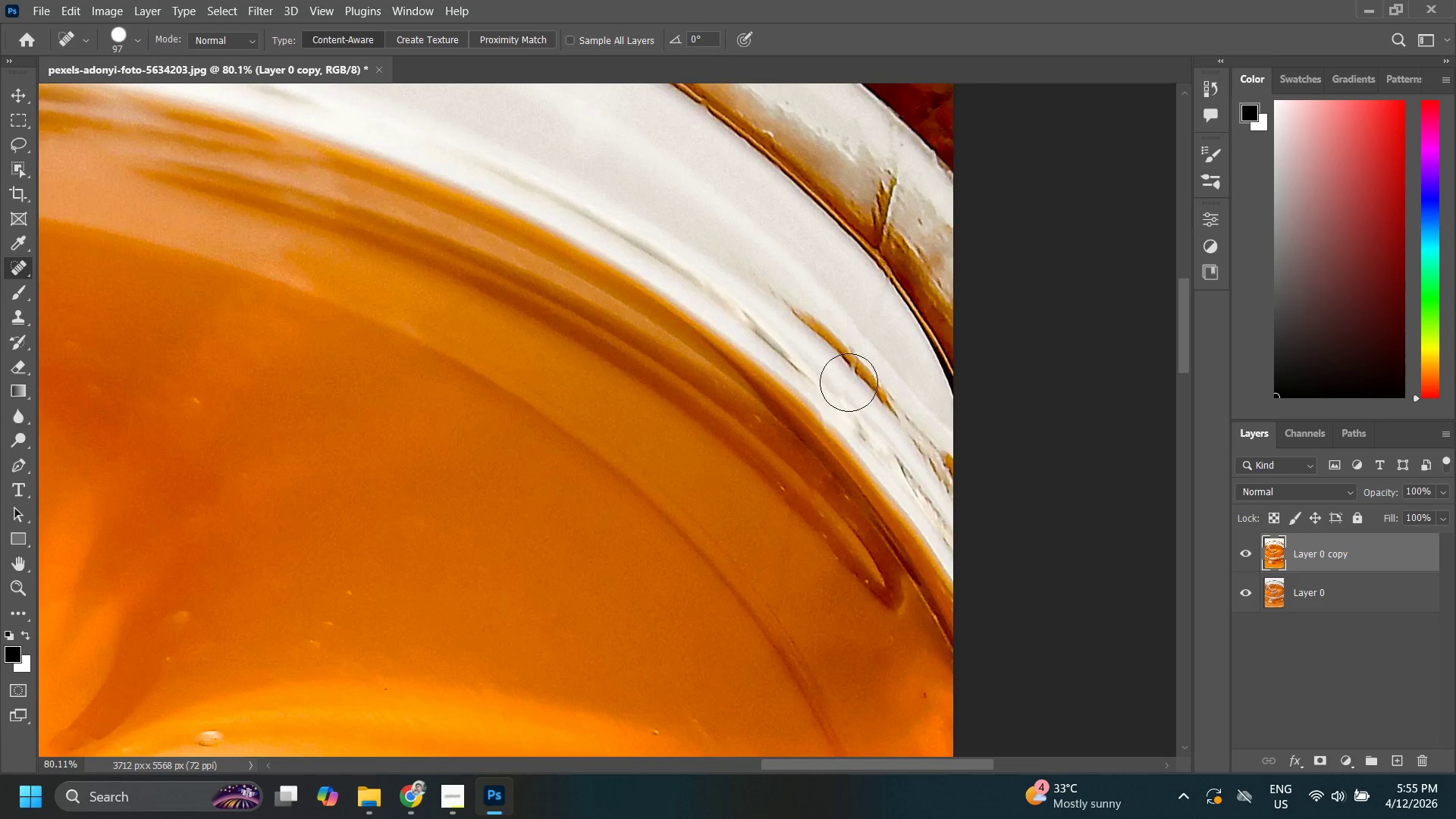 
left_click_drag(start_coordinate=[902, 331], to_coordinate=[966, 315])
 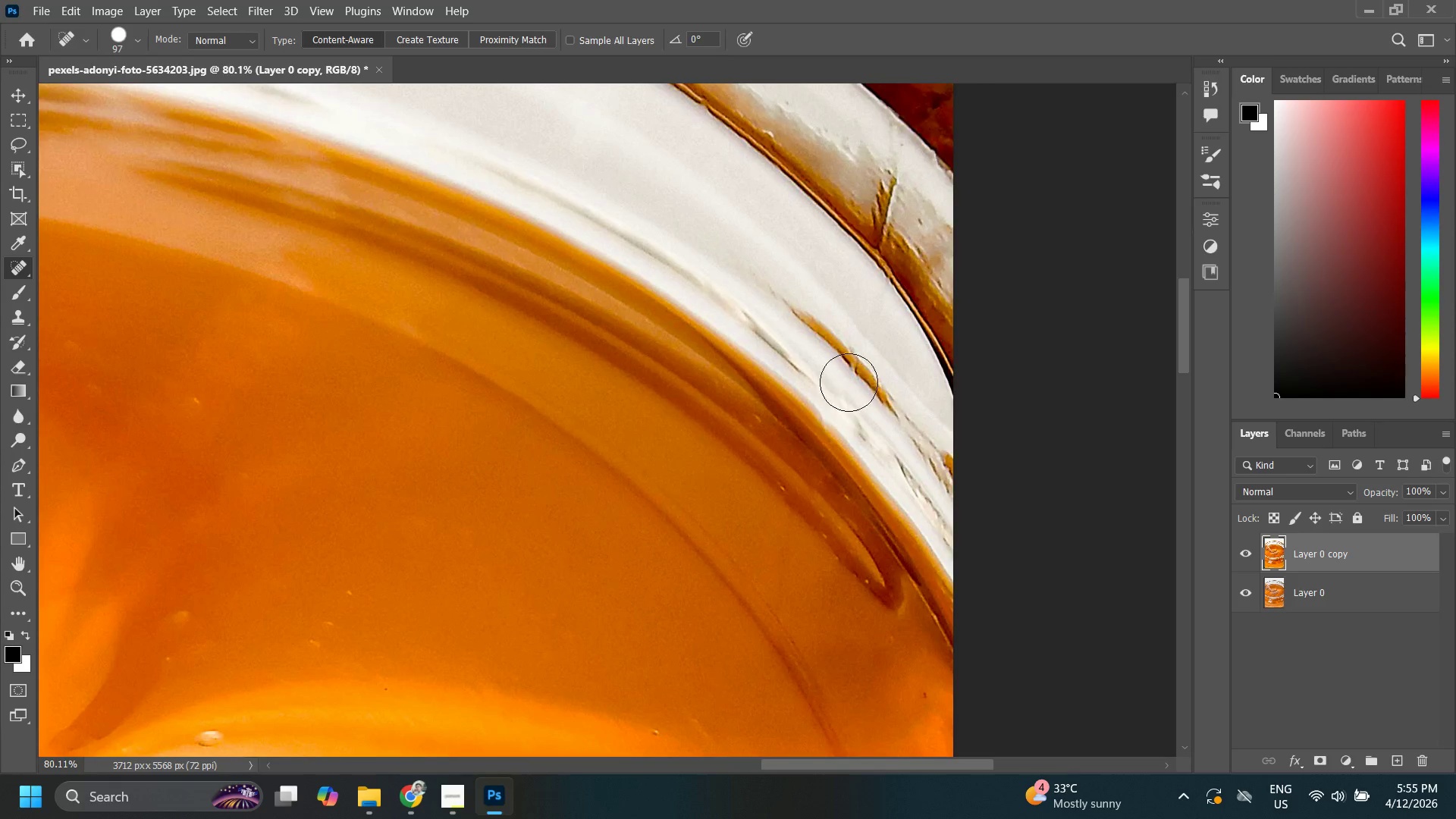 
left_click([849, 363])
 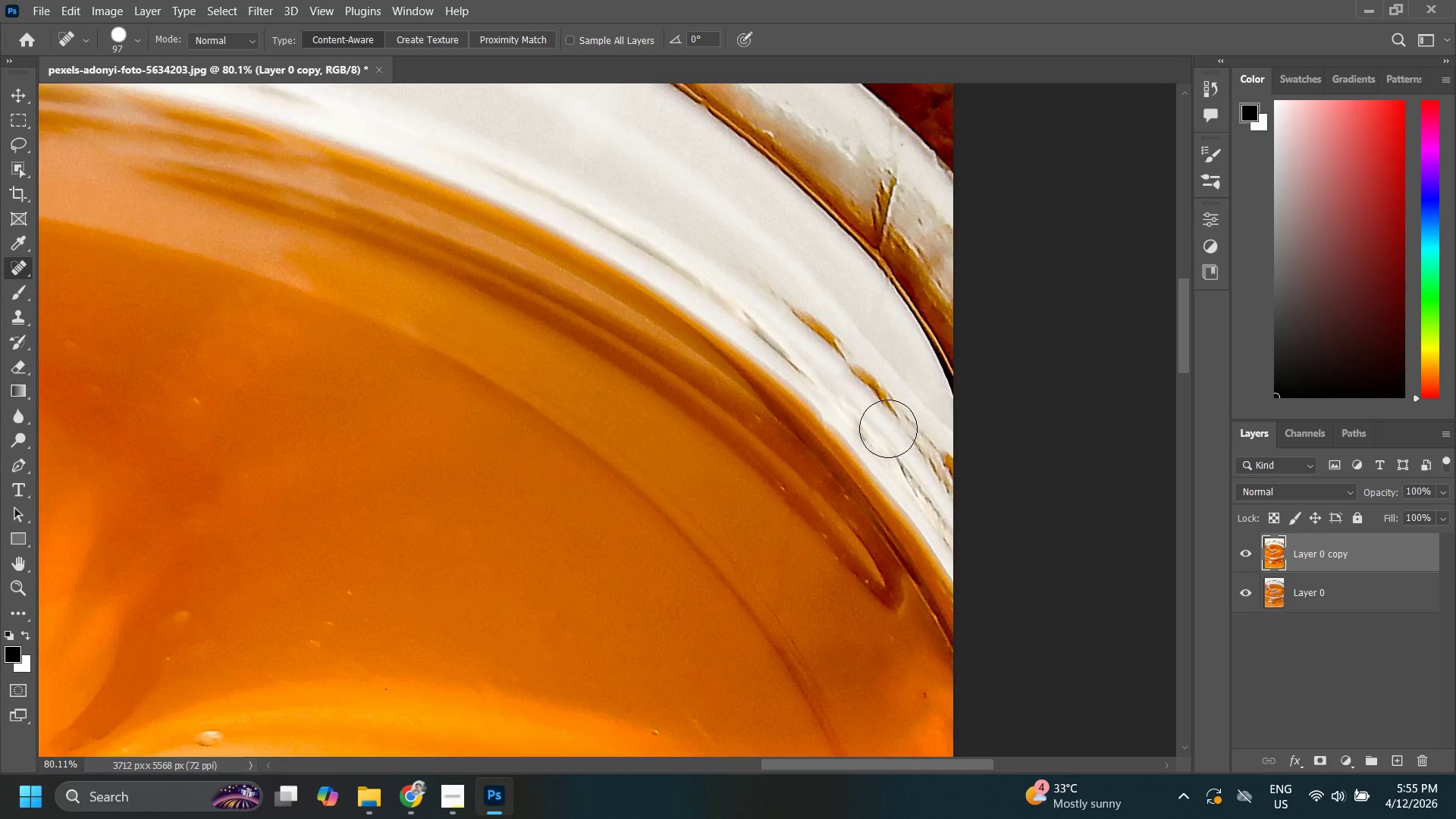 
key(Control+Z)
 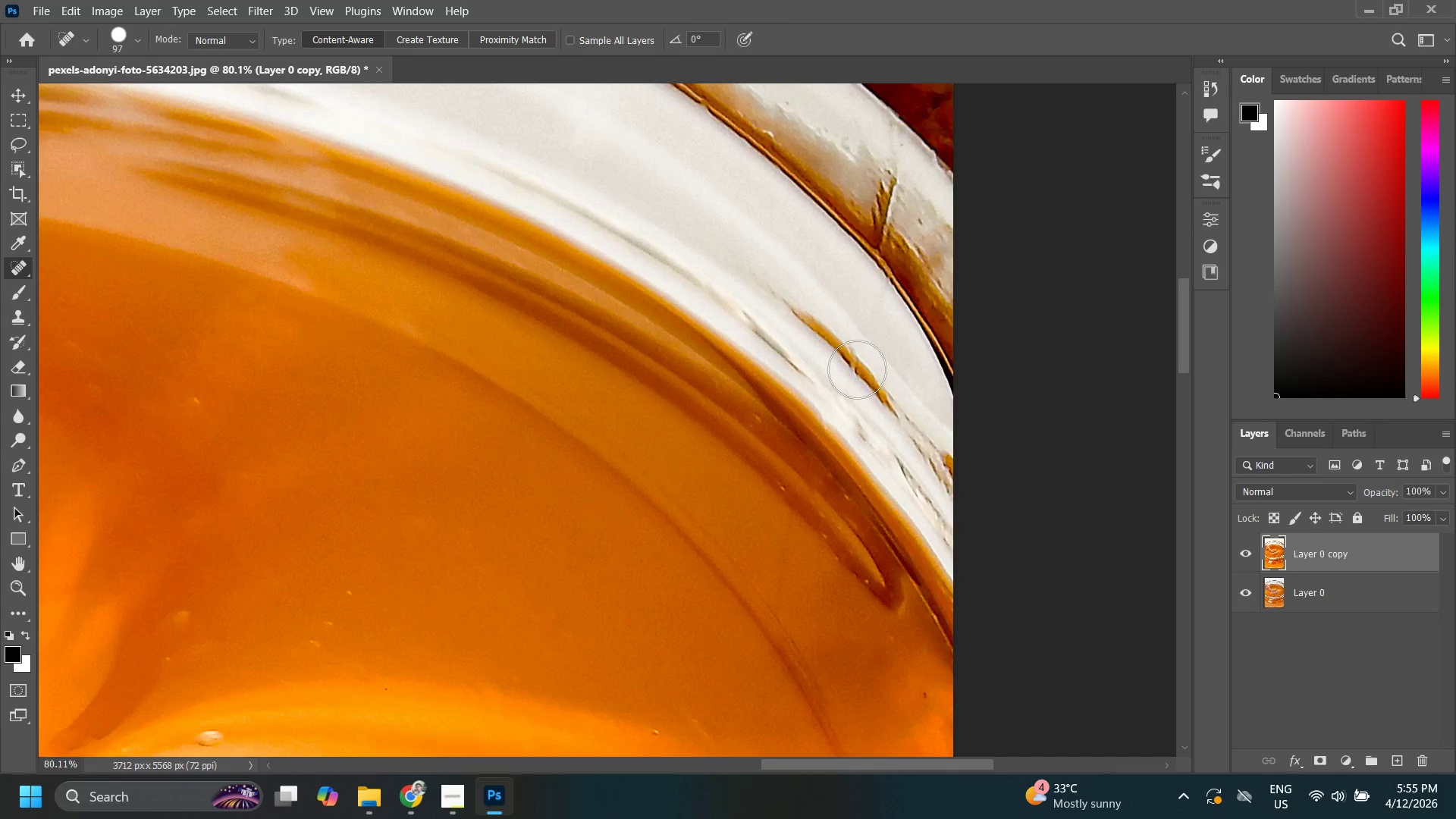 
hold_key(key=AltLeft, duration=0.75)
 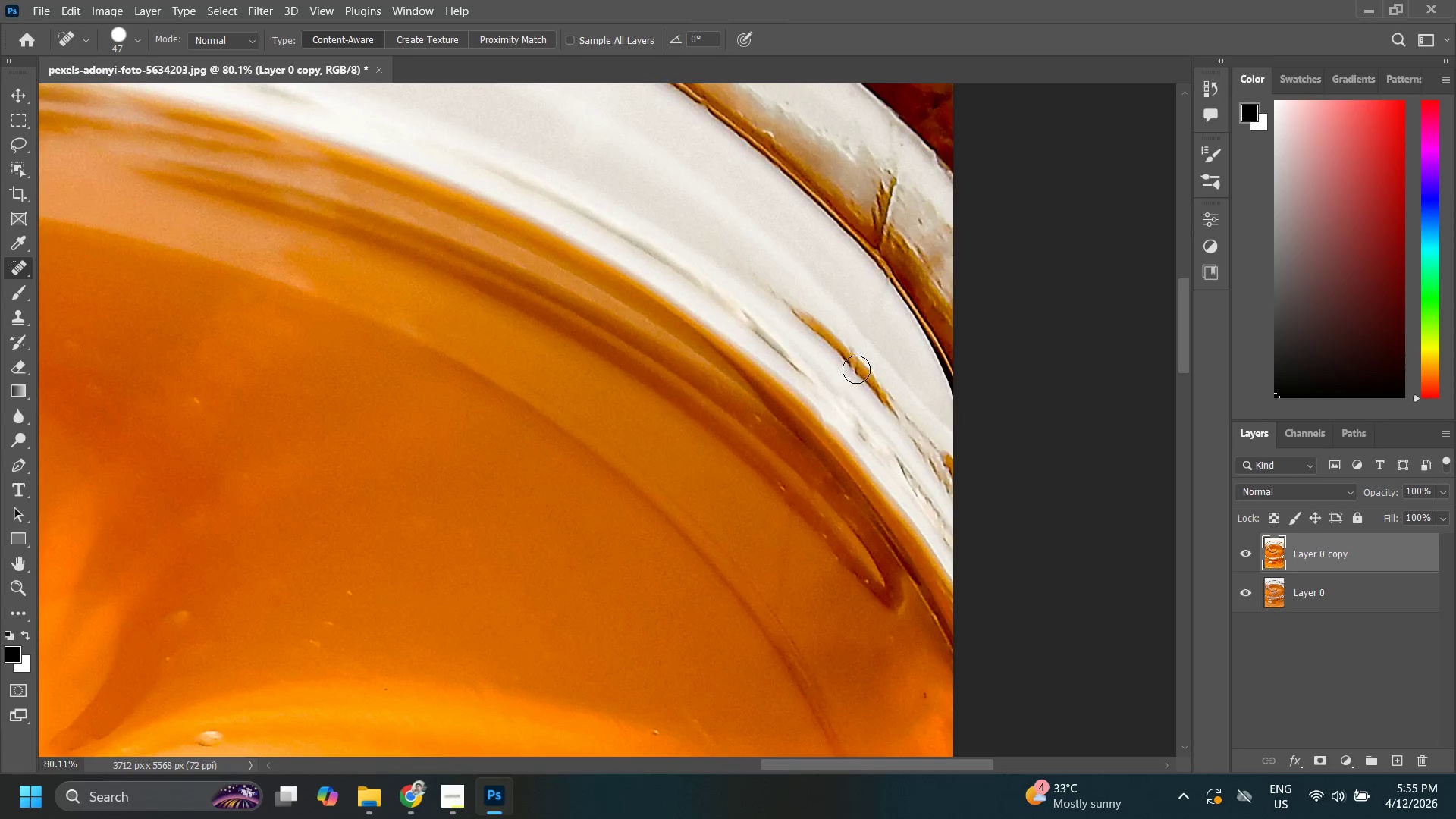 
left_click([856, 369])
 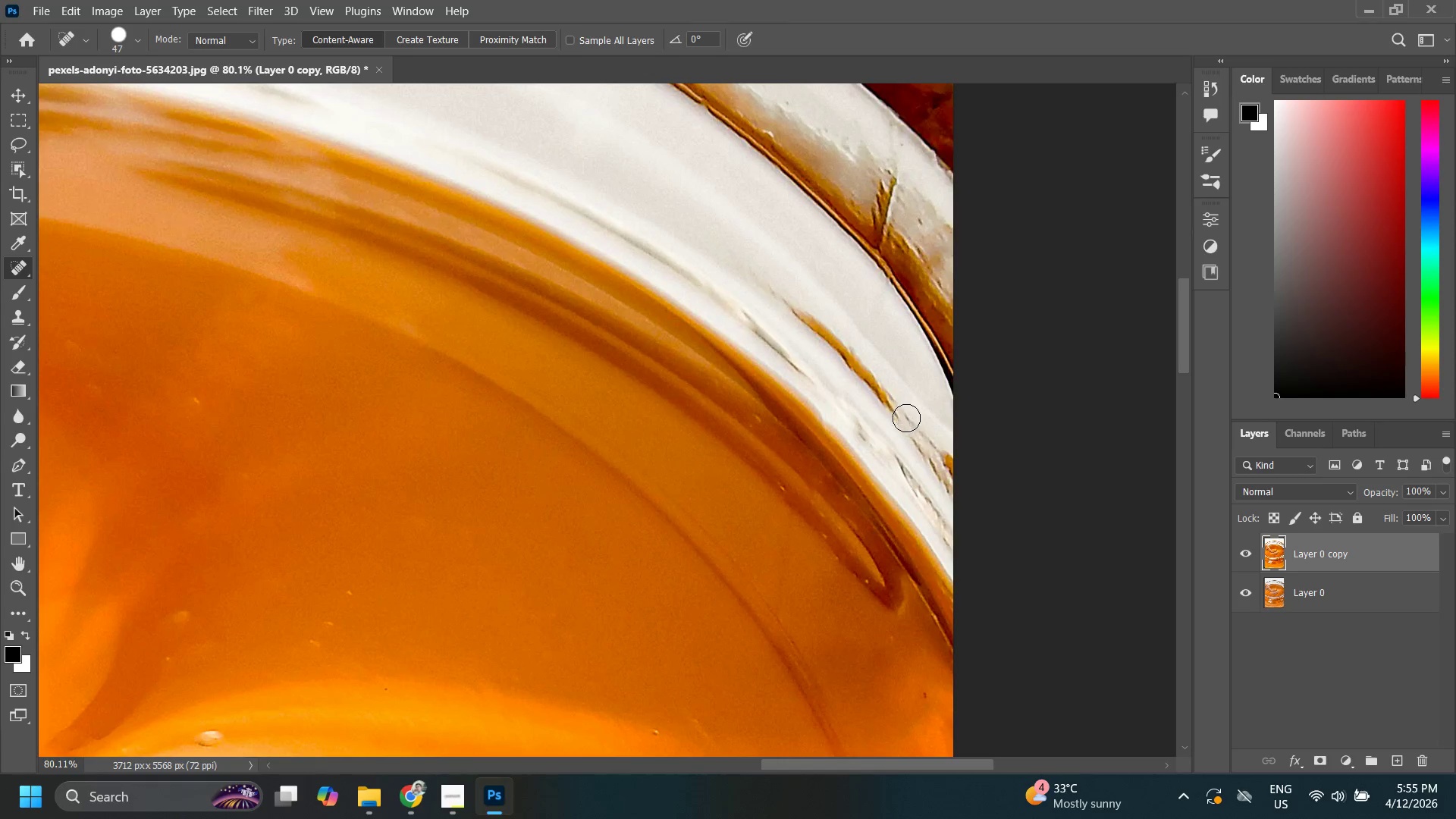 
type(zzz z)
 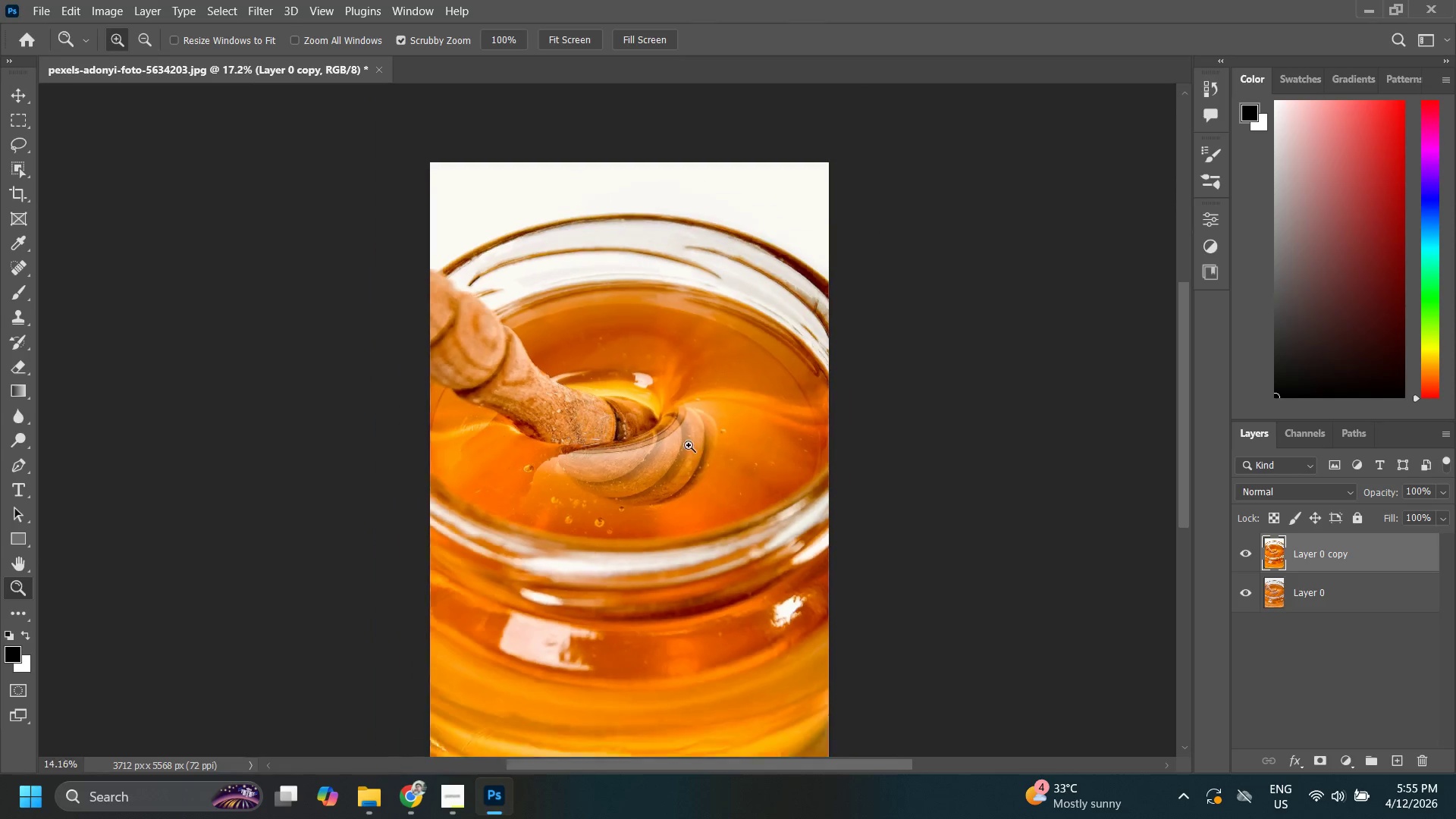 
left_click_drag(start_coordinate=[857, 394], to_coordinate=[813, 418])
 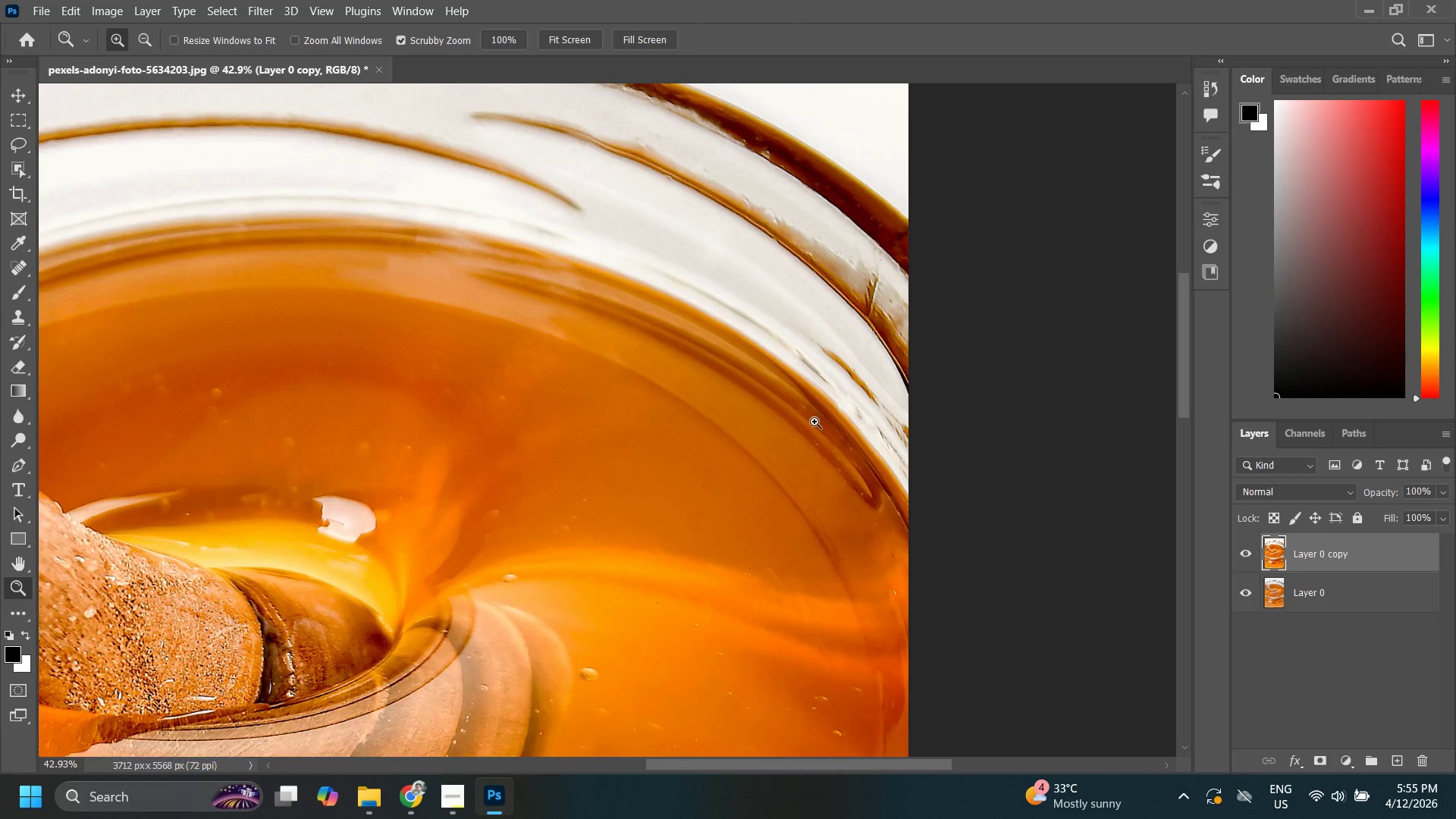 
left_click_drag(start_coordinate=[829, 406], to_coordinate=[803, 444])
 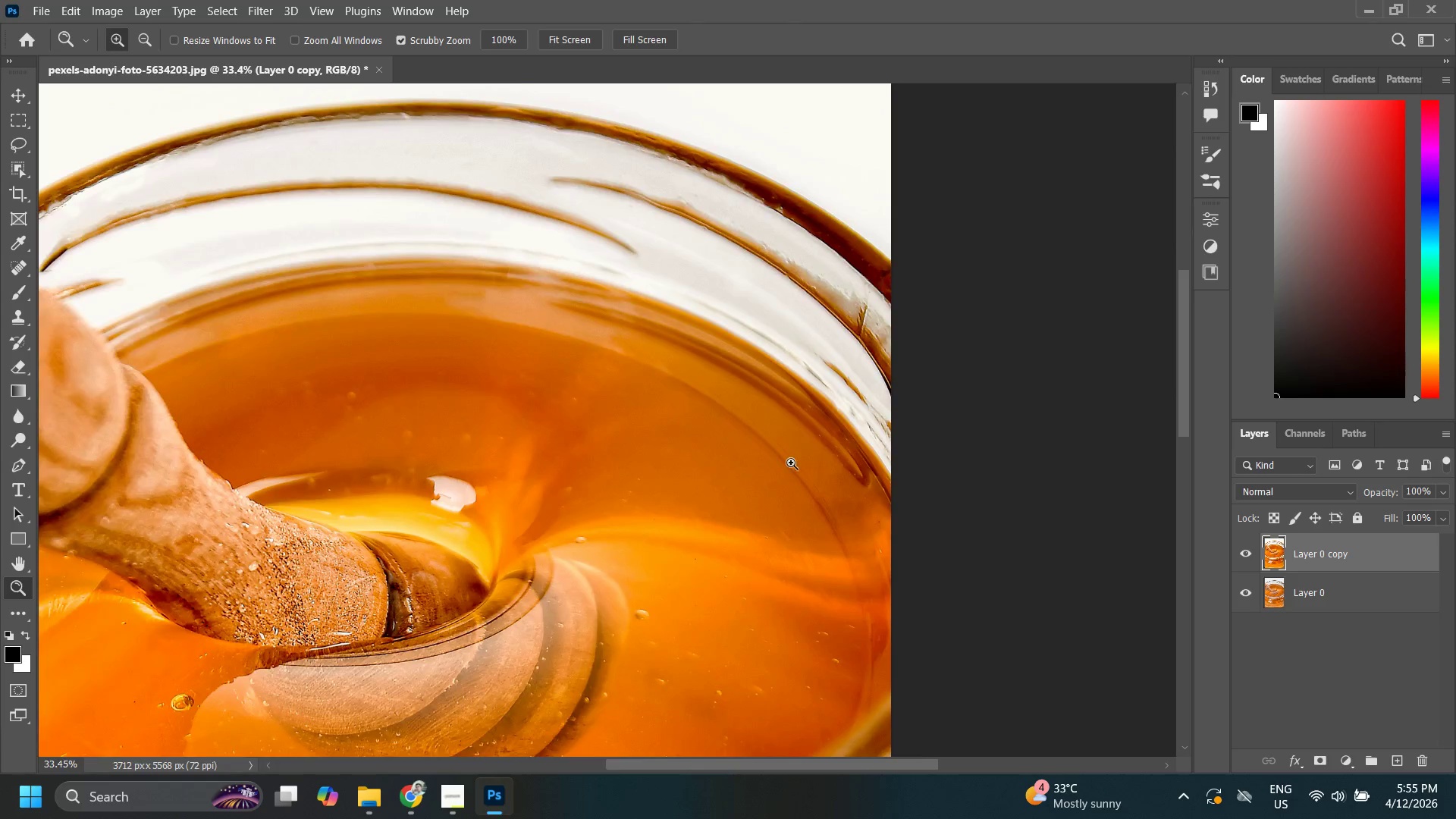 
left_click_drag(start_coordinate=[810, 440], to_coordinate=[787, 469])
 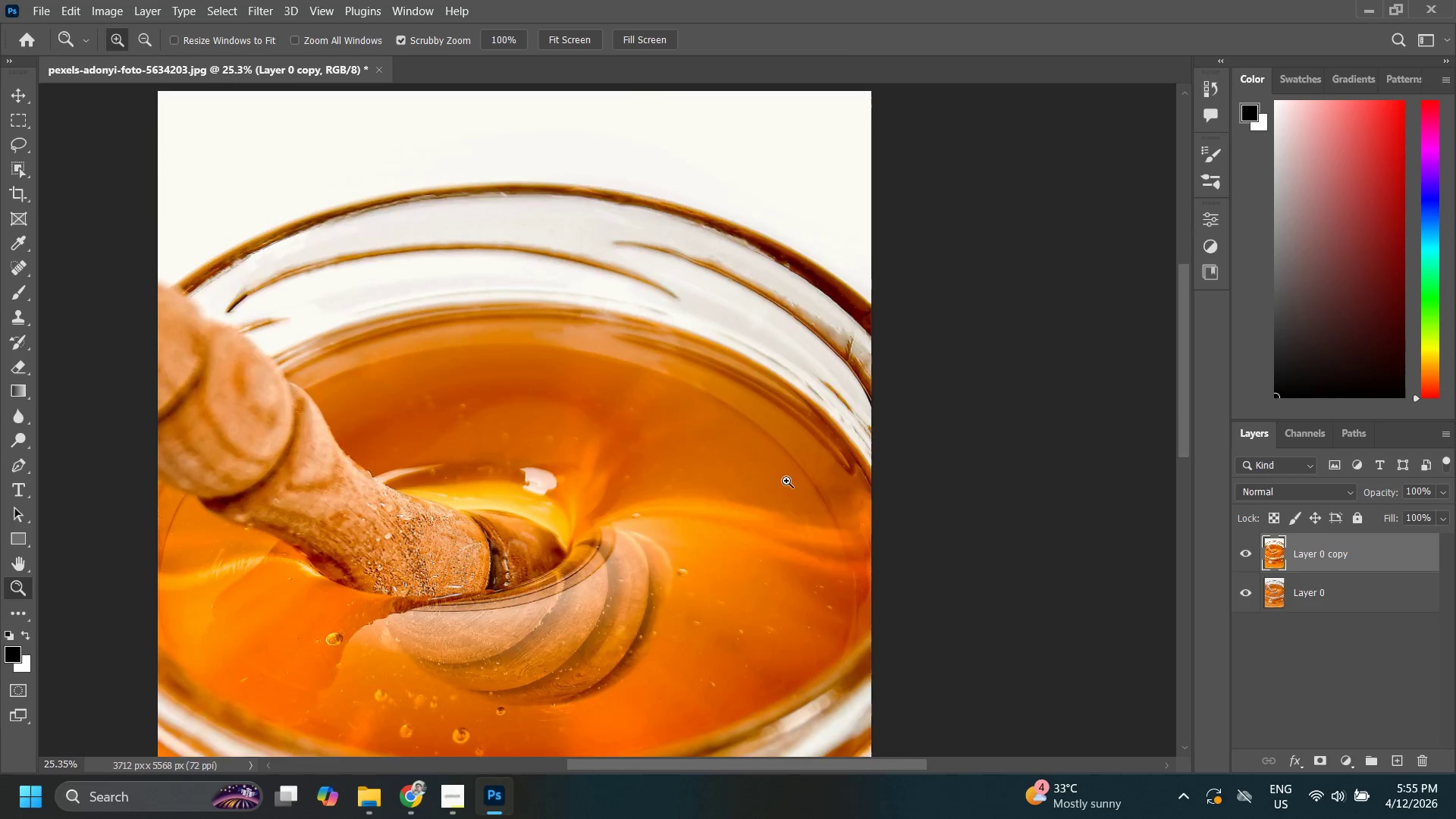 
left_click_drag(start_coordinate=[803, 461], to_coordinate=[781, 485])
 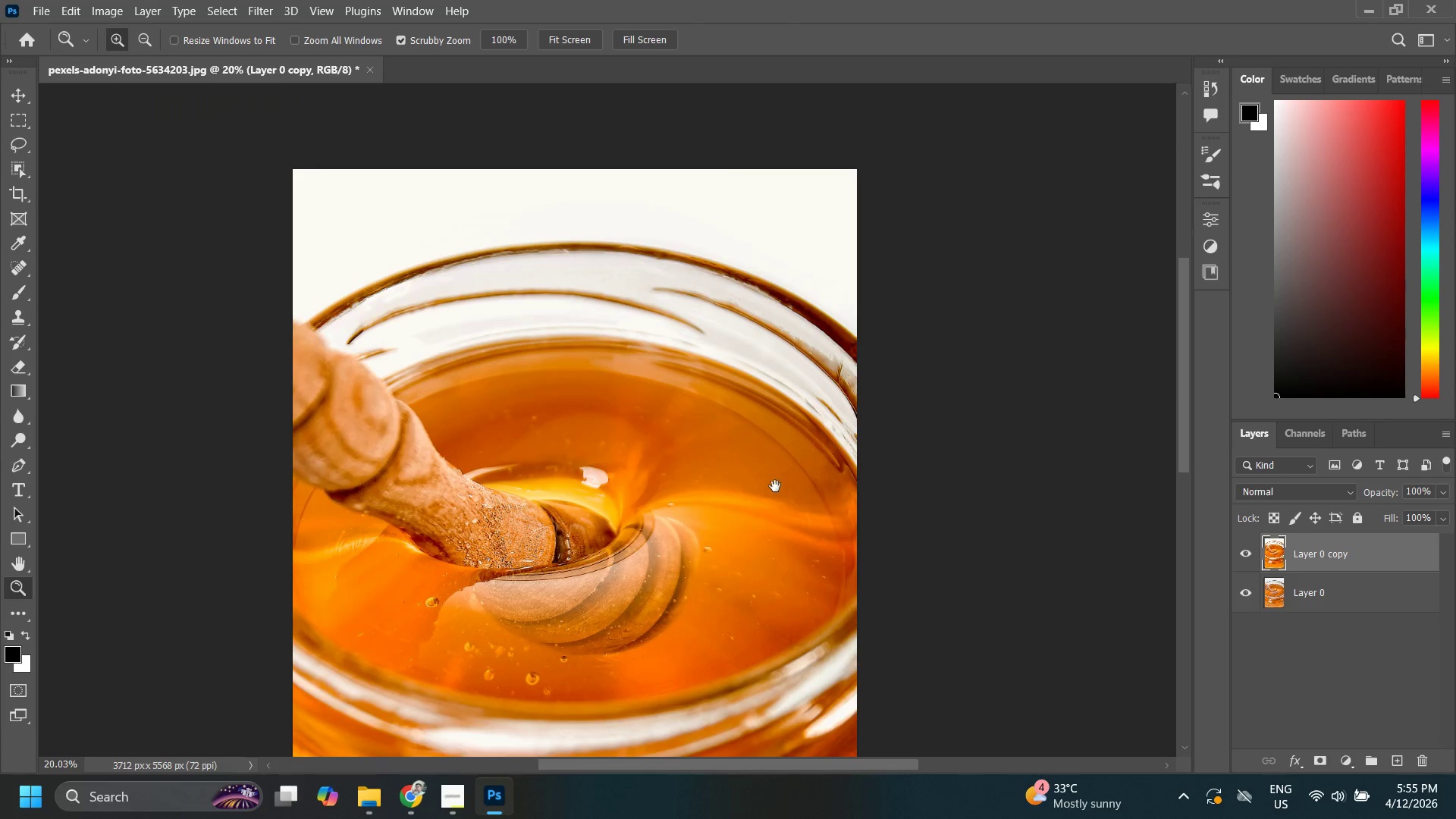 
left_click_drag(start_coordinate=[690, 509], to_coordinate=[719, 410])
 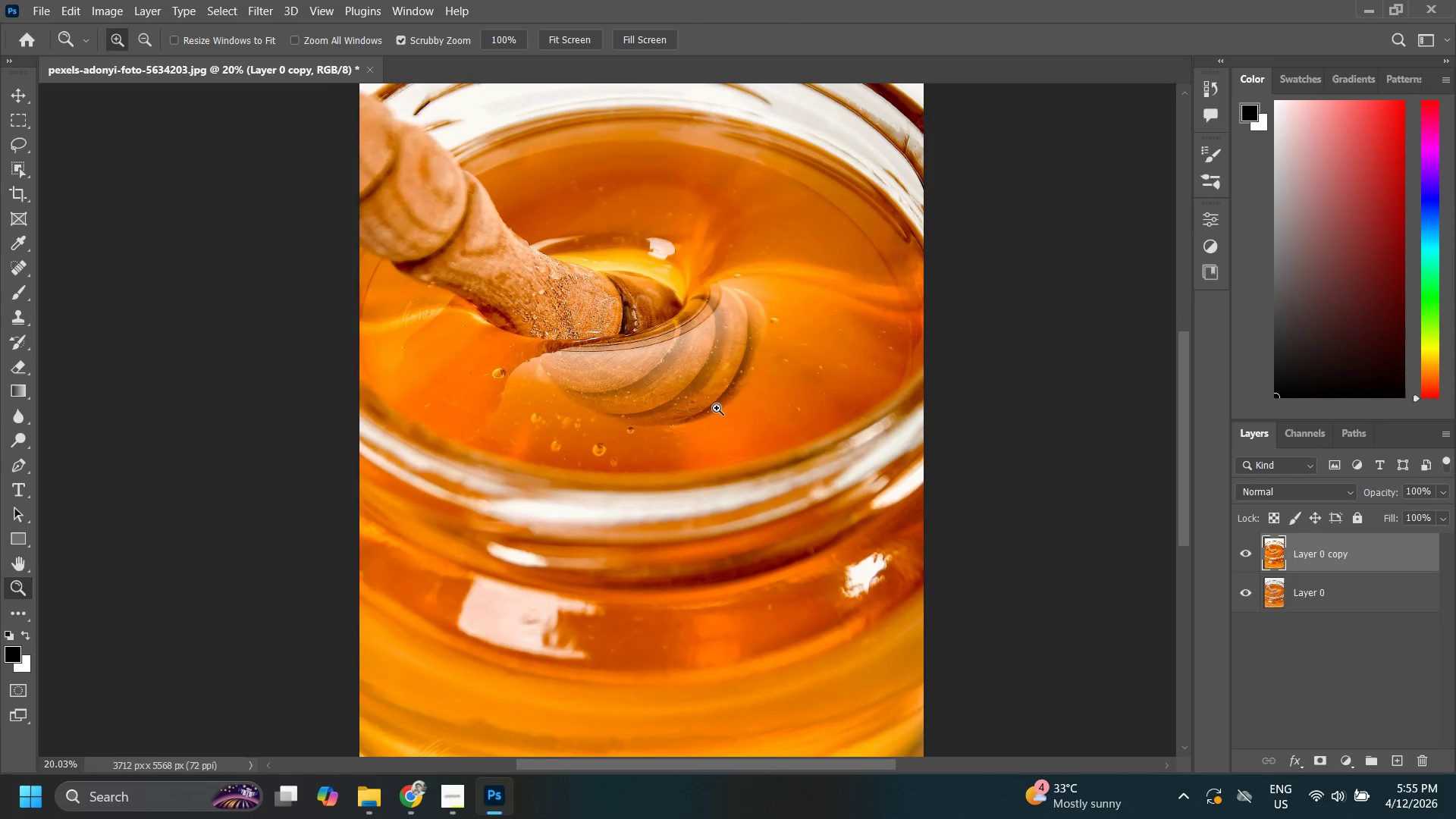 
left_click_drag(start_coordinate=[717, 407], to_coordinate=[699, 428])
 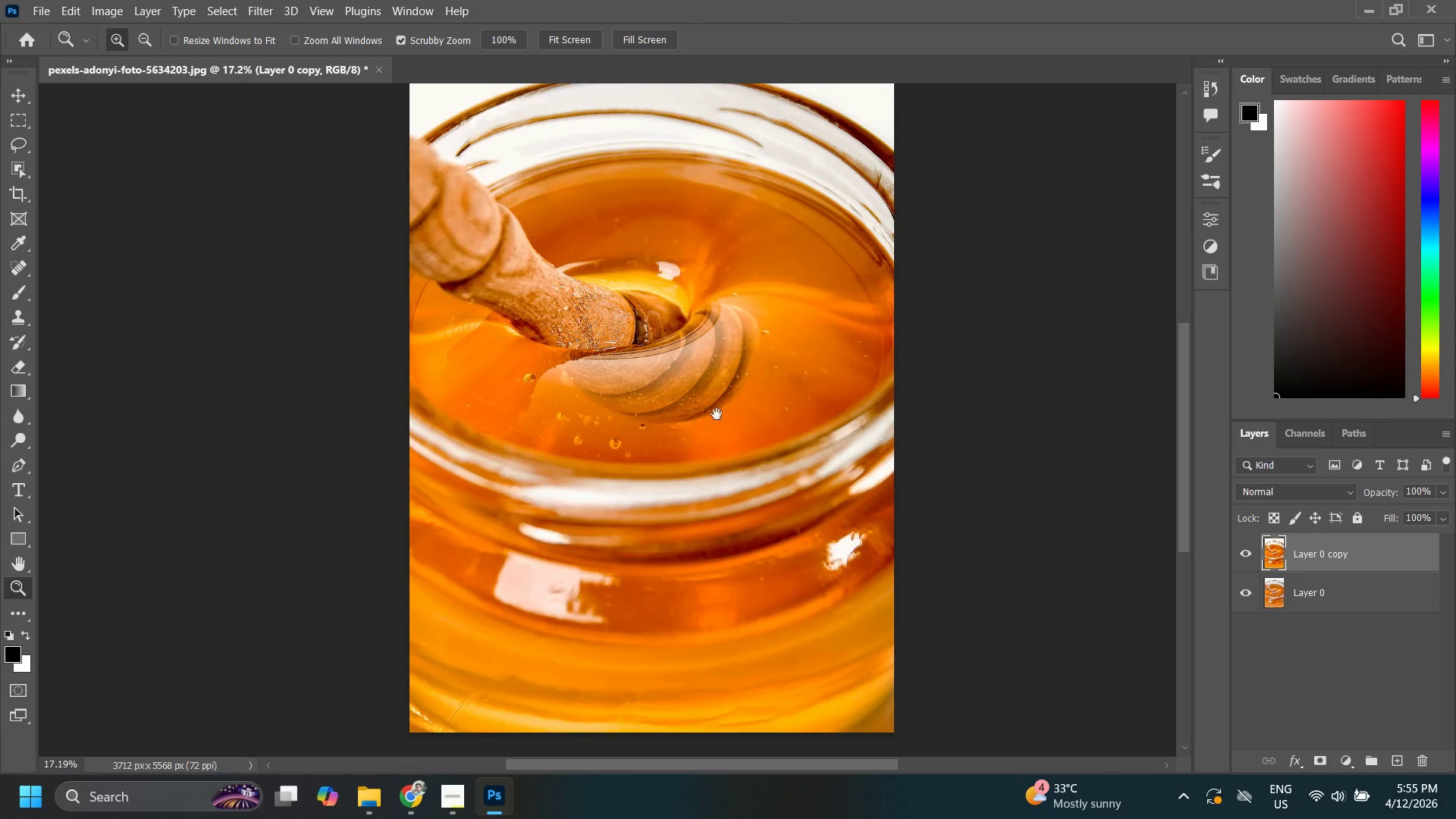 
left_click_drag(start_coordinate=[717, 414], to_coordinate=[701, 453])
 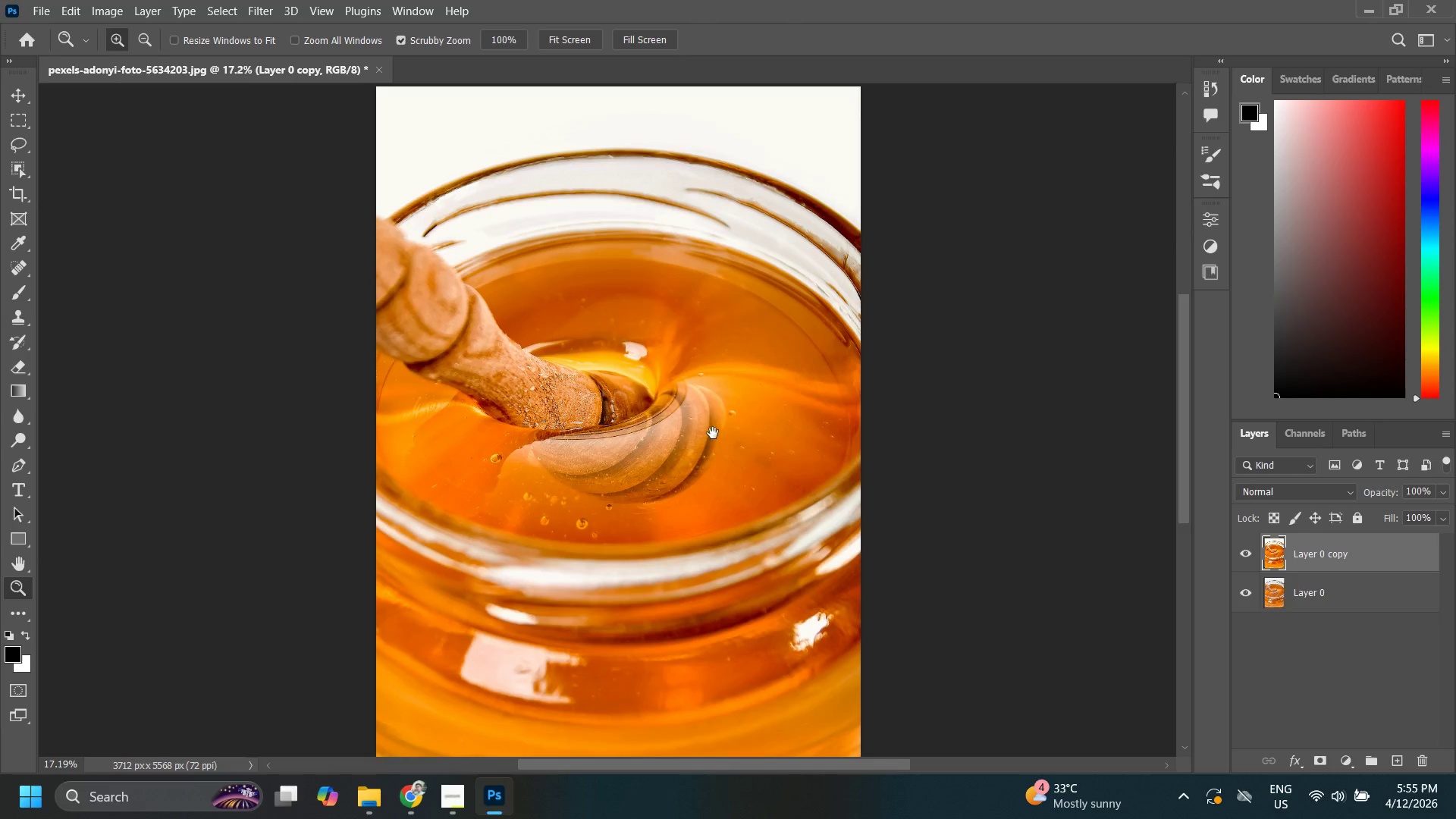 
left_click_drag(start_coordinate=[713, 433], to_coordinate=[694, 447])
 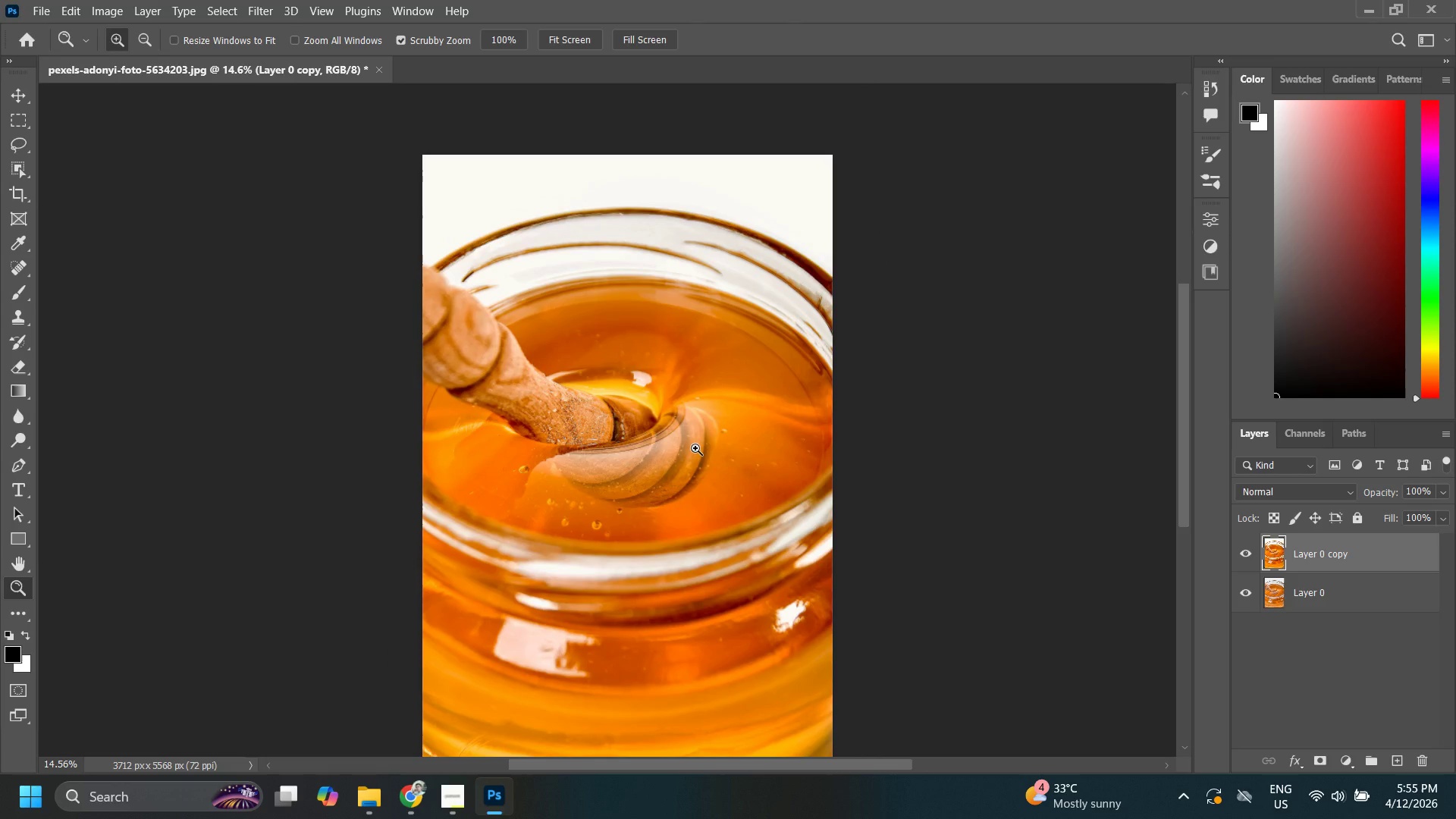 
key(Control+Shift+S)
 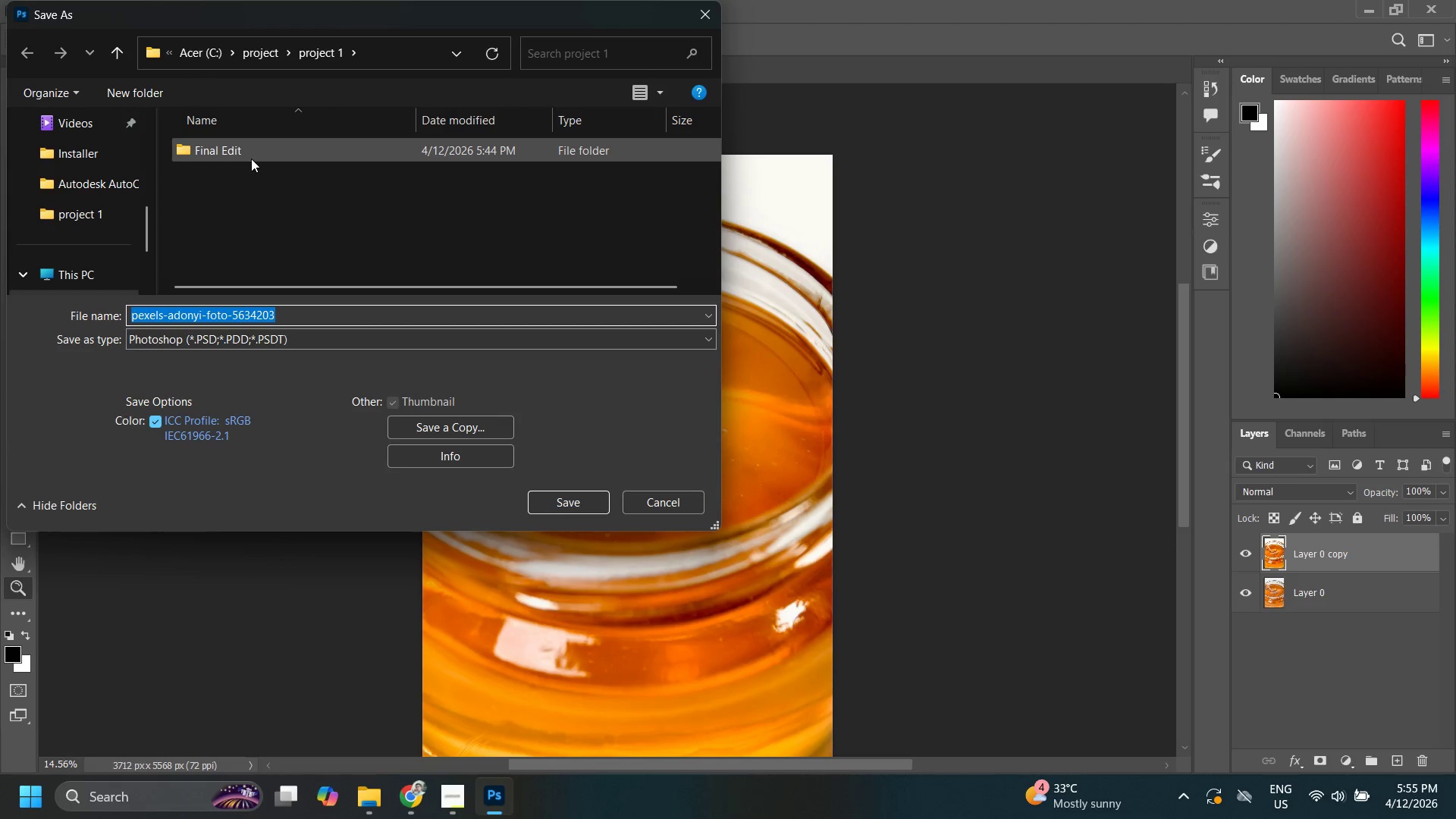 
double_click([250, 158])
 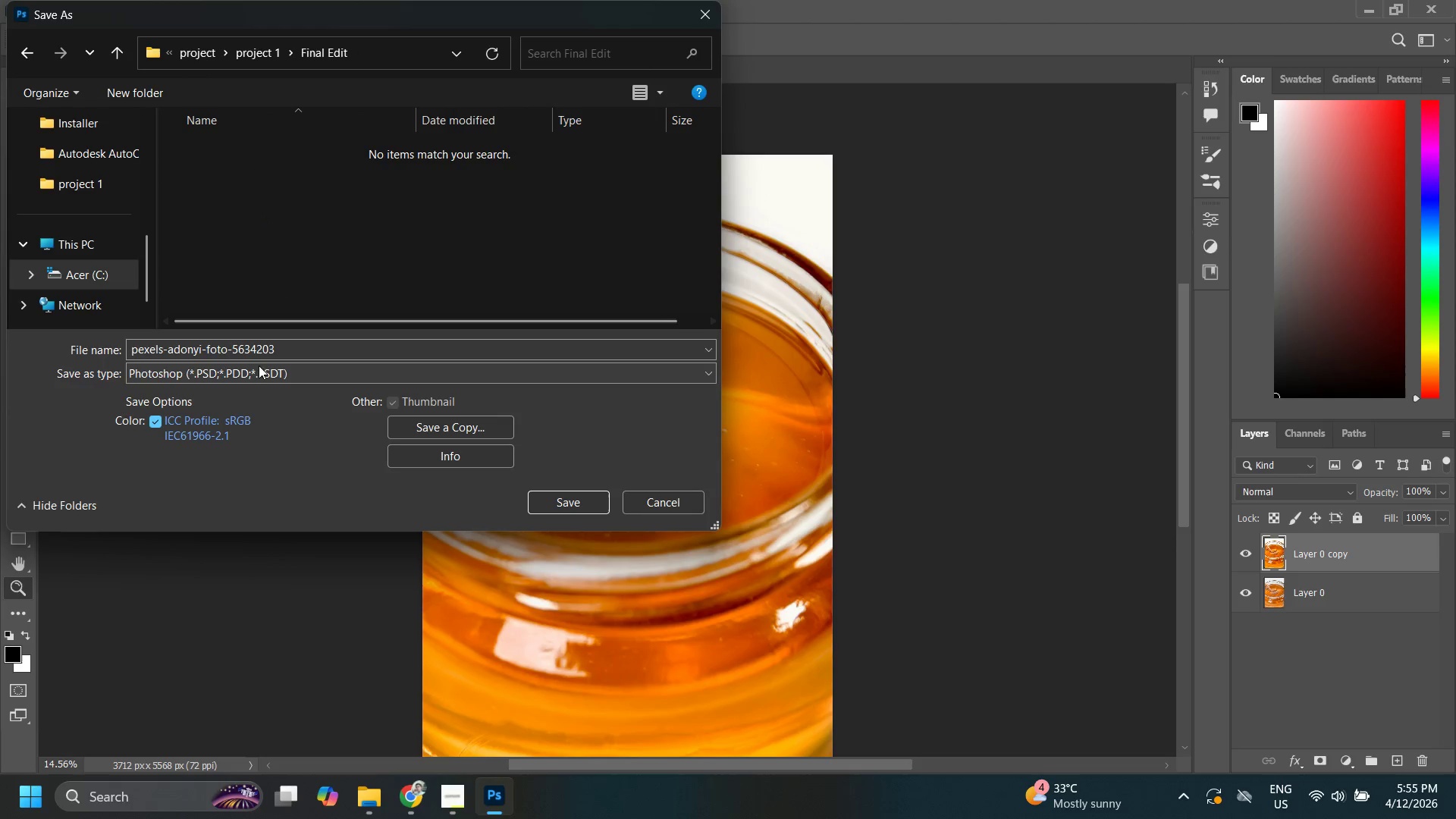 
left_click([256, 383])
 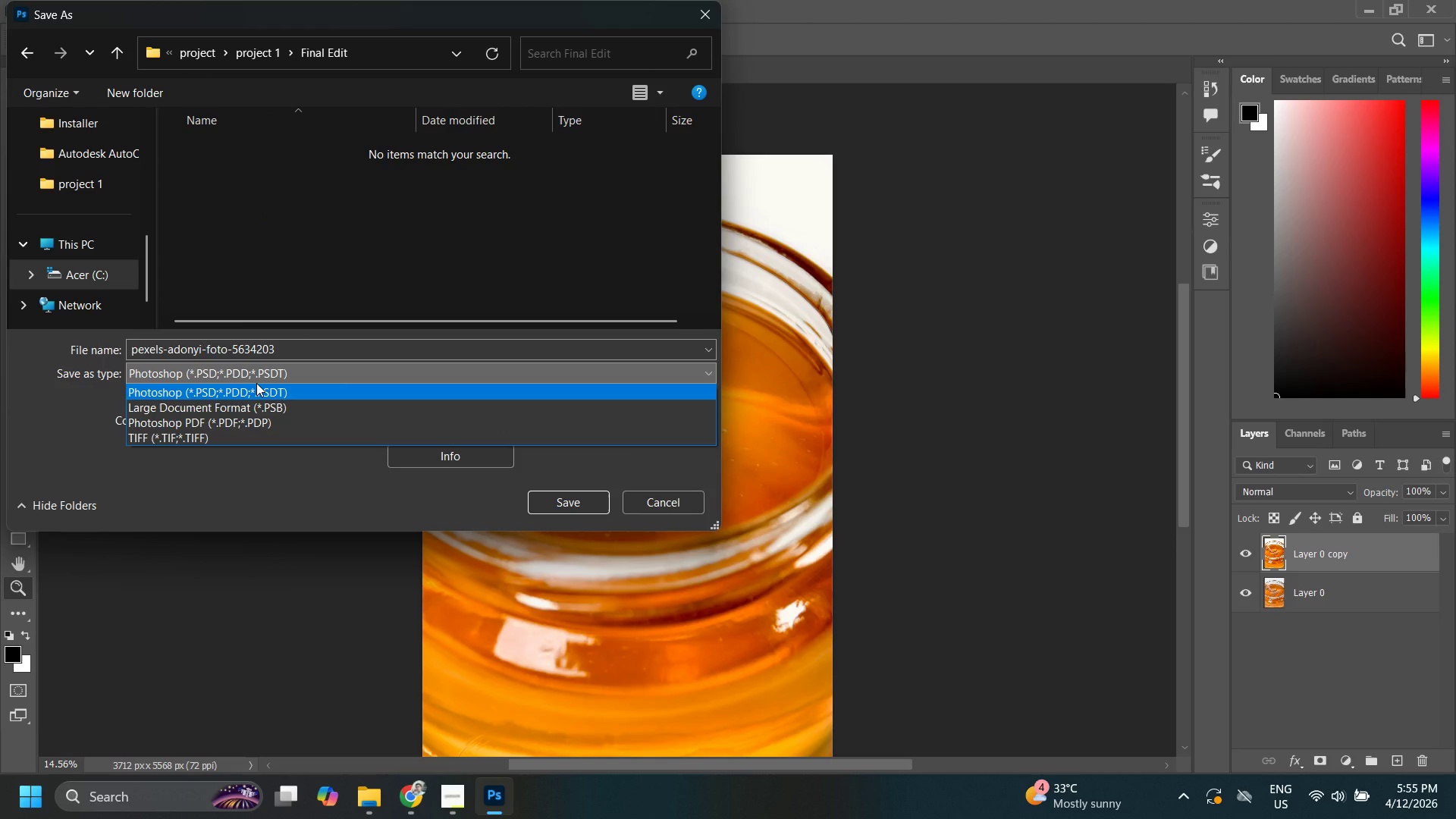 
left_click([356, 232])
 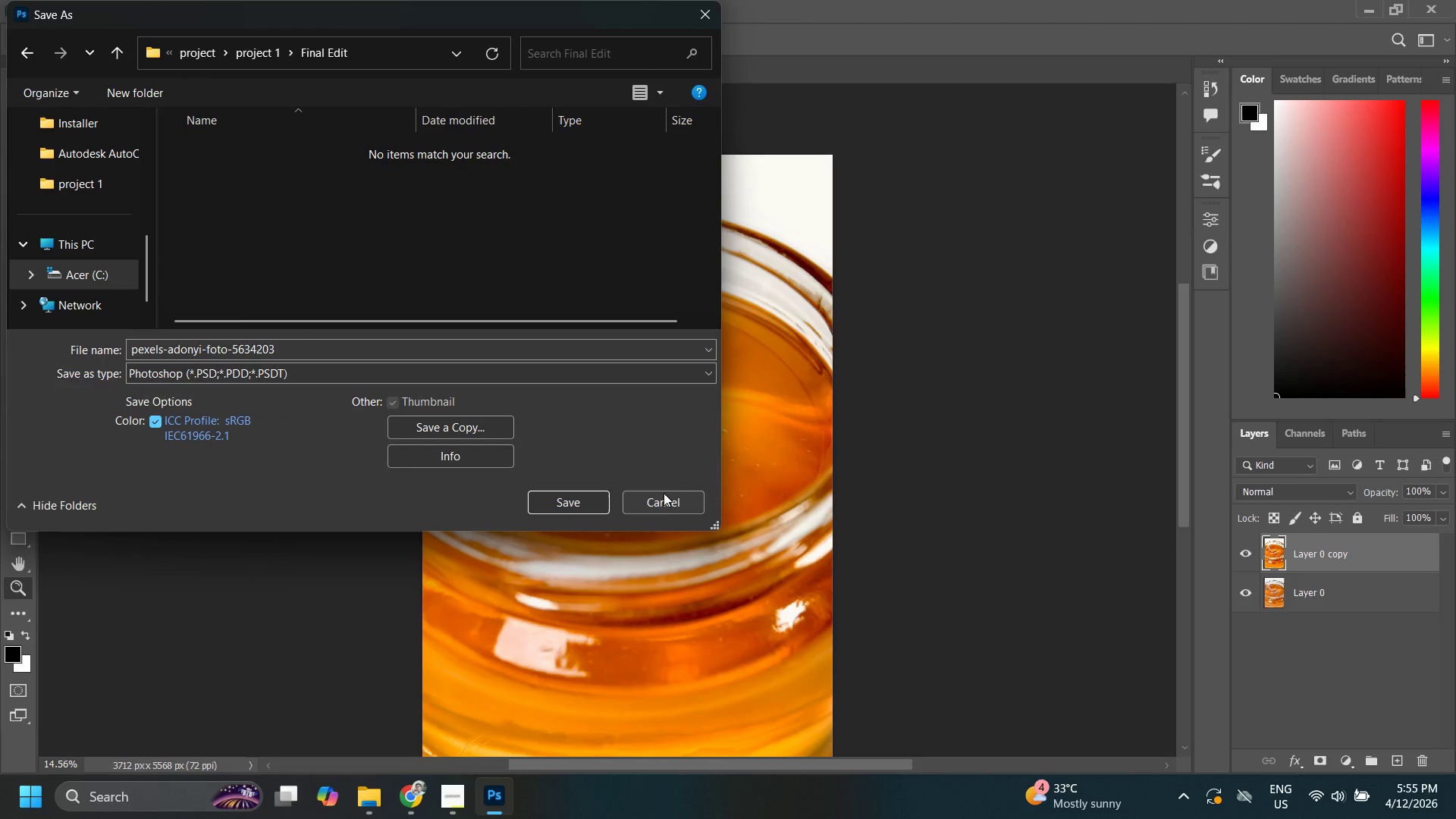 
left_click([667, 500])
 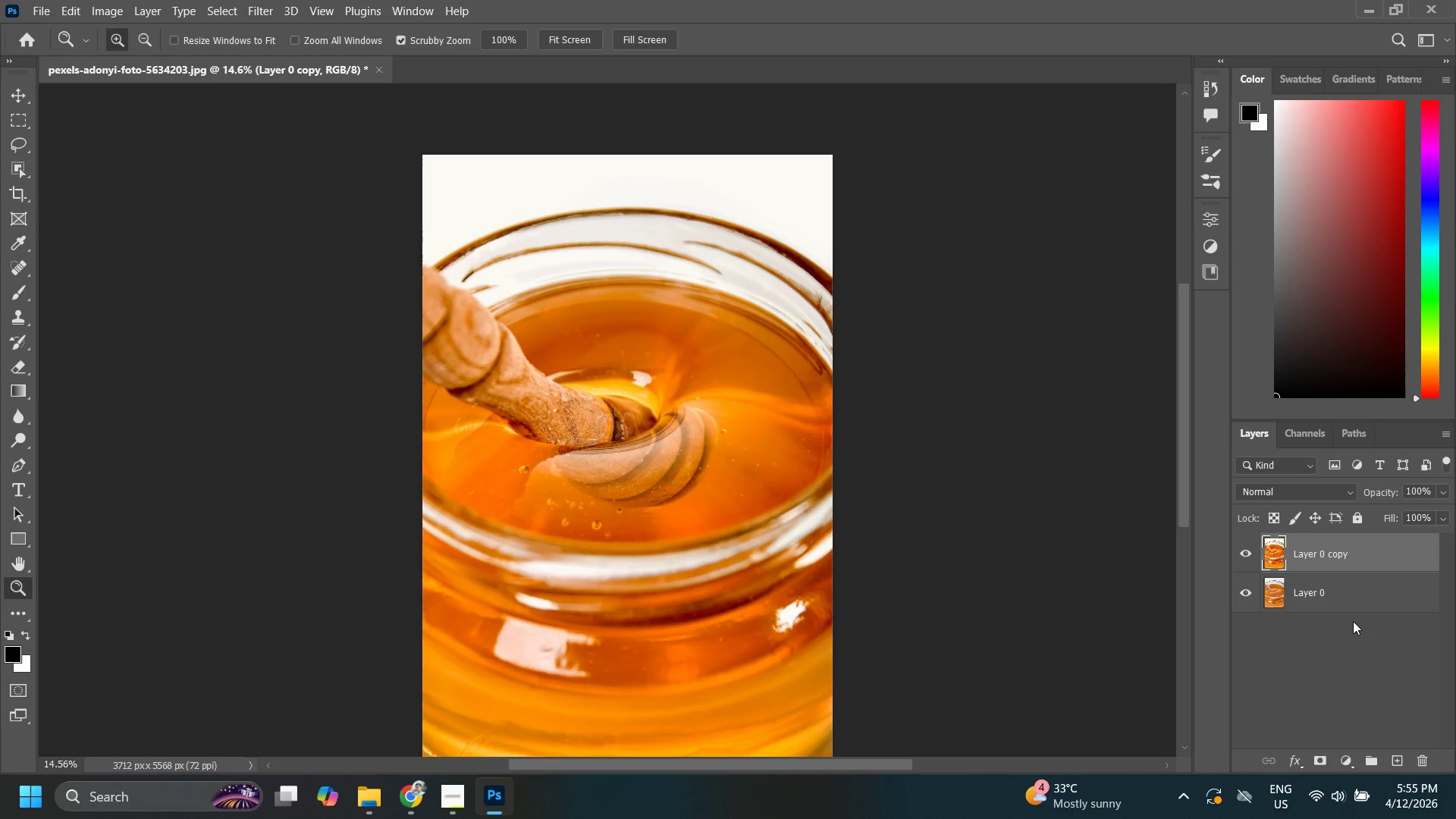 
left_click([1332, 594])
 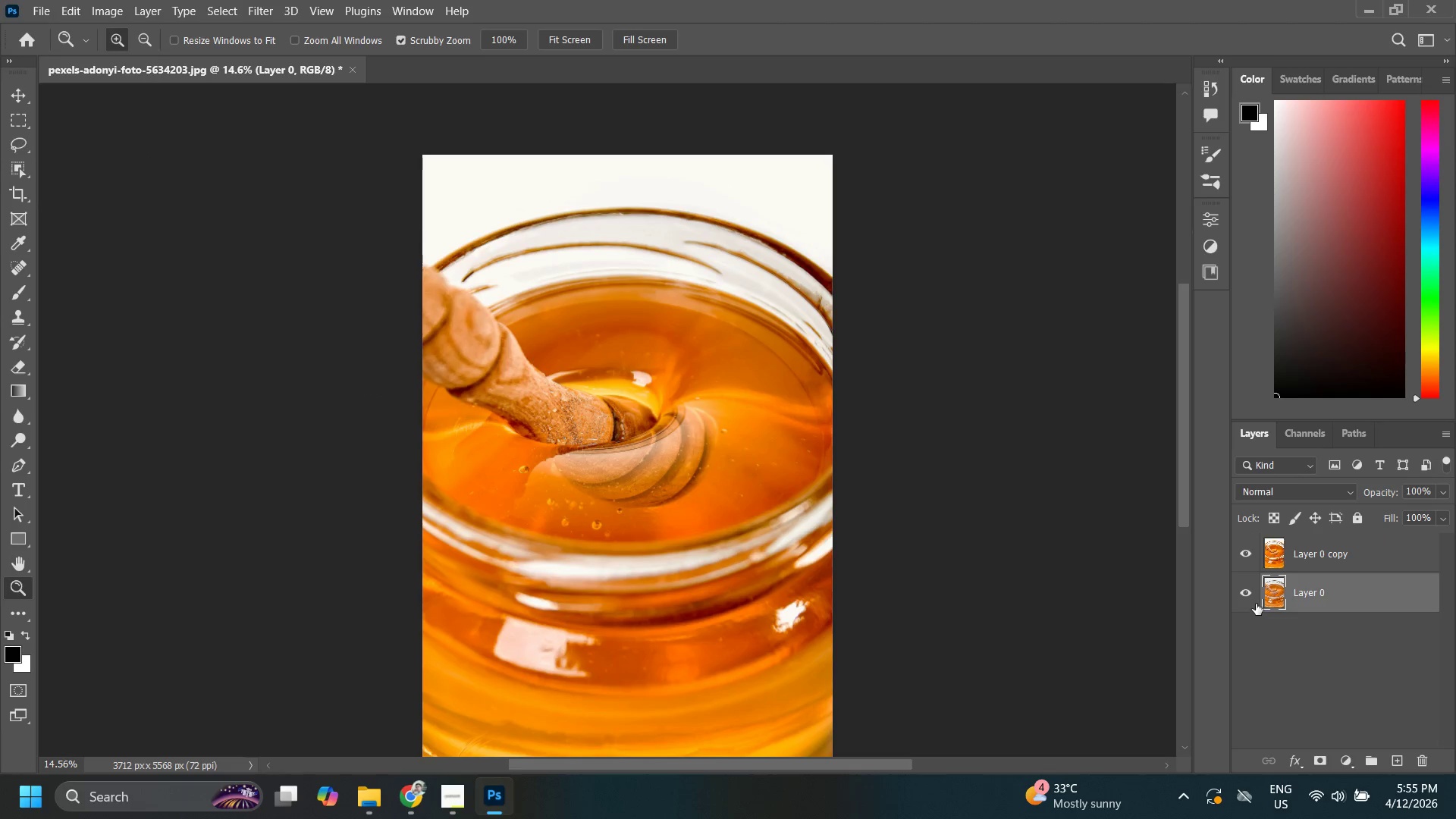 
left_click([1249, 592])
 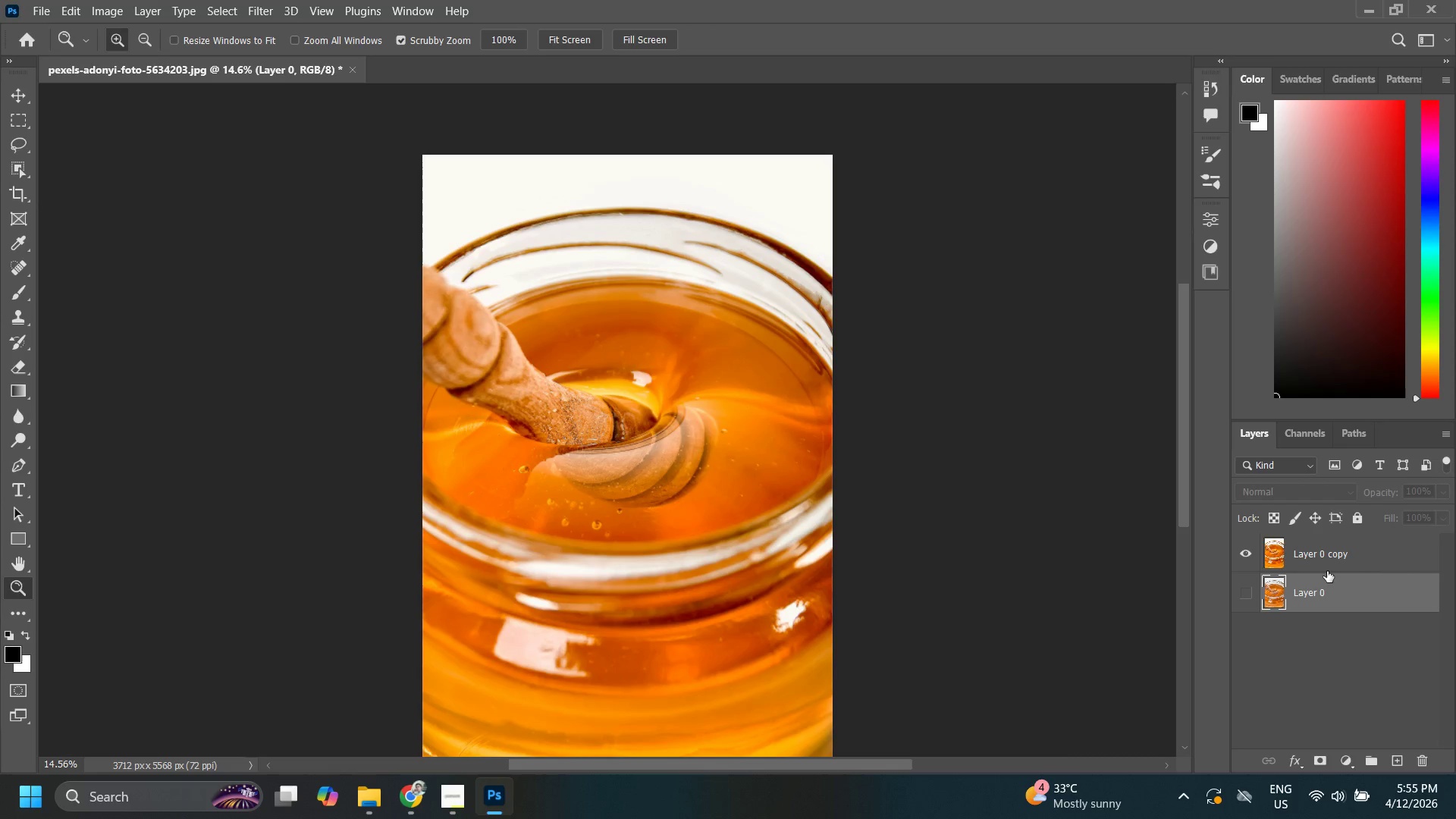 
hold_key(key=ControlLeft, duration=0.58)
 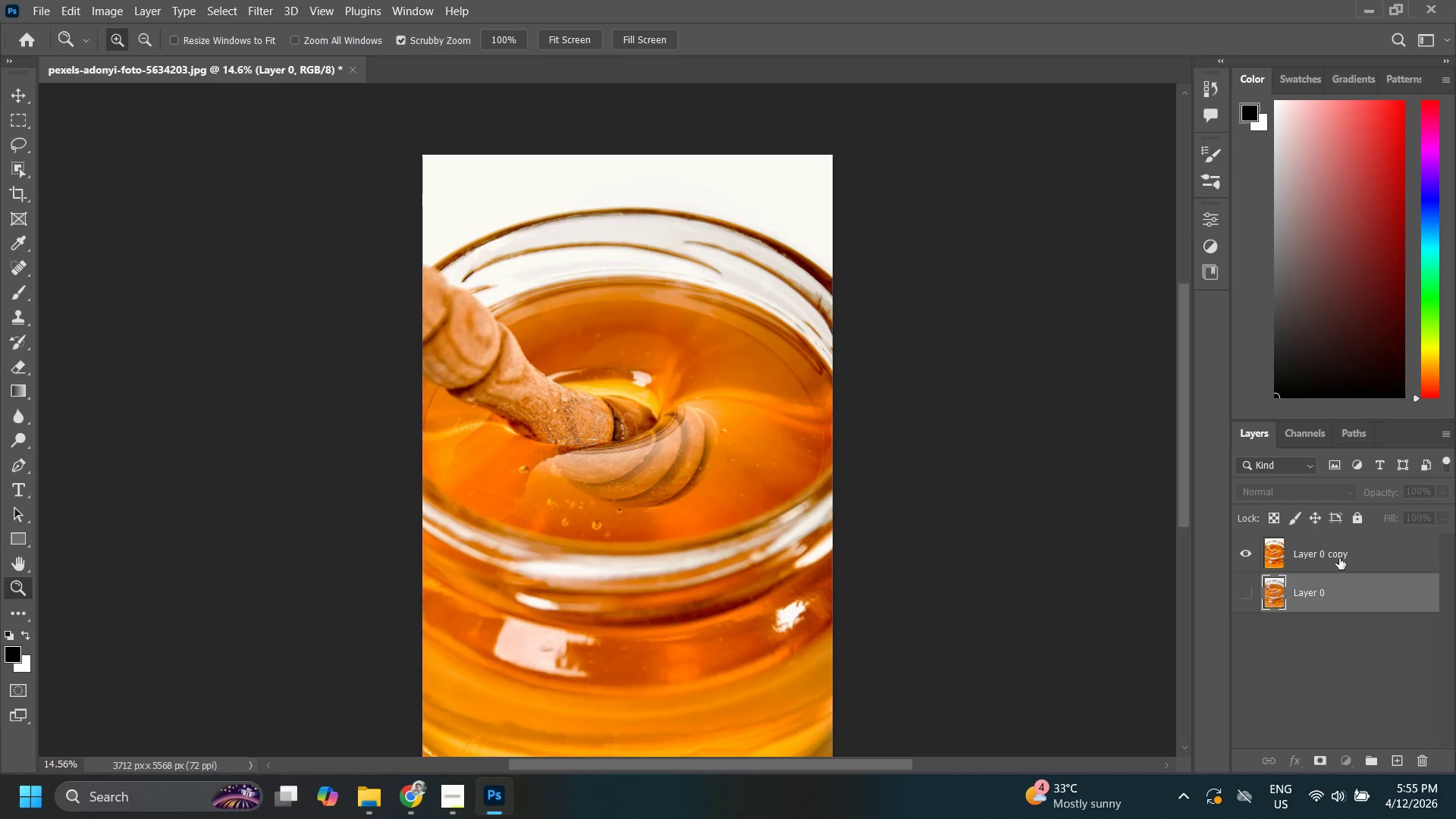 
hold_key(key=ShiftLeft, duration=0.55)
 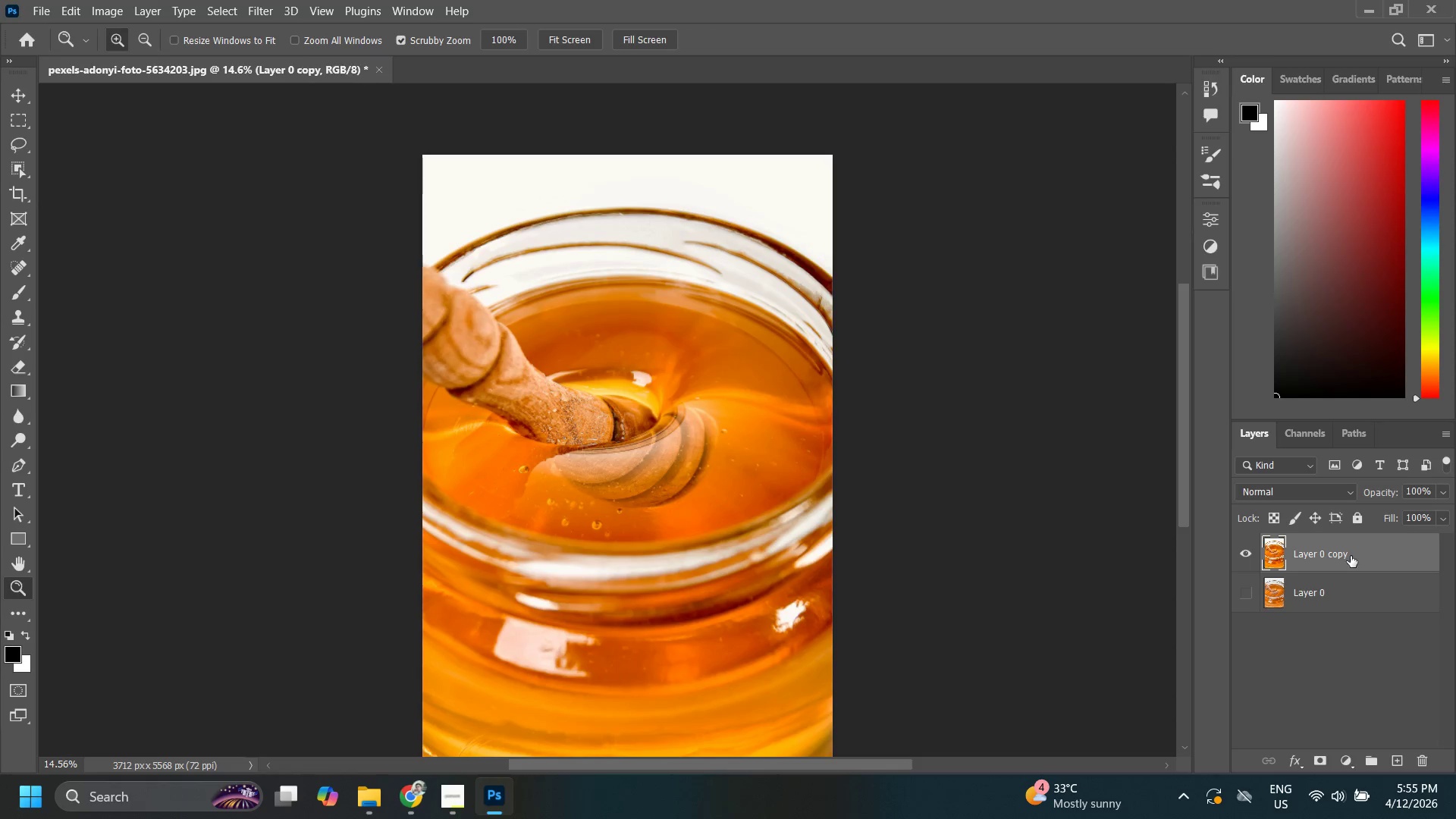 
key(Control+Shift+S)
 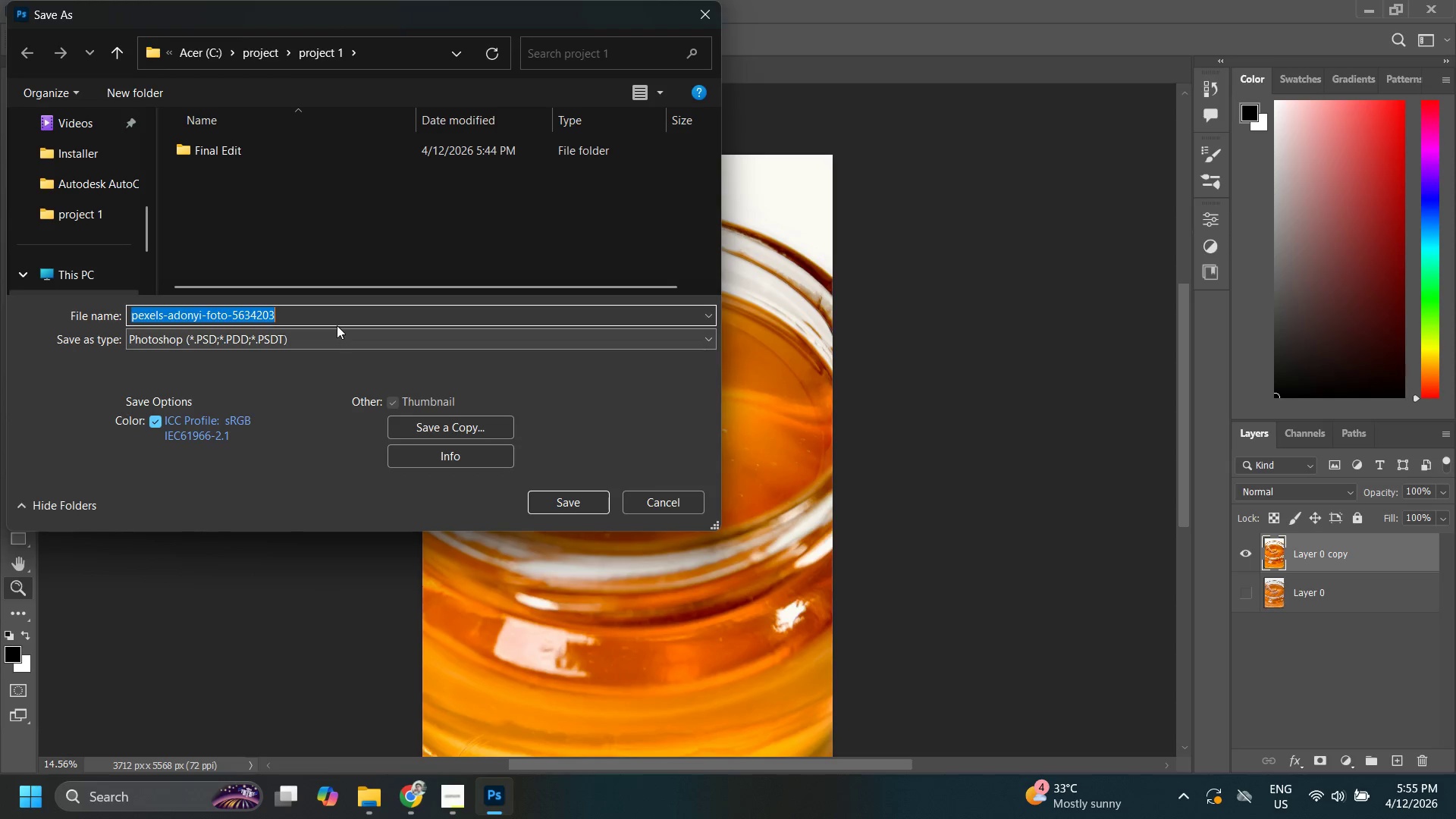 
left_click([313, 344])
 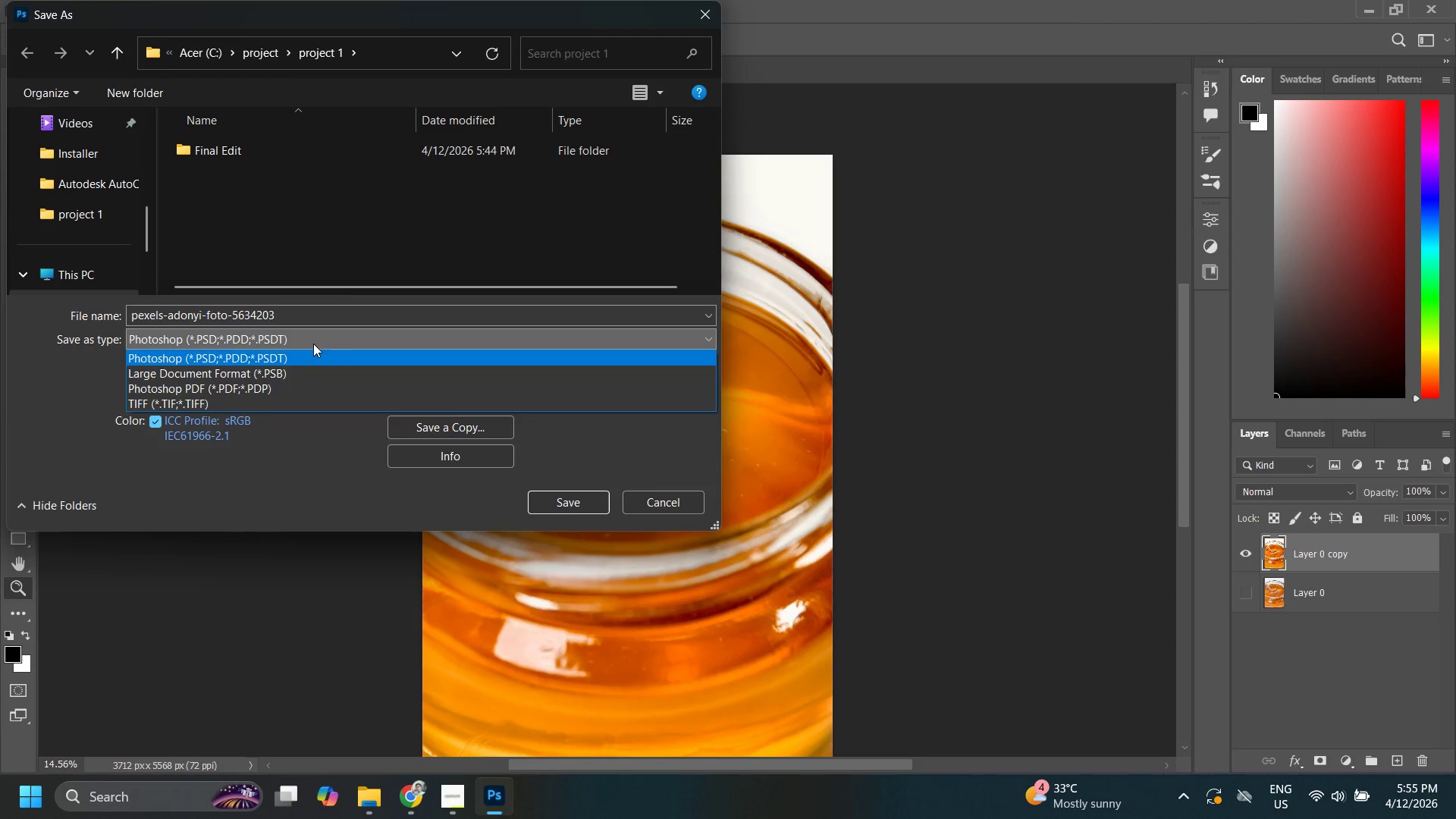 
left_click([313, 338])
 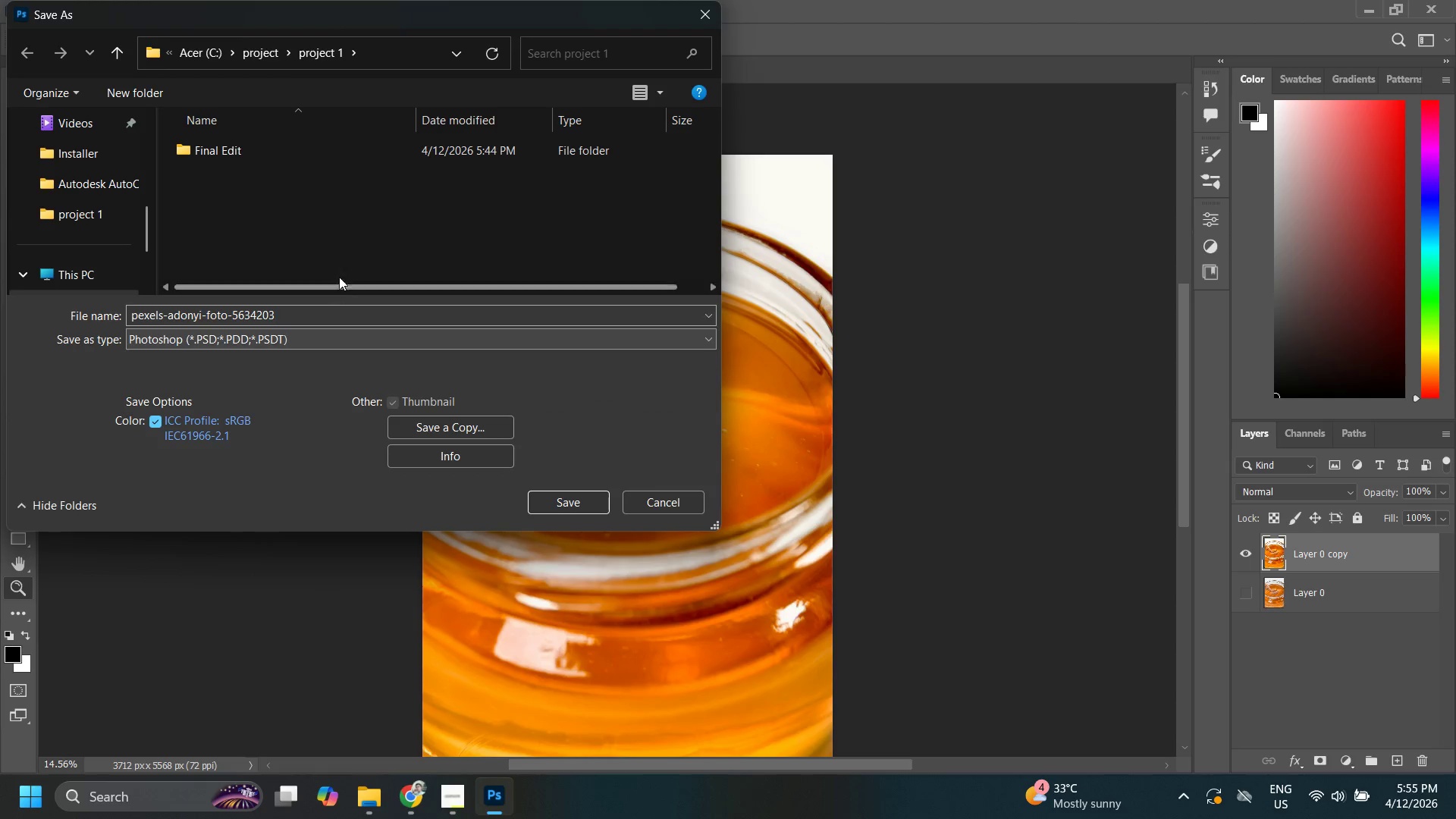 
left_click([331, 235])
 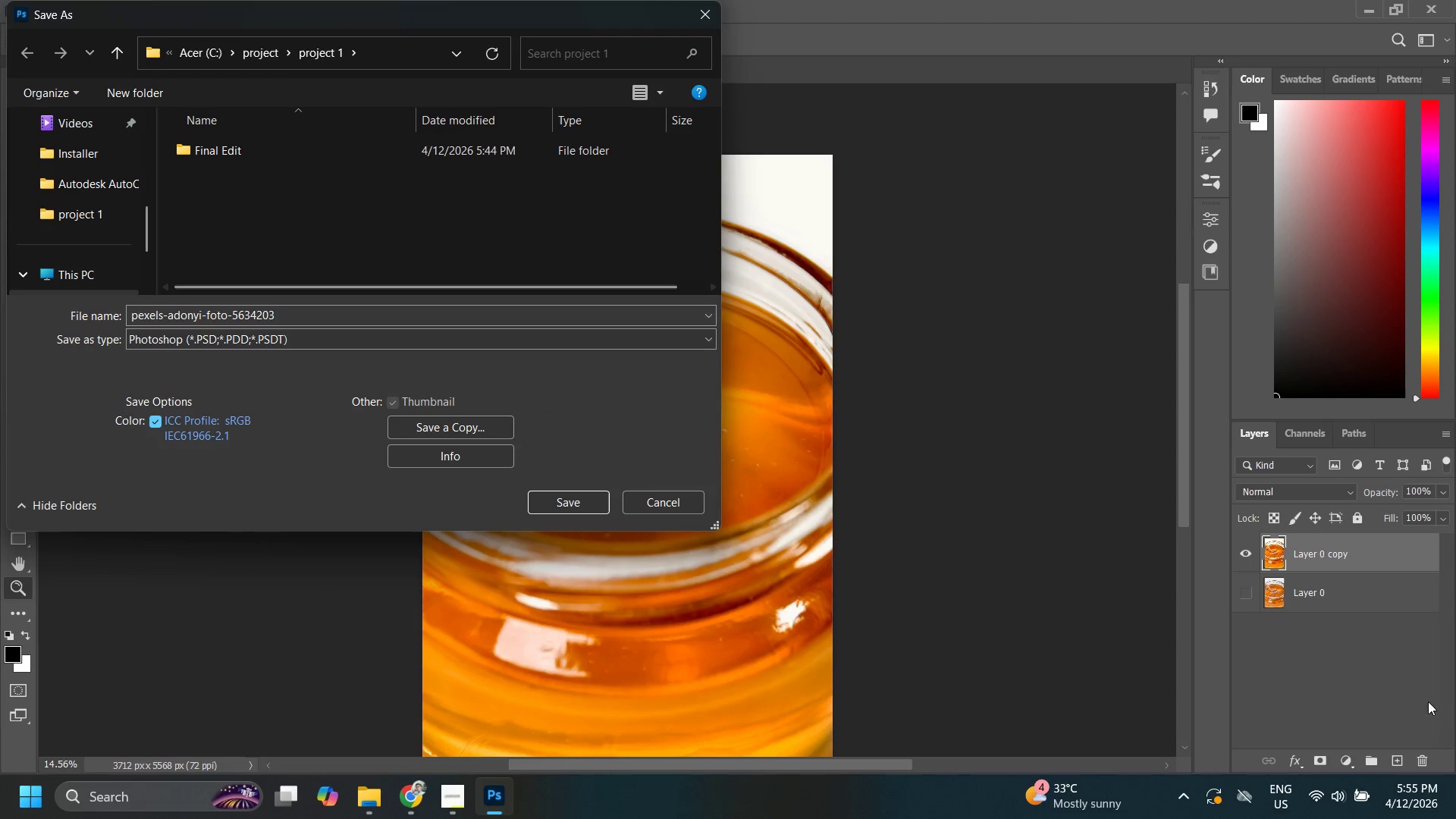 
left_click([1327, 658])
 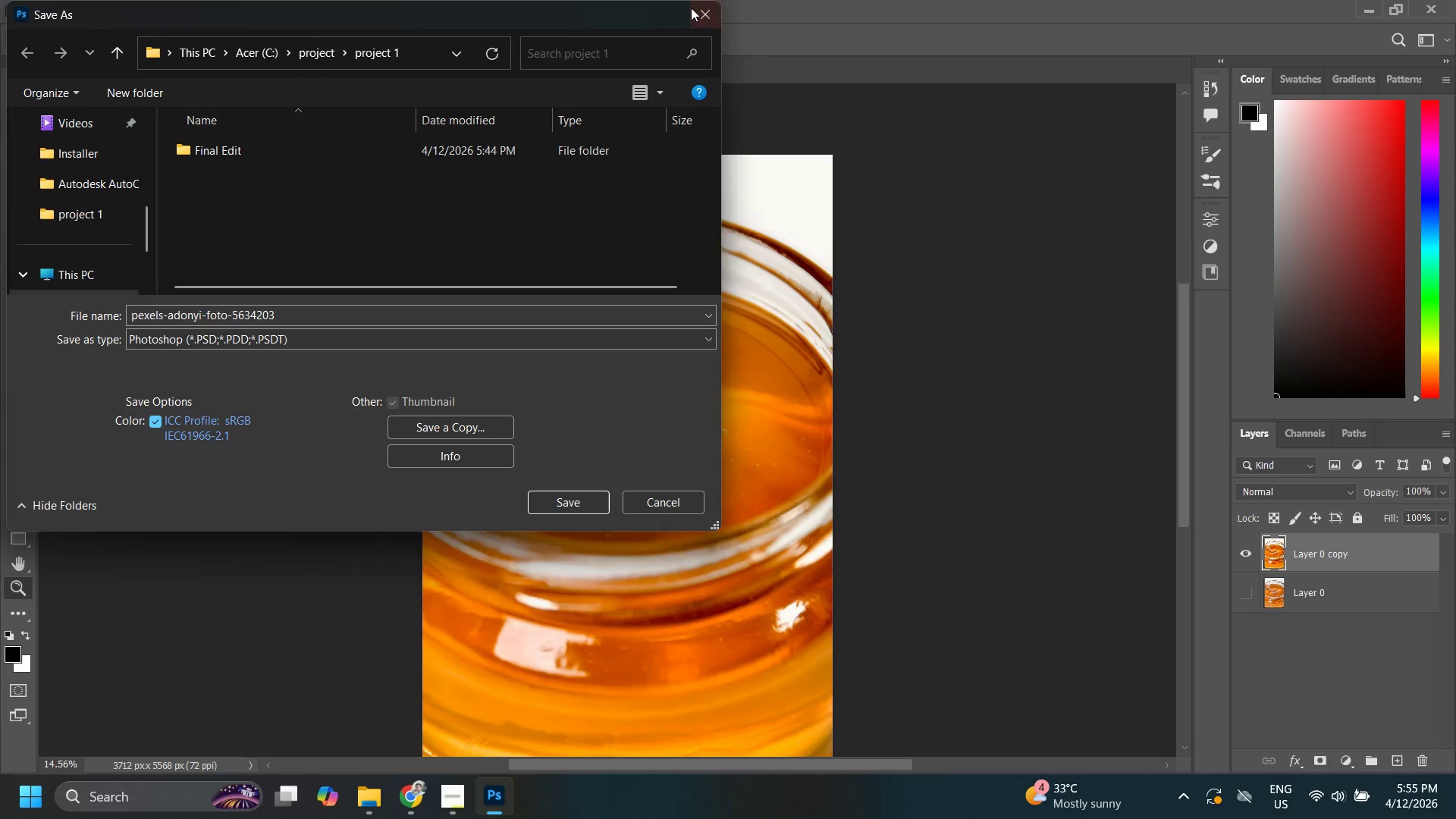 
left_click([705, 12])
 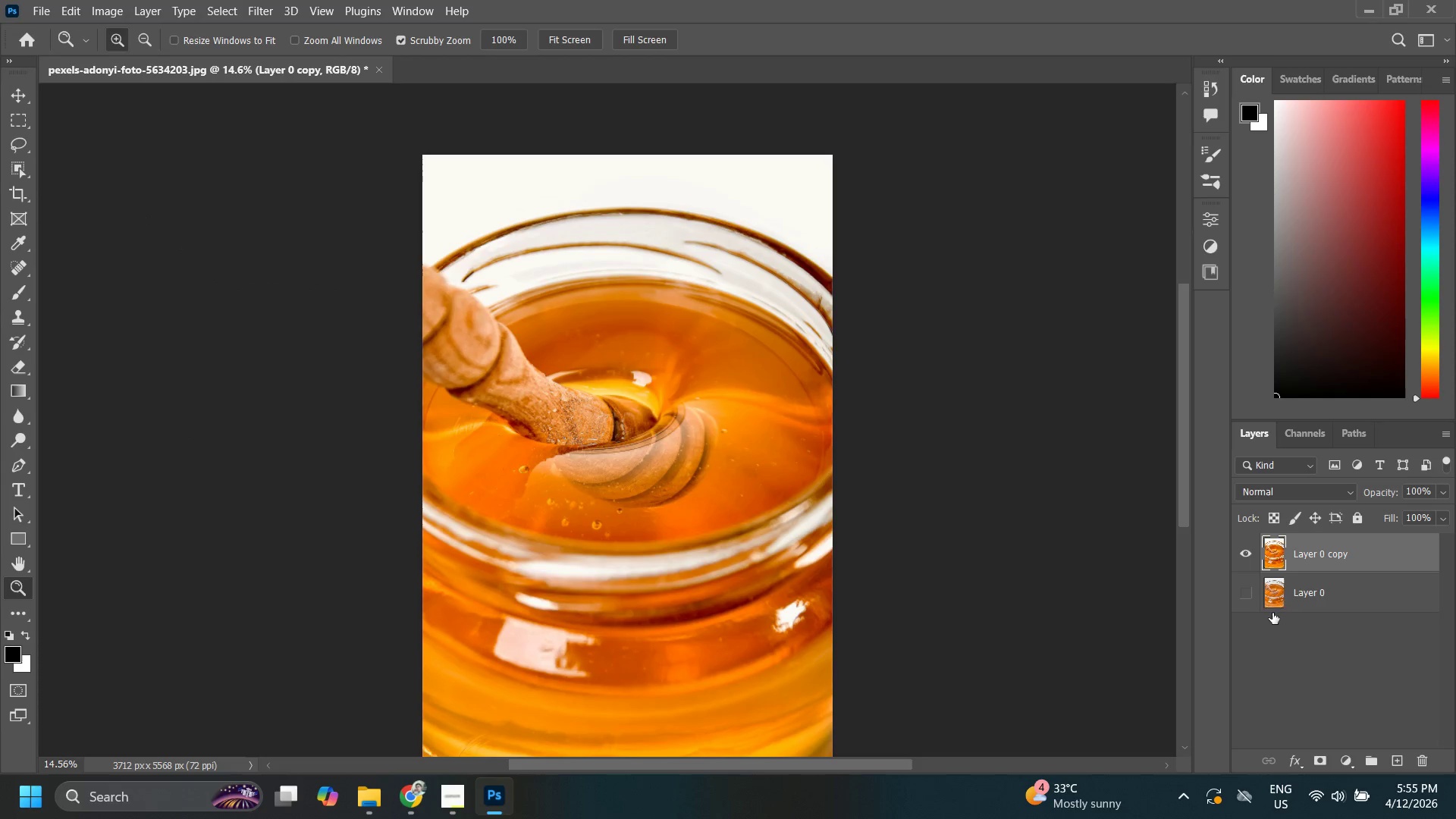 
left_click([1306, 592])
 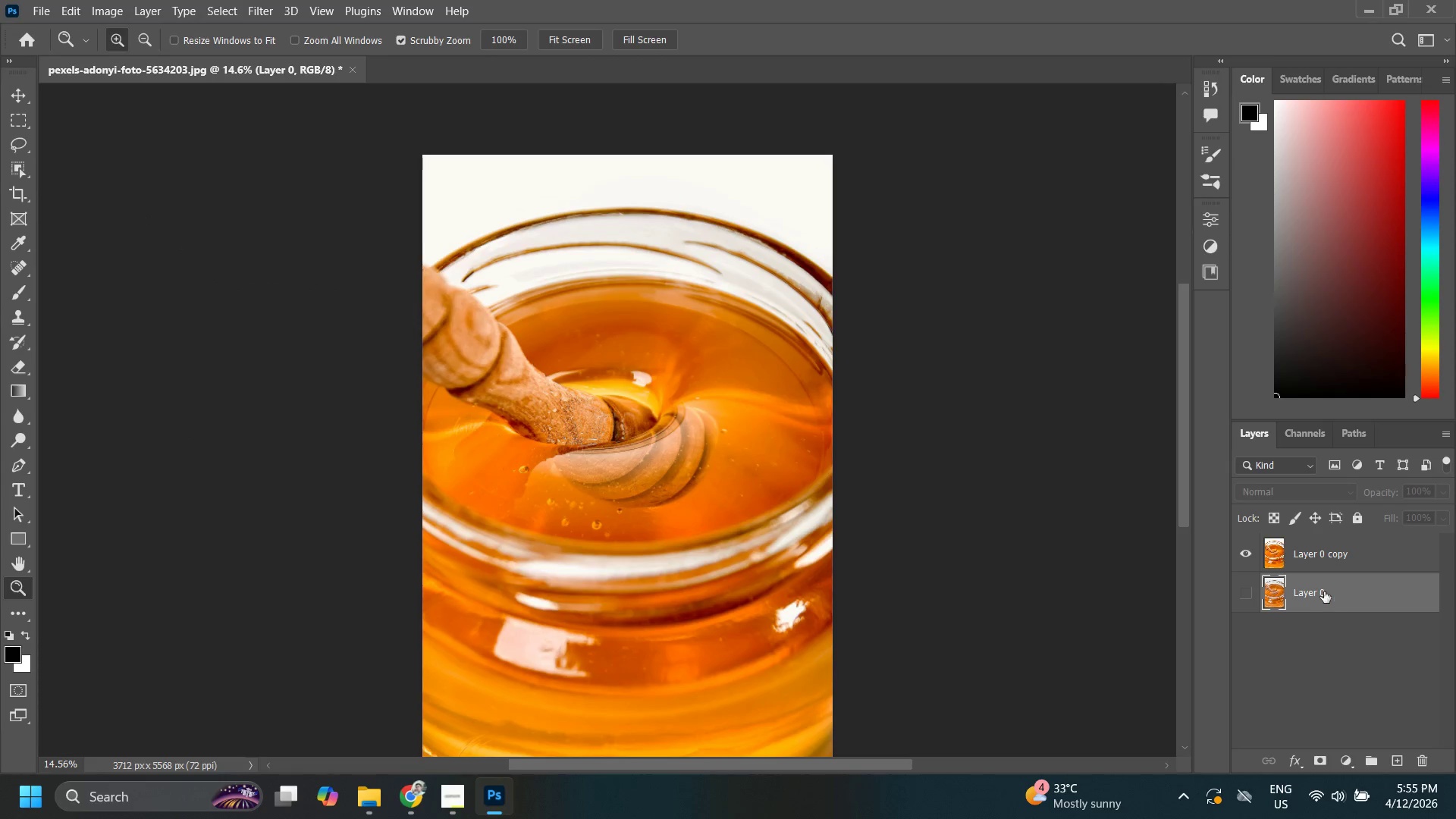 
left_click_drag(start_coordinate=[1323, 589], to_coordinate=[1429, 769])
 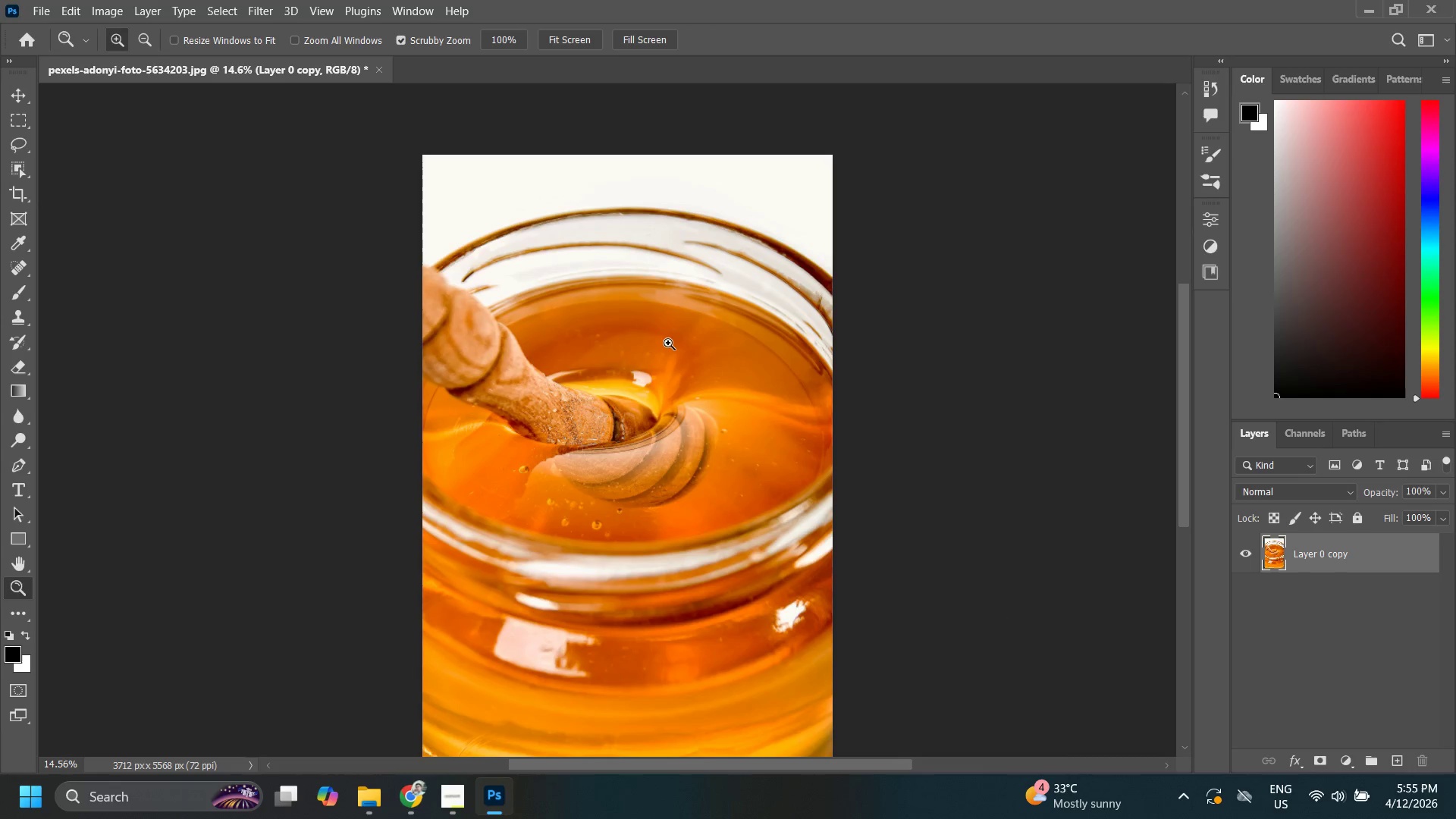 
left_click_drag(start_coordinate=[655, 348], to_coordinate=[623, 424])
 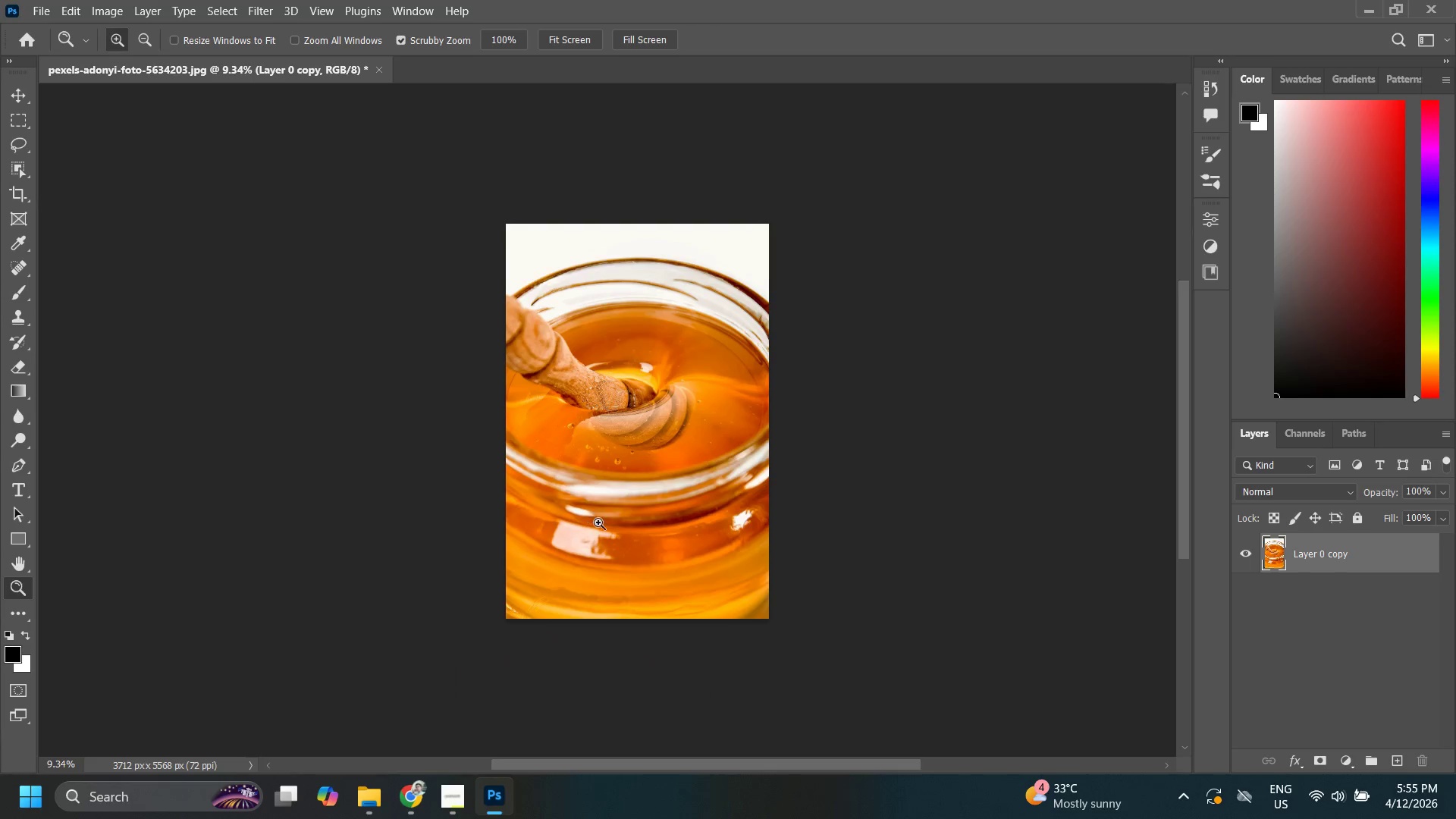 
left_click_drag(start_coordinate=[591, 518], to_coordinate=[648, 486])
 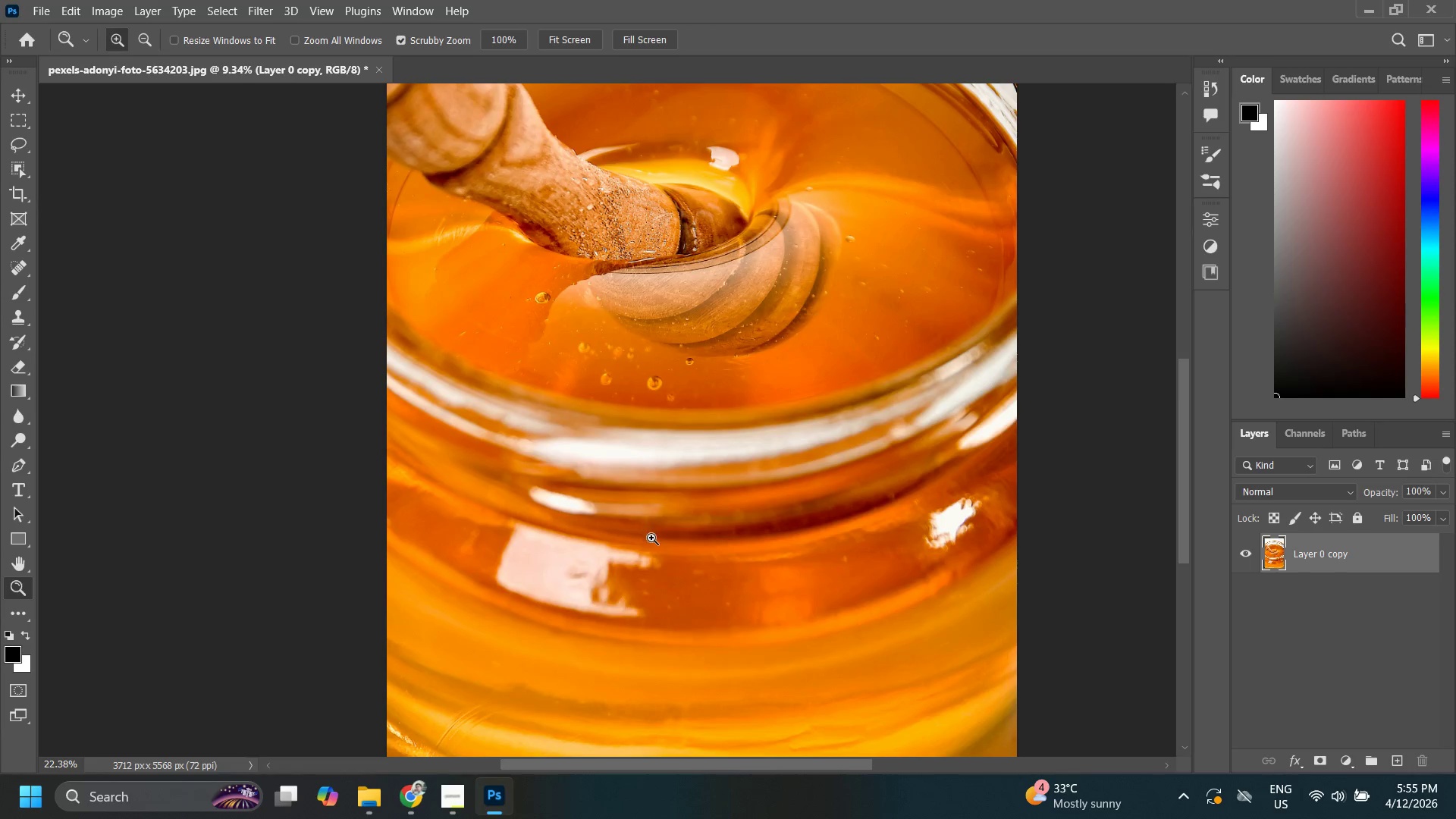 
key(Space)
 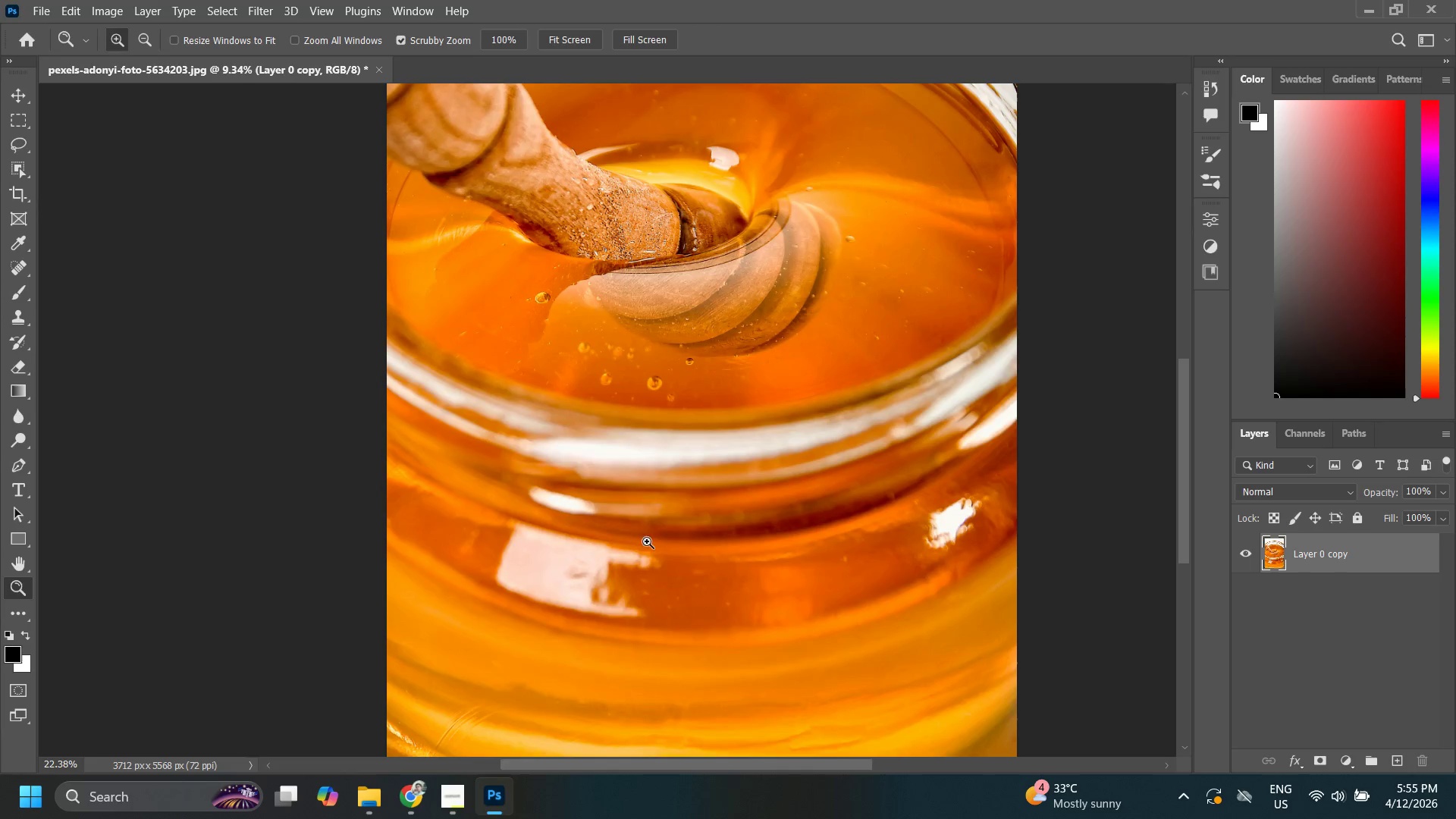 
left_click_drag(start_coordinate=[647, 541], to_coordinate=[607, 507])
 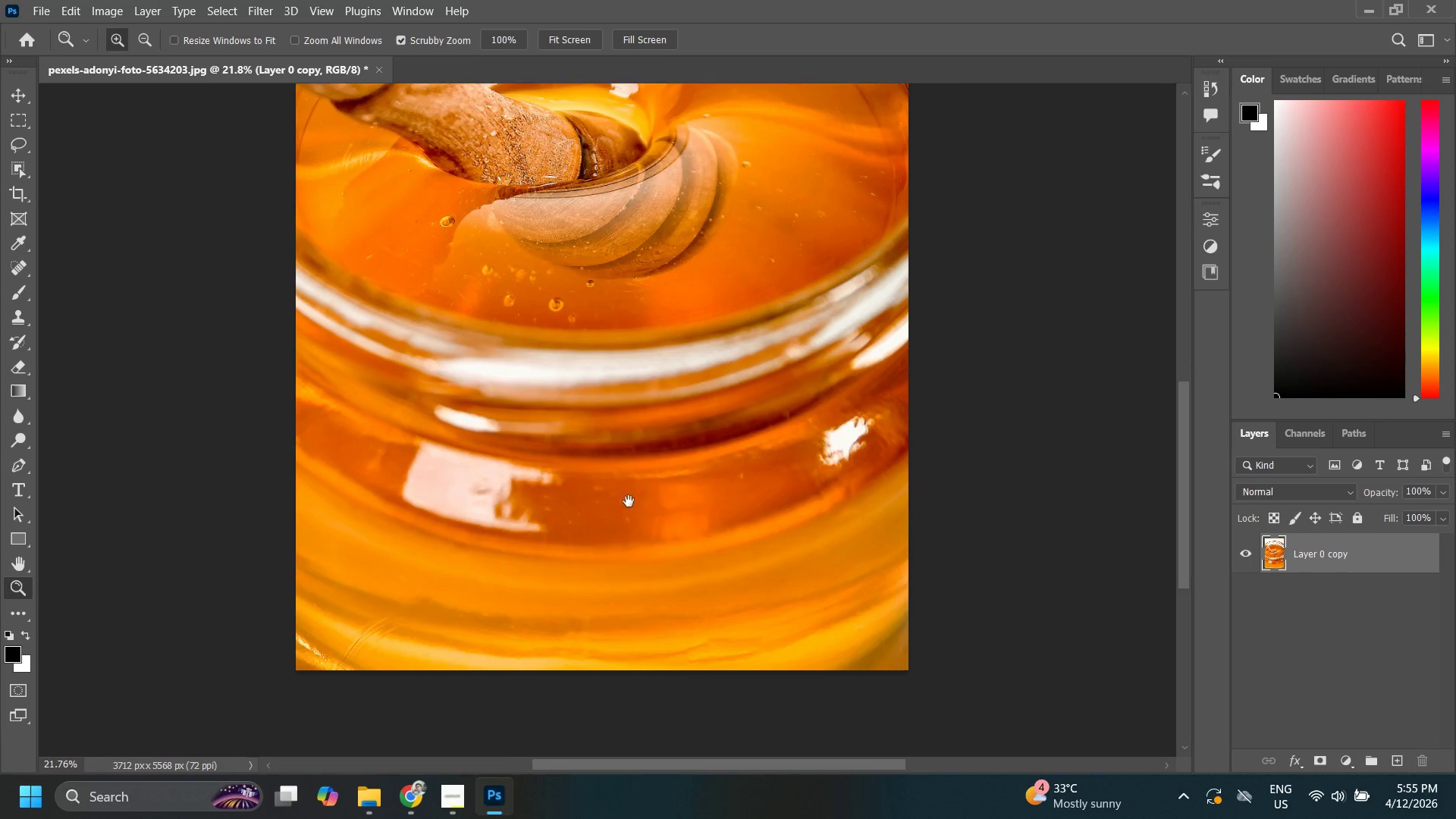 
left_click_drag(start_coordinate=[629, 501], to_coordinate=[616, 552])
 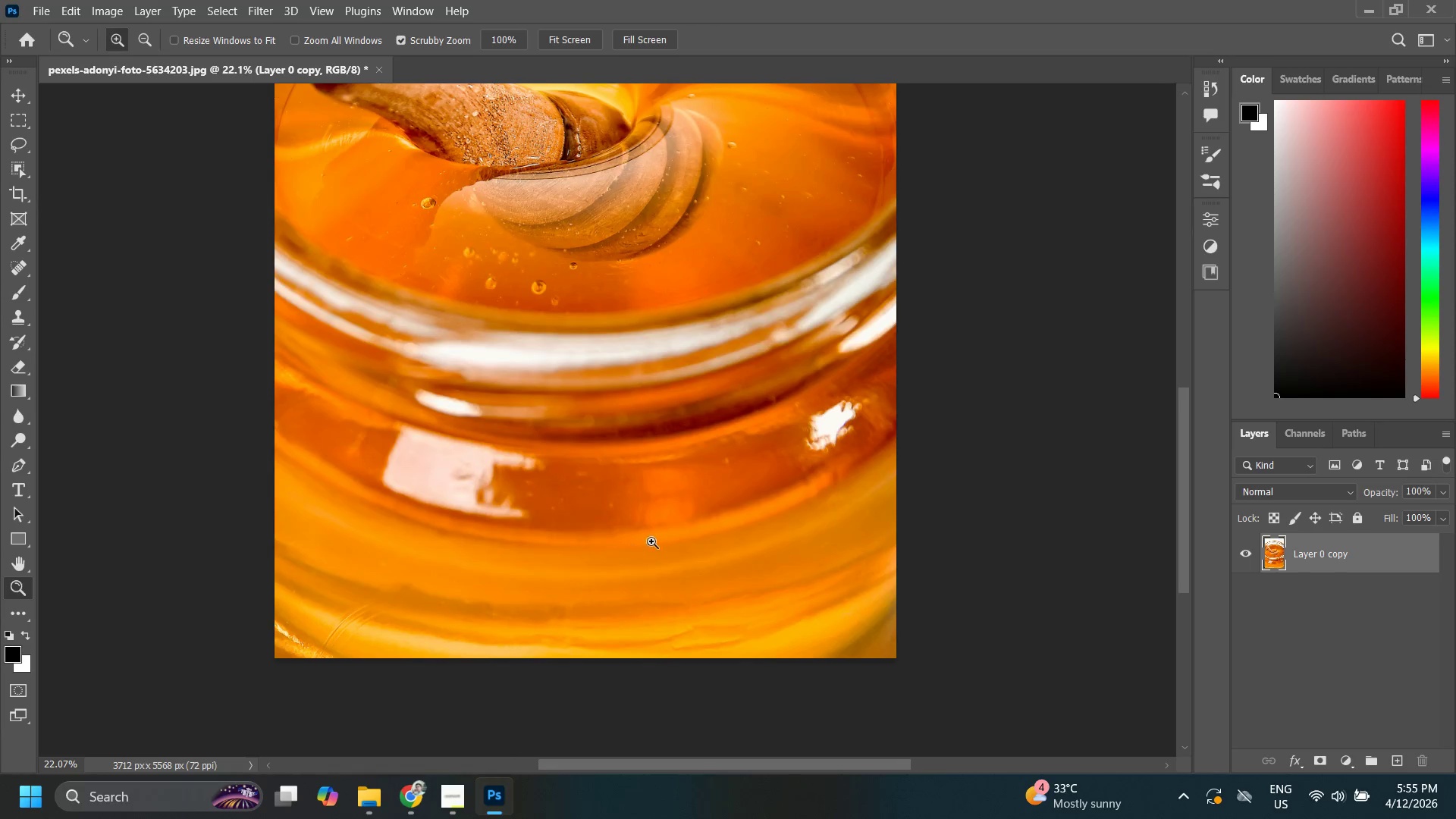 
left_click_drag(start_coordinate=[651, 551], to_coordinate=[629, 585])
 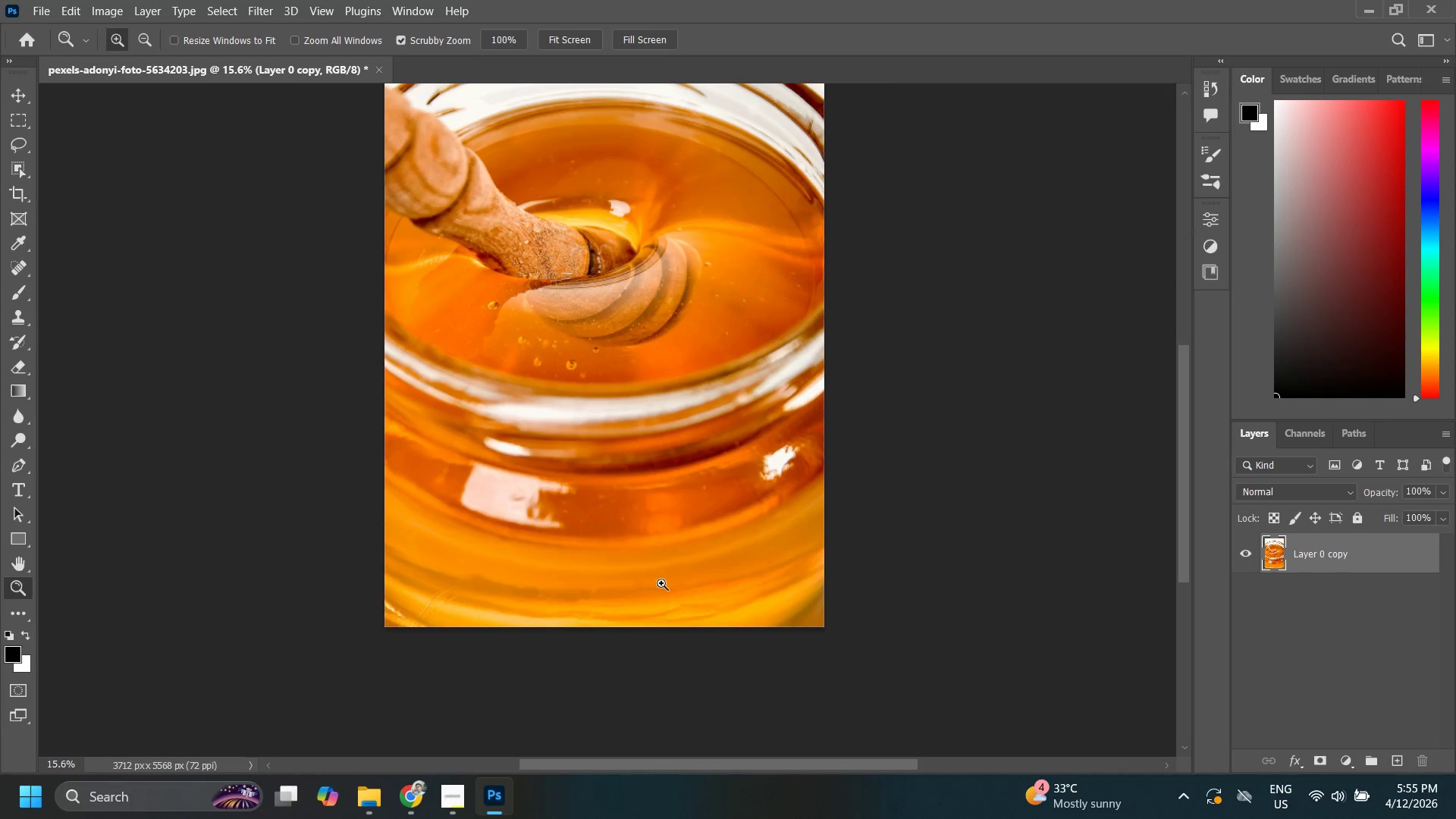 
left_click_drag(start_coordinate=[675, 588], to_coordinate=[671, 613])
 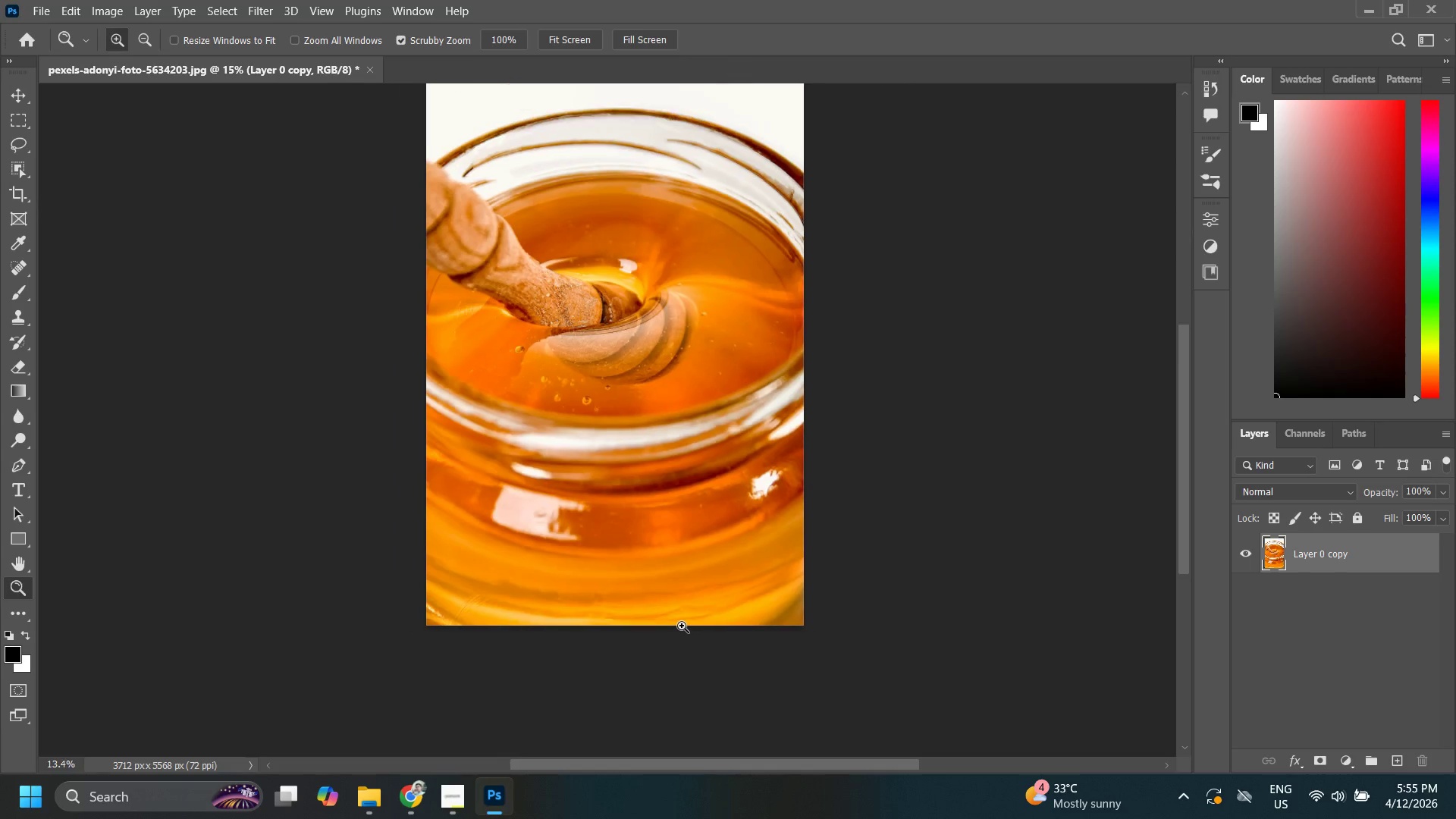 
left_click_drag(start_coordinate=[682, 626], to_coordinate=[739, 598])
 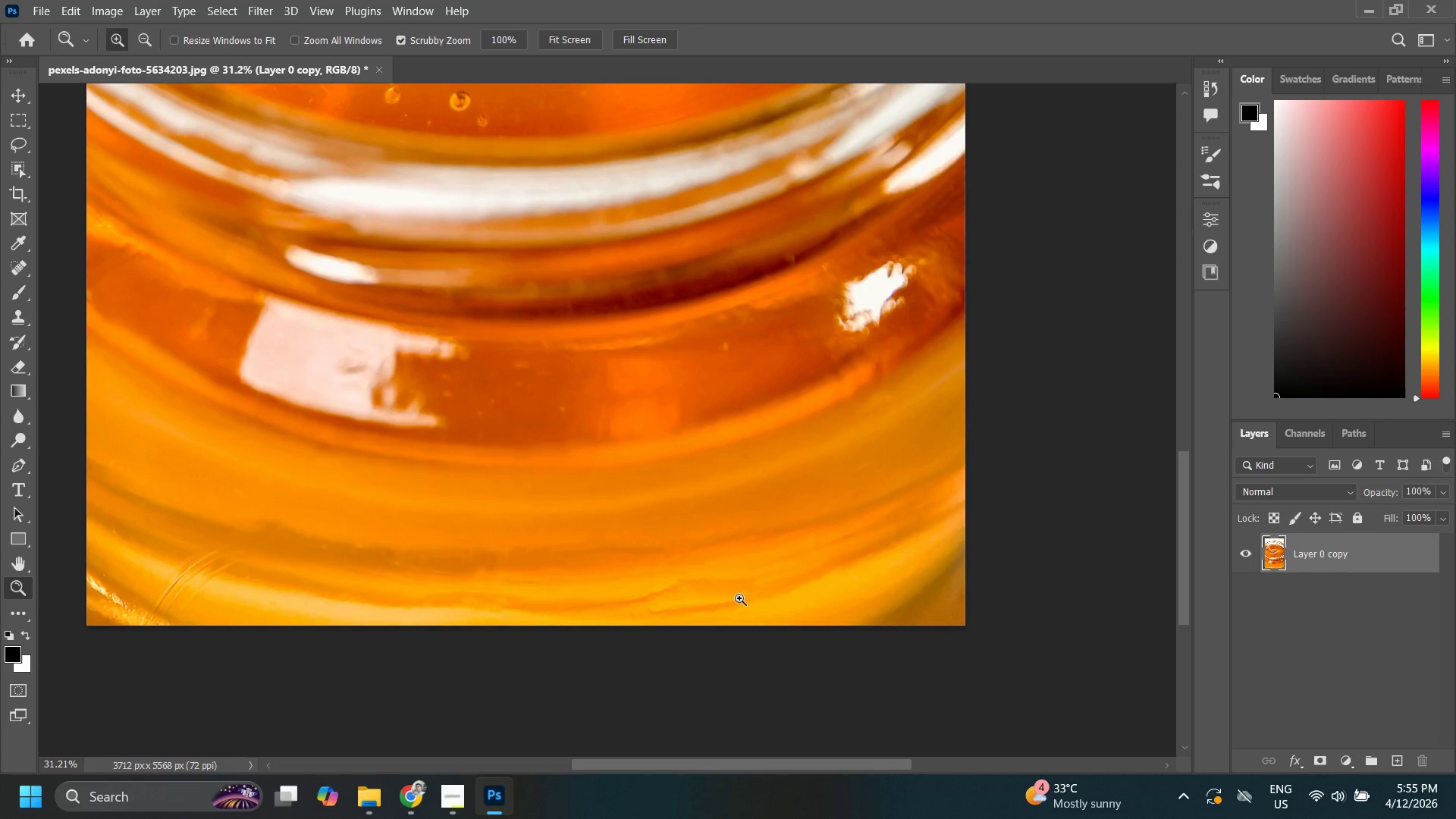 
key(S)
 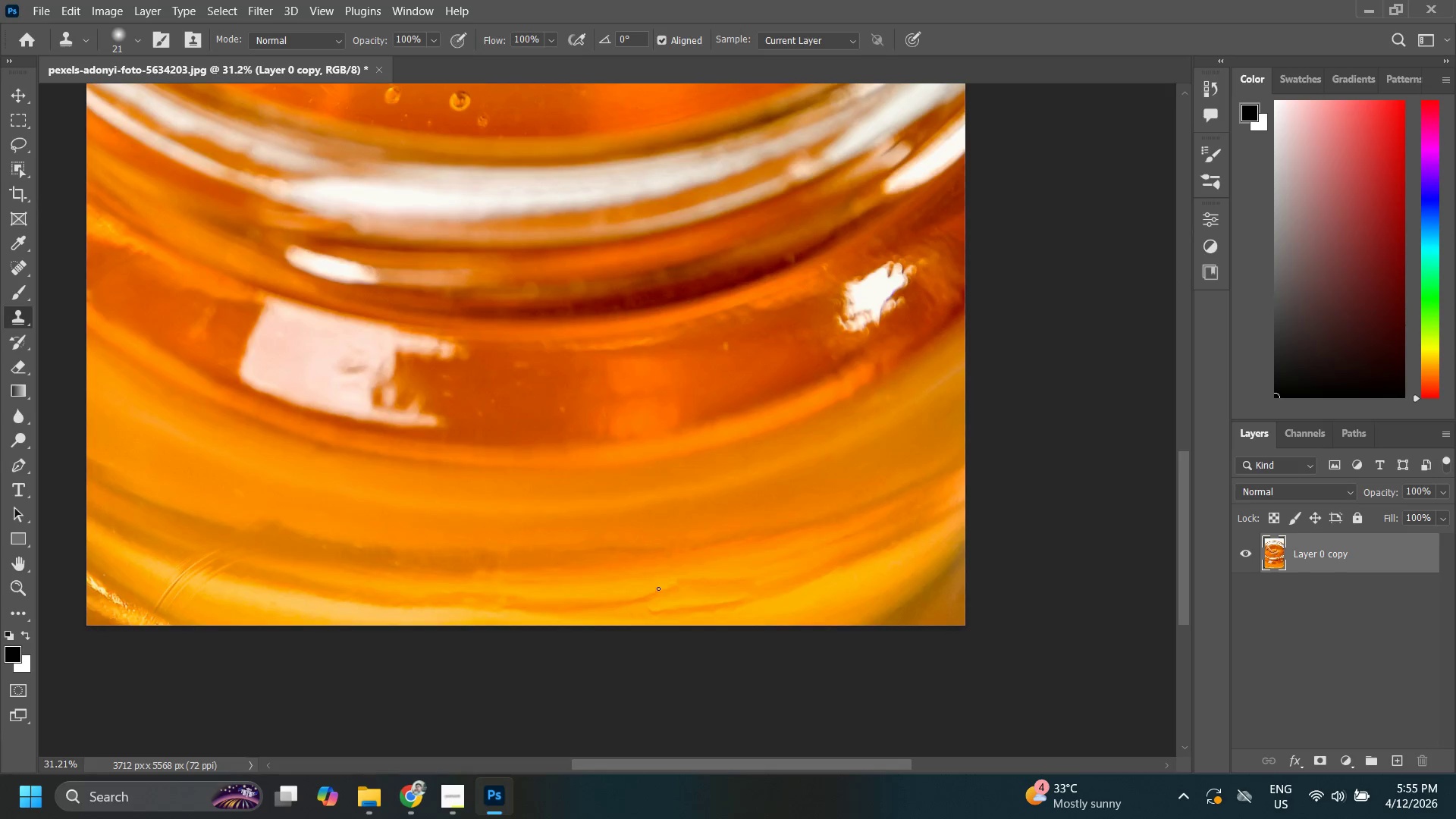 
hold_key(key=AltLeft, duration=1.08)
 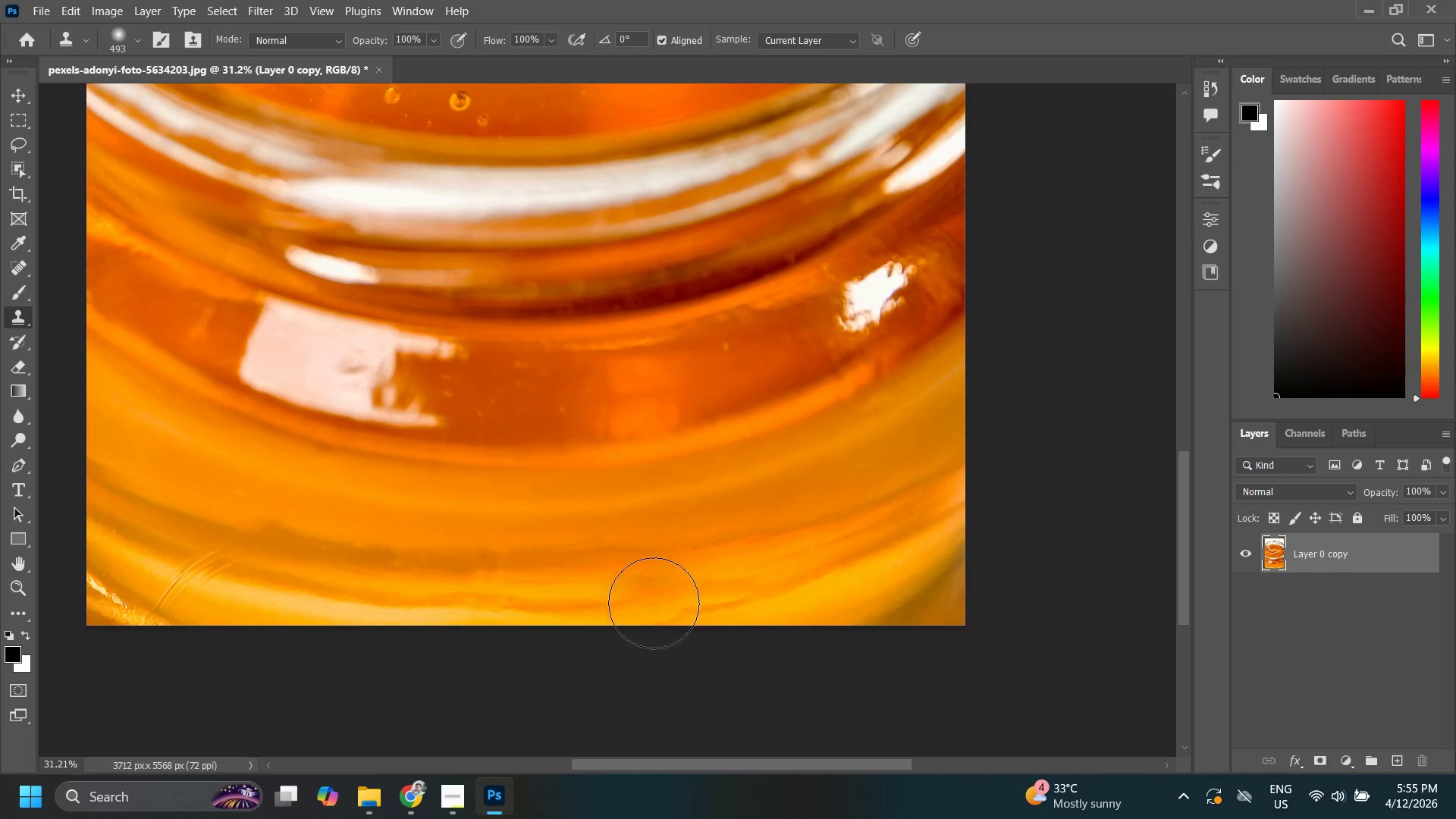 
hold_key(key=AltLeft, duration=0.78)
 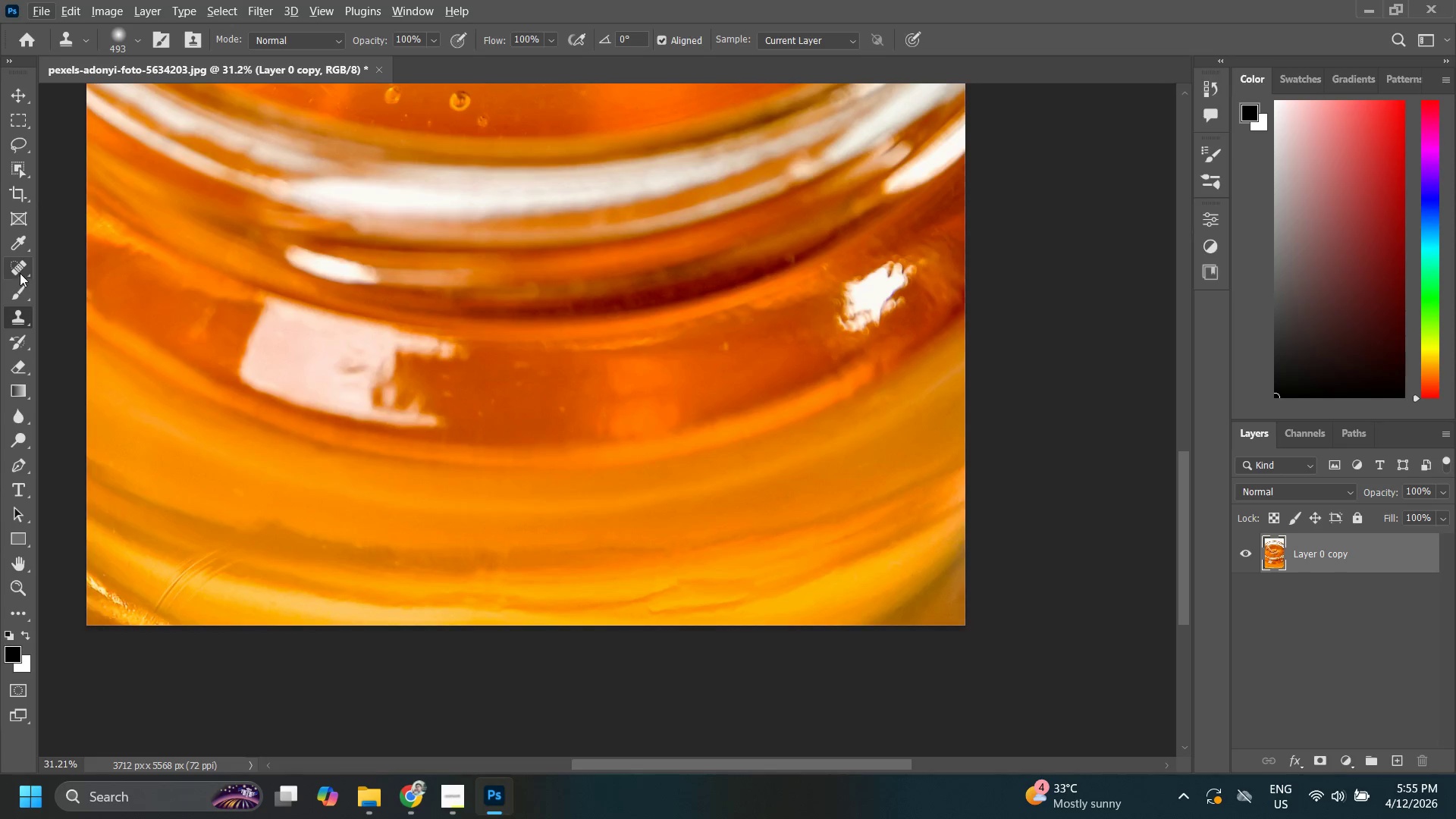 
left_click([21, 269])
 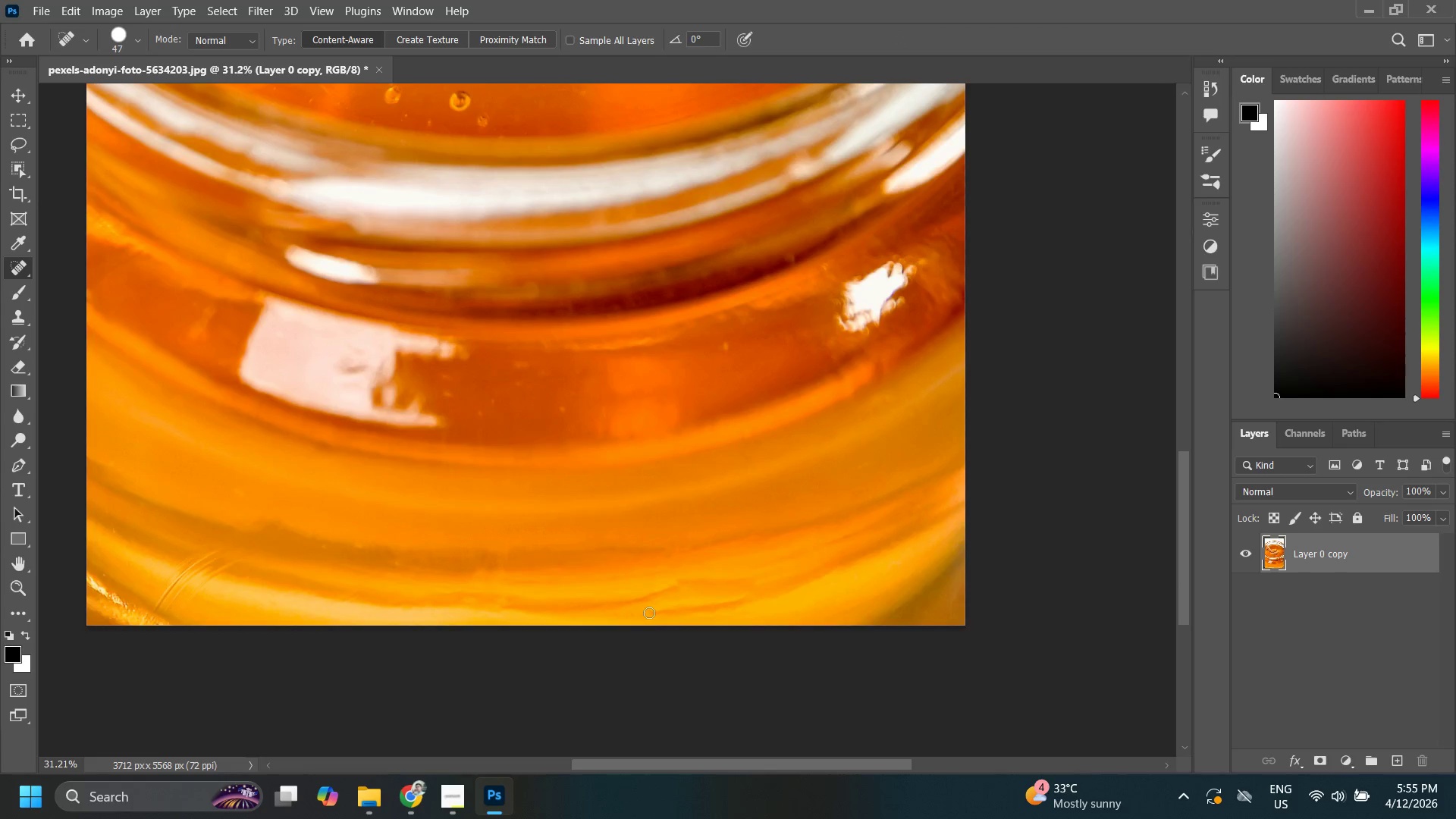 
hold_key(key=AltLeft, duration=0.58)
 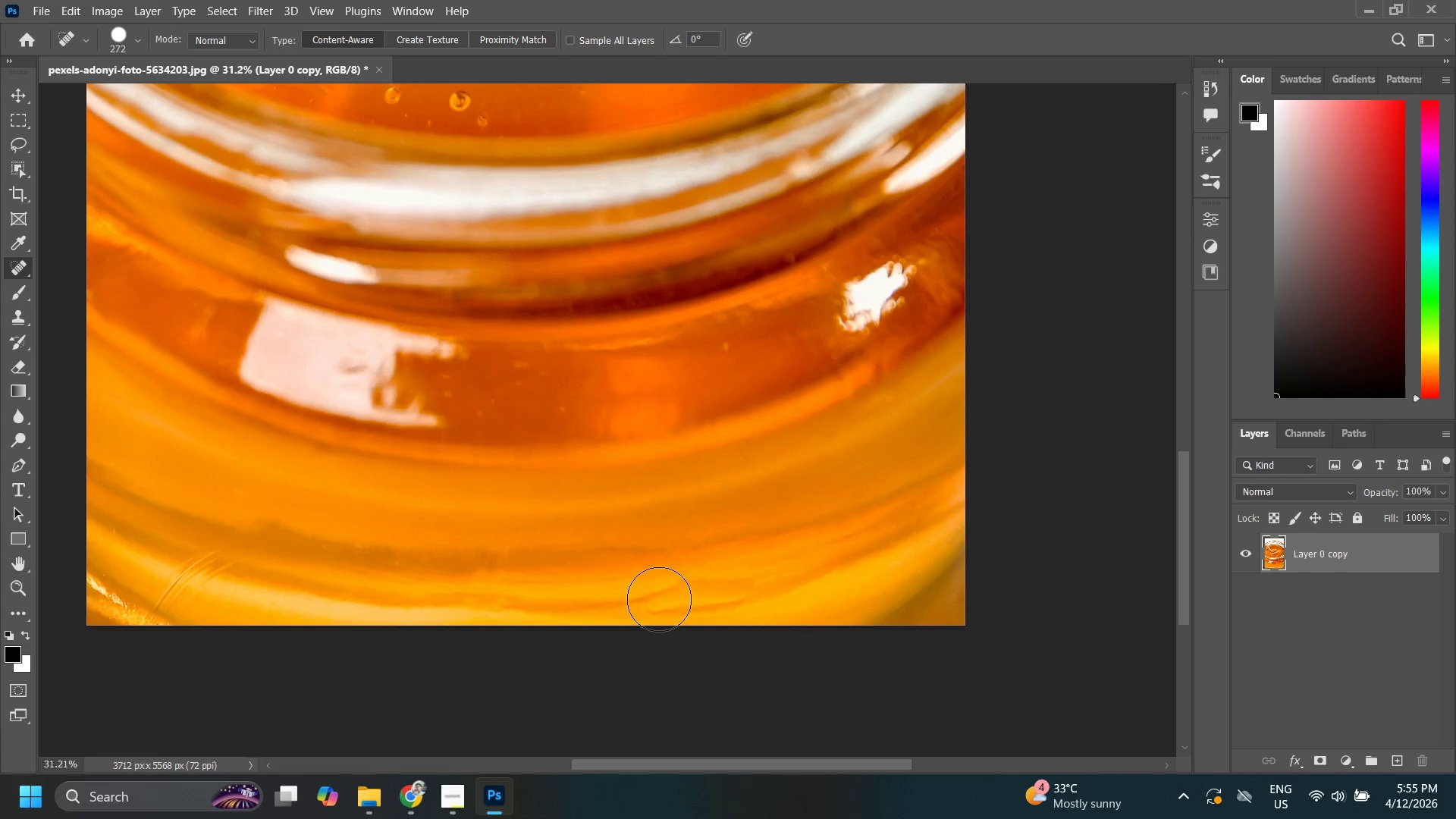 
left_click_drag(start_coordinate=[663, 598], to_coordinate=[732, 599])
 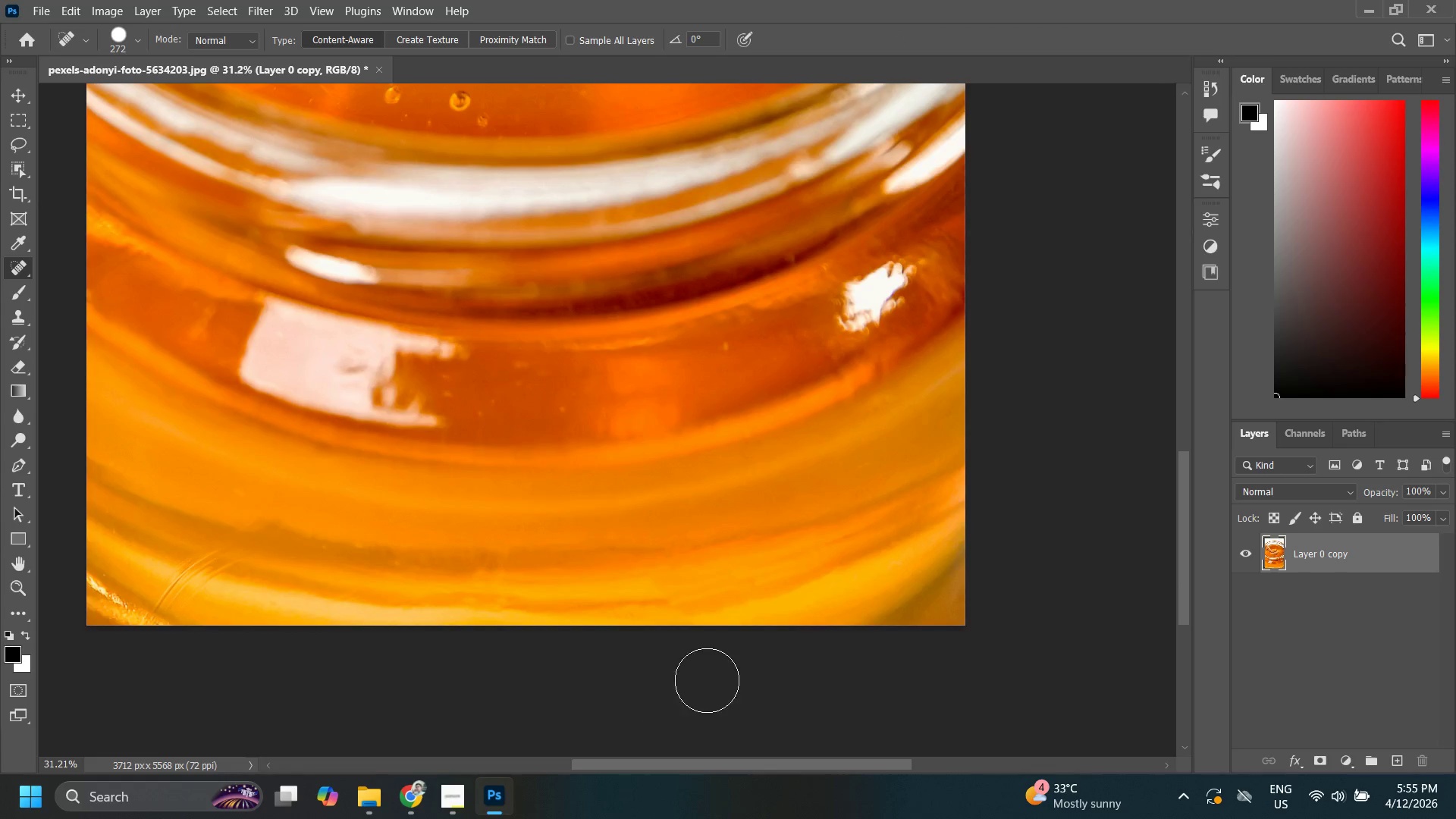 
key(Z)
 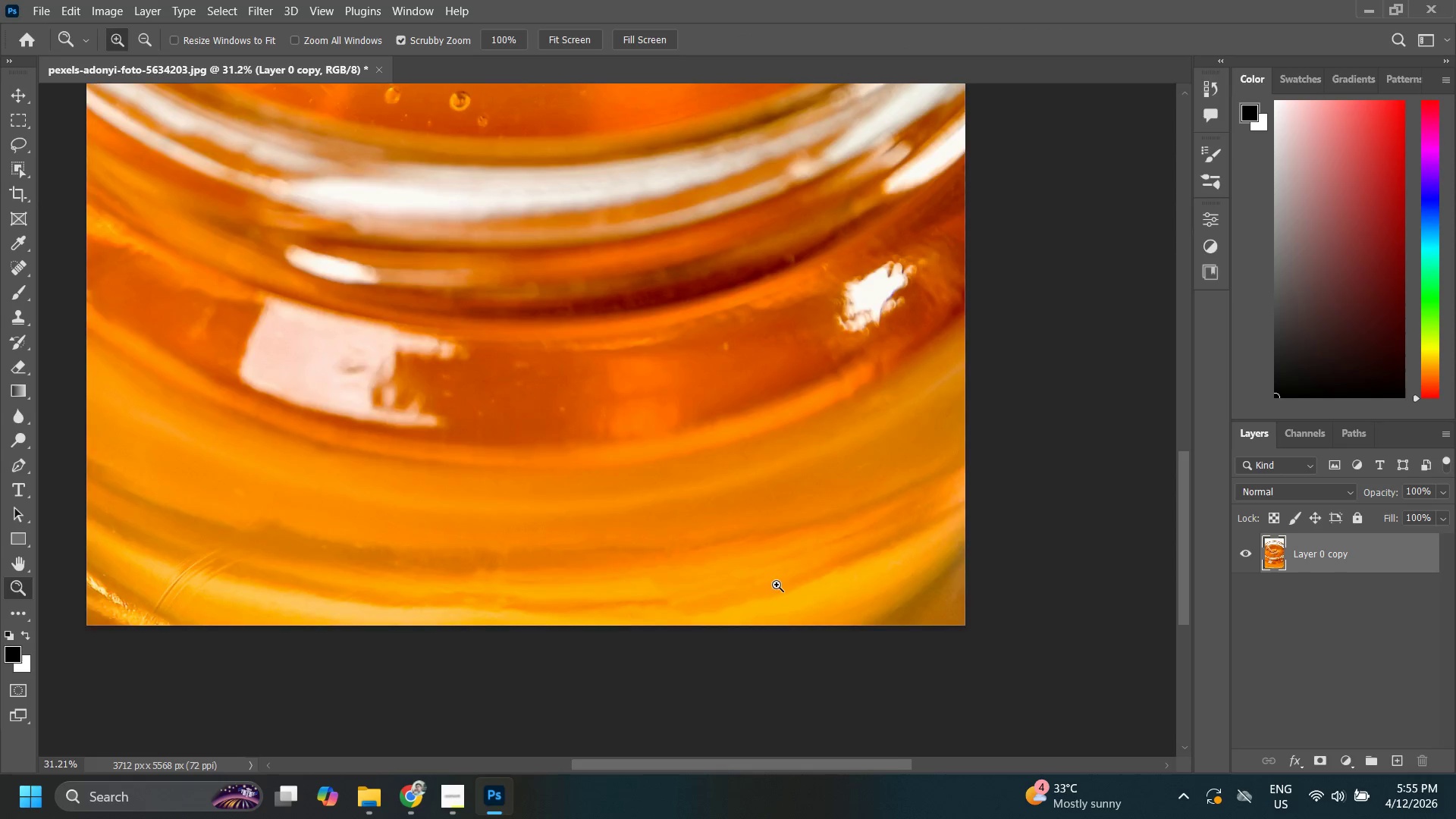 
left_click_drag(start_coordinate=[778, 583], to_coordinate=[770, 613])
 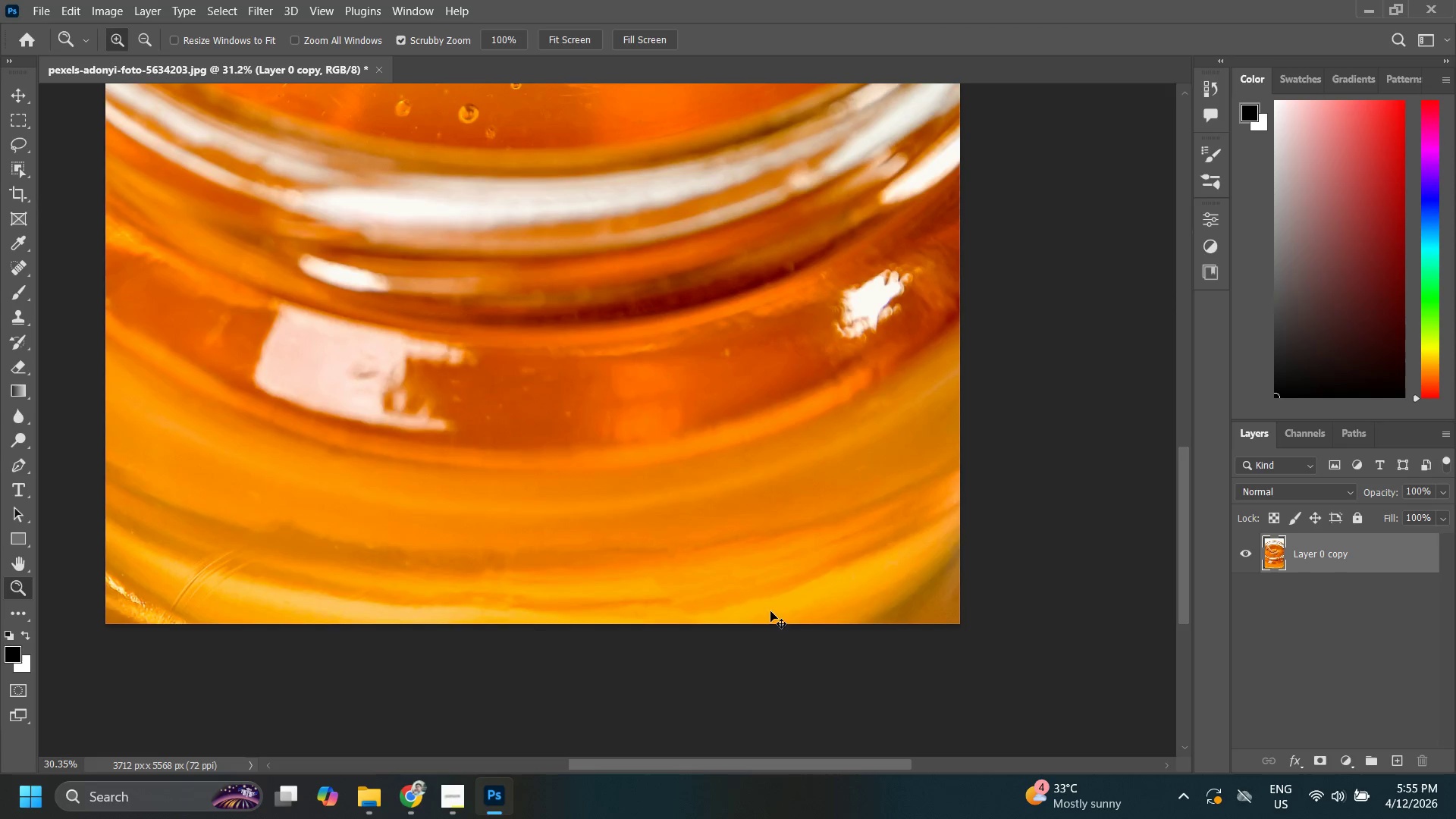 
key(Control+Z)
 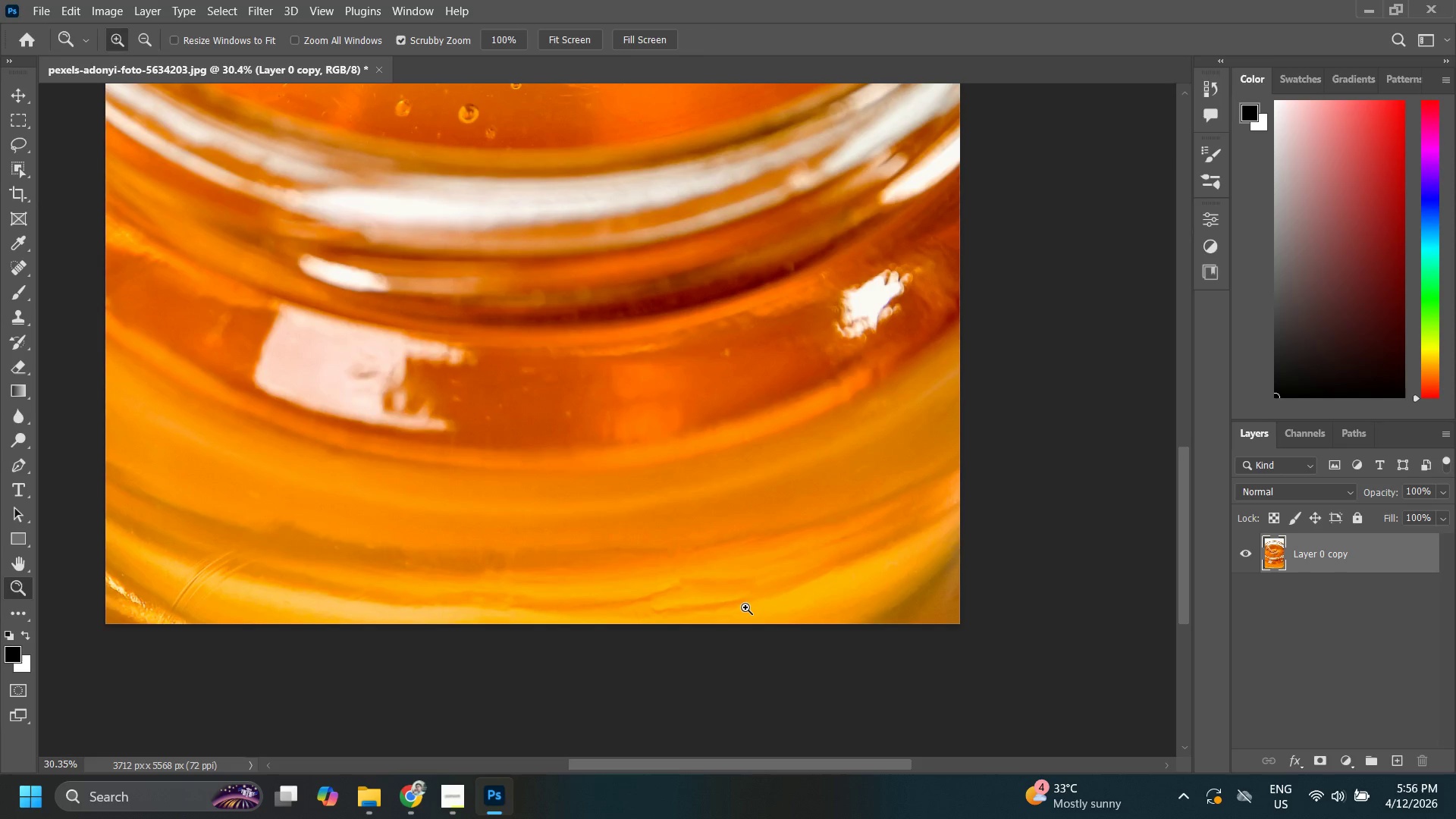 
key(J)
 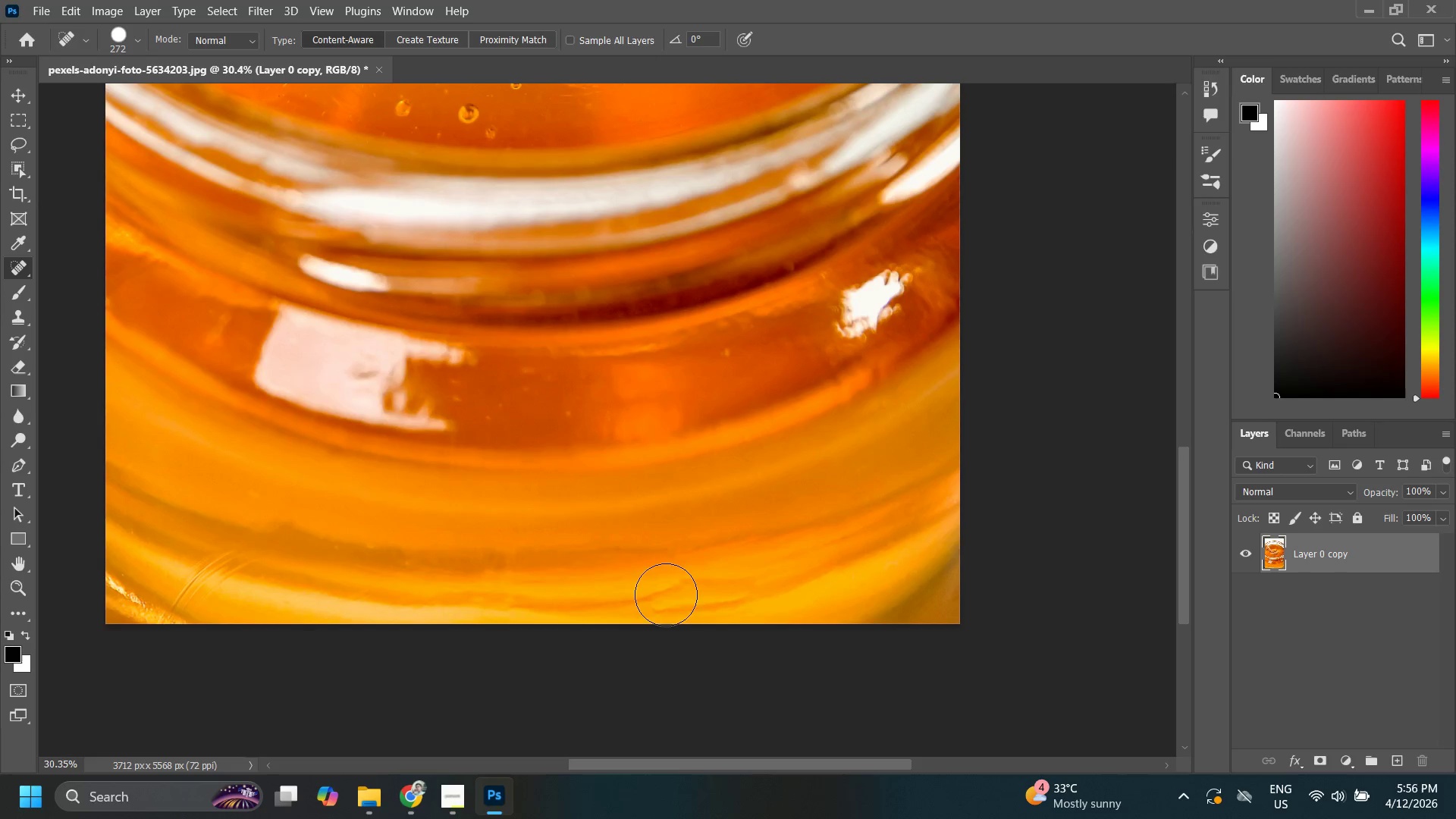 
left_click_drag(start_coordinate=[664, 593], to_coordinate=[739, 588])
 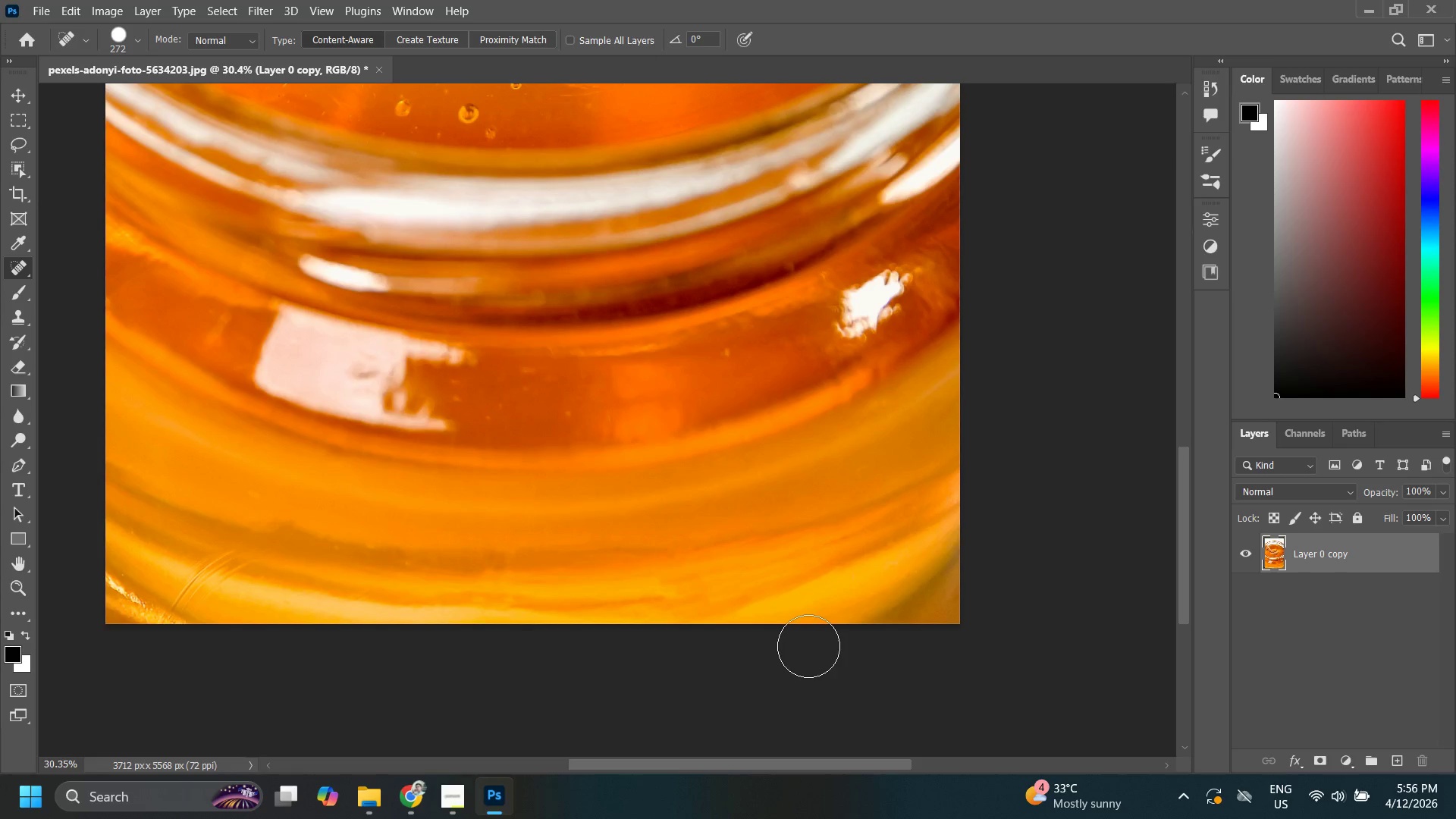 
type(zzz zzj)
 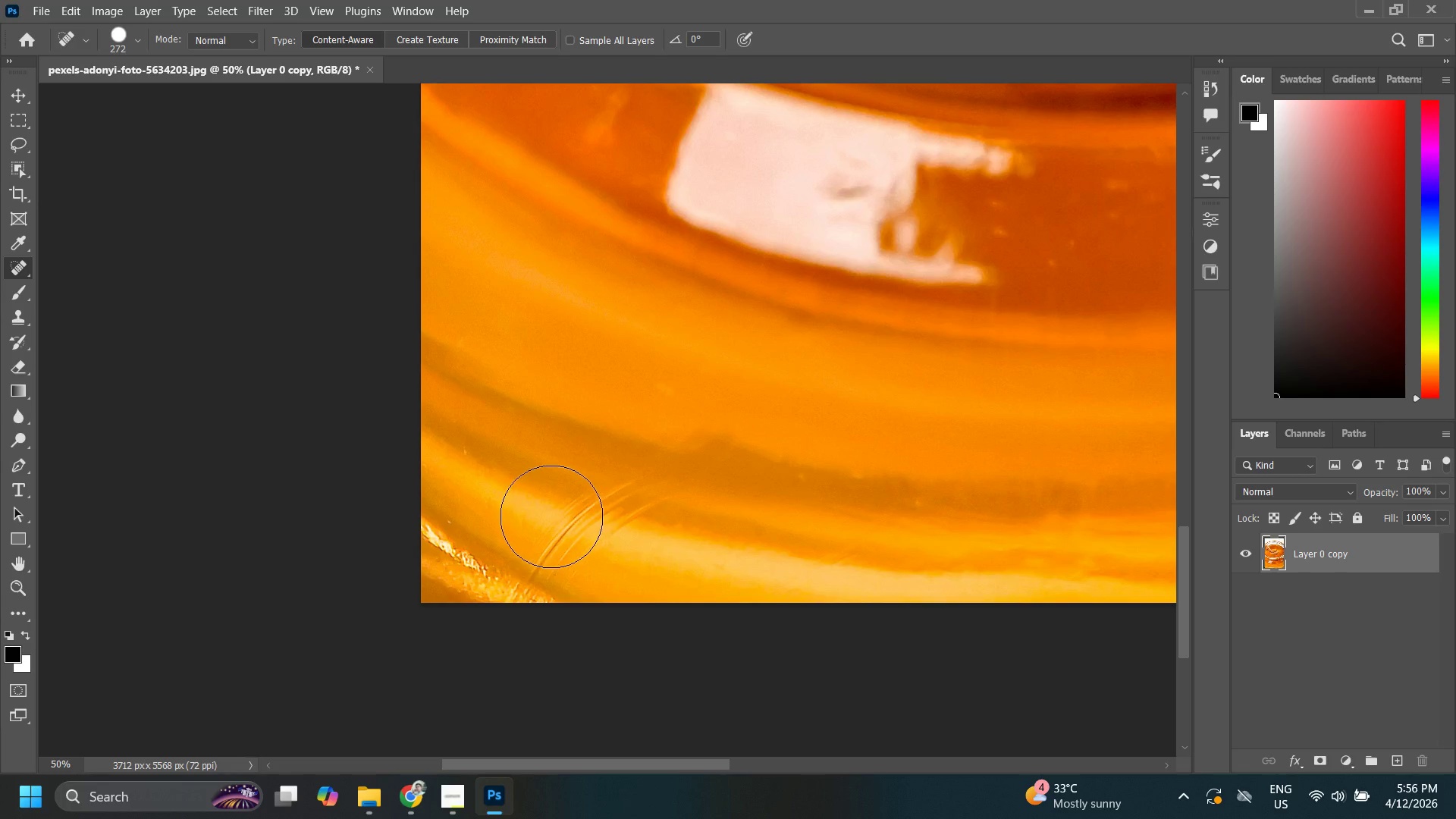 
left_click_drag(start_coordinate=[805, 641], to_coordinate=[746, 676])
 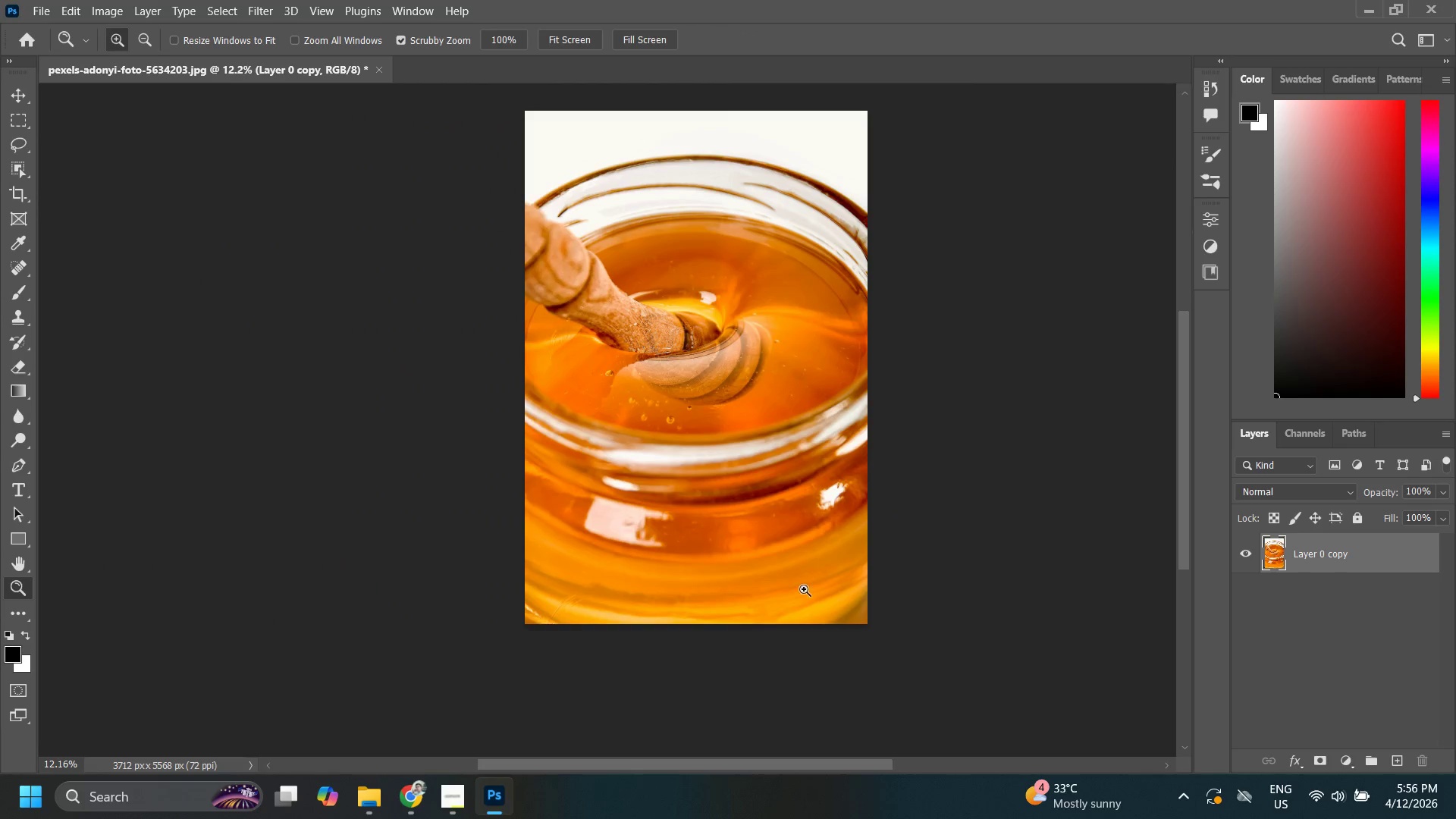 
left_click_drag(start_coordinate=[825, 574], to_coordinate=[825, 602])
 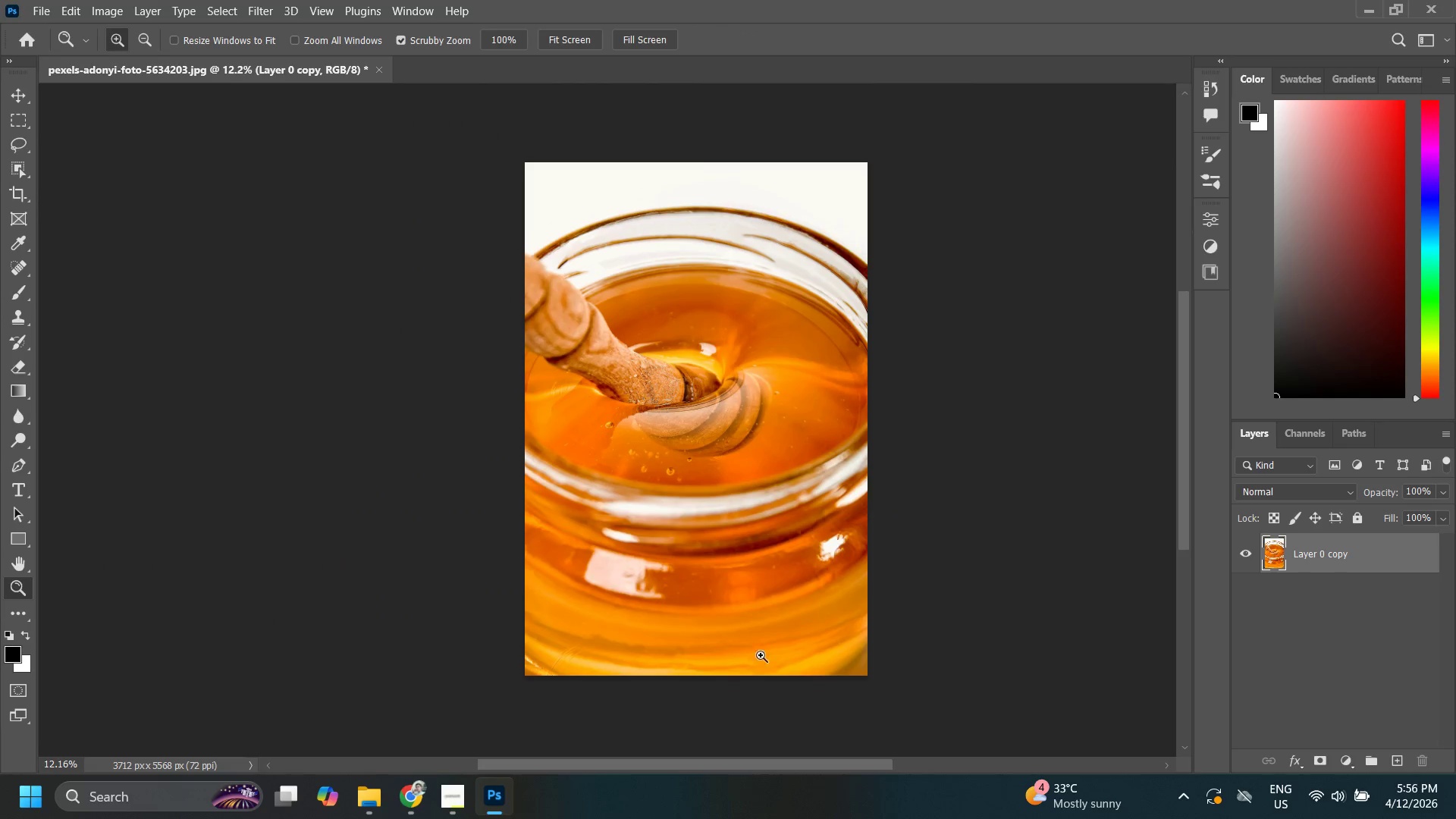 
left_click_drag(start_coordinate=[748, 667], to_coordinate=[786, 648])
 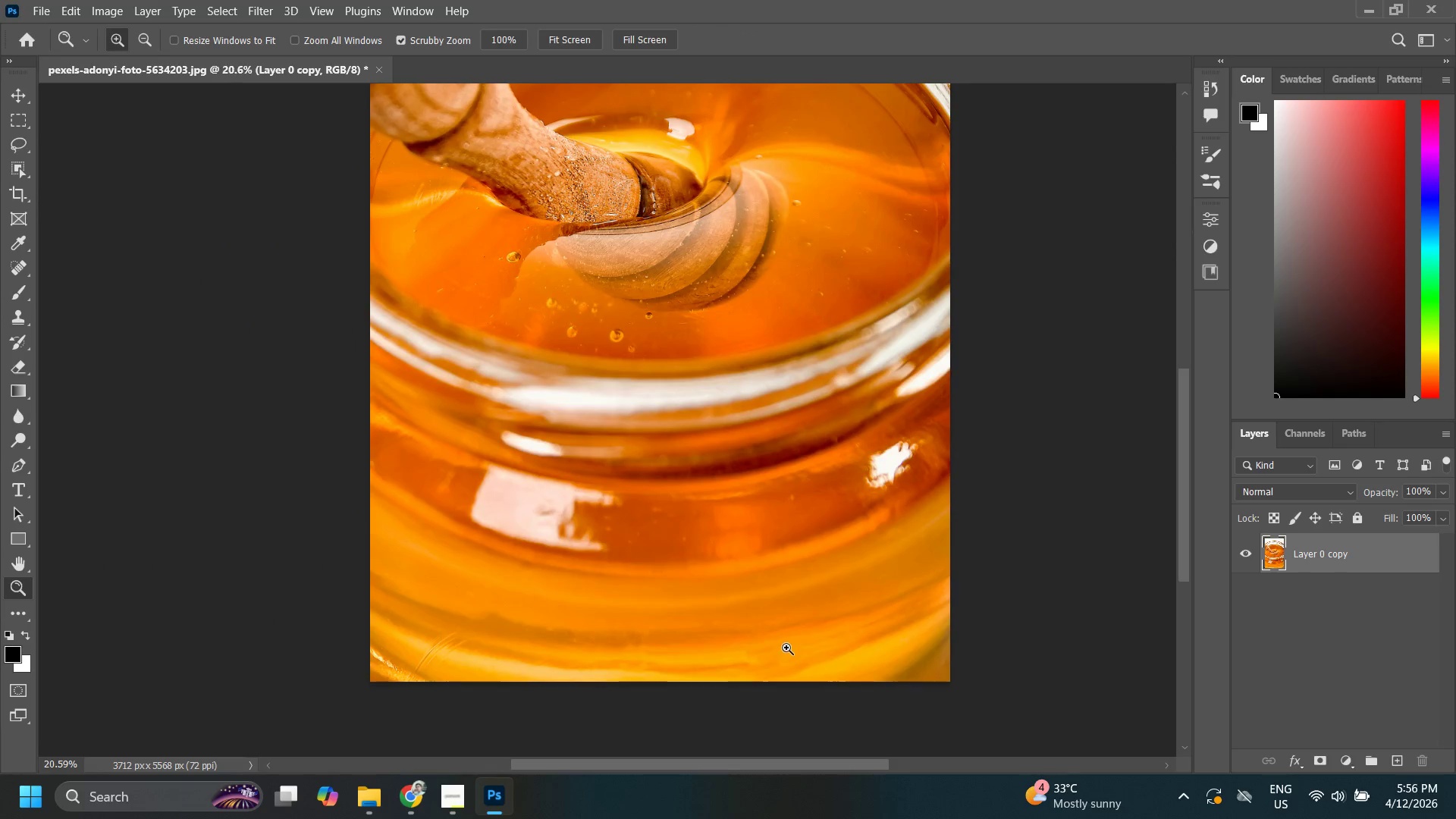 
left_click_drag(start_coordinate=[726, 663], to_coordinate=[740, 657])
 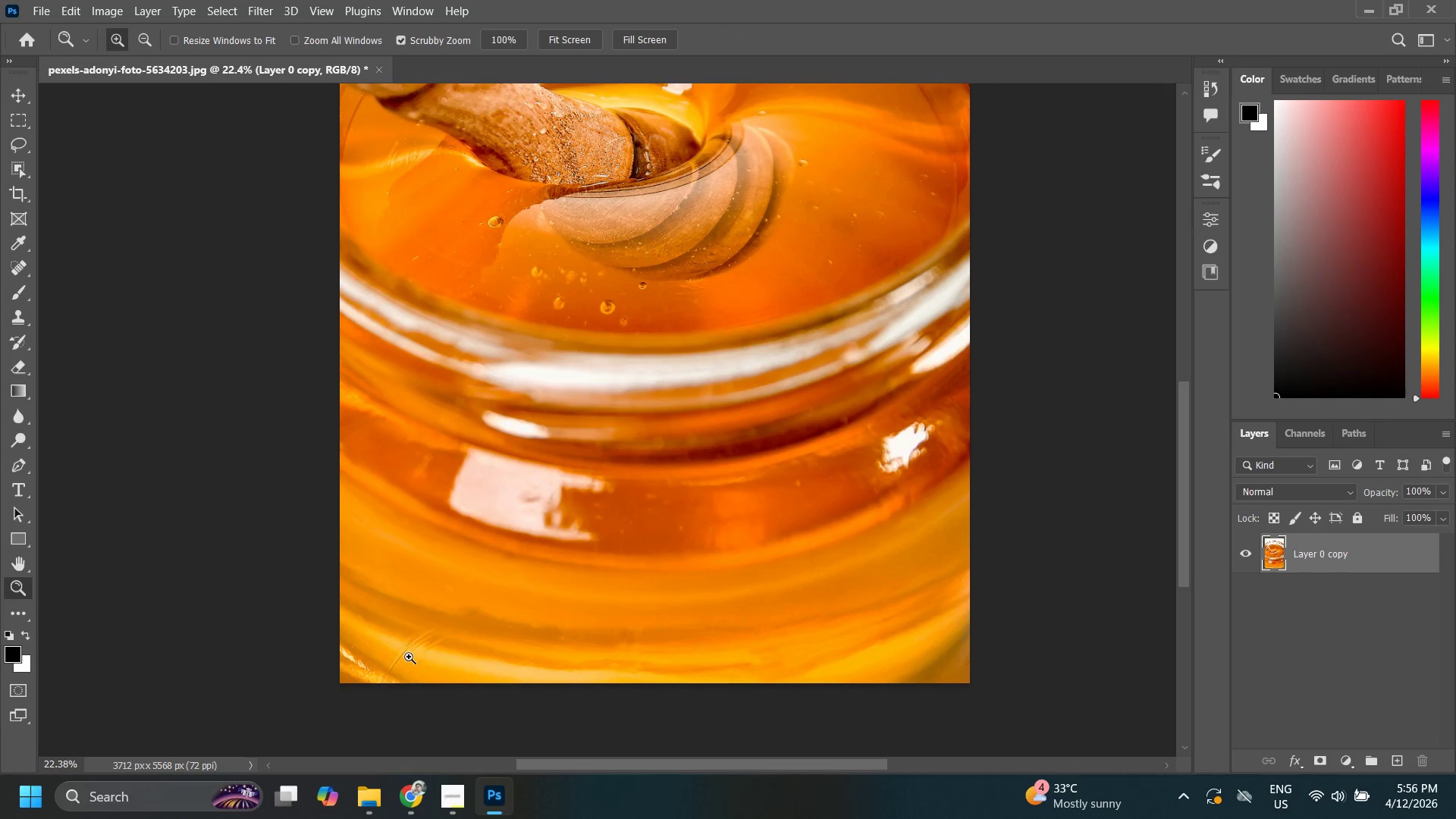 
left_click_drag(start_coordinate=[405, 661], to_coordinate=[417, 652])
 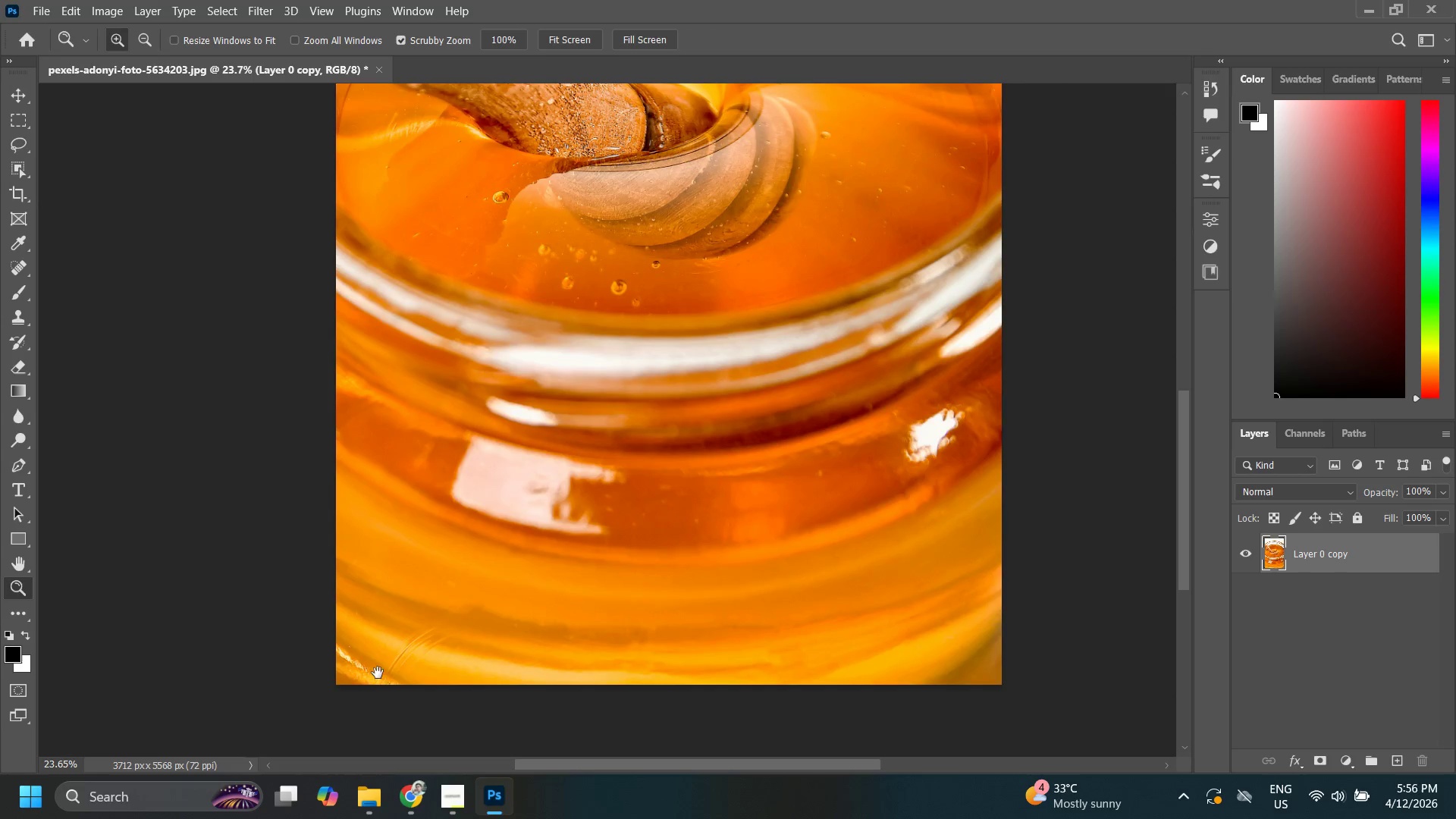 
left_click_drag(start_coordinate=[378, 674], to_coordinate=[448, 620])
 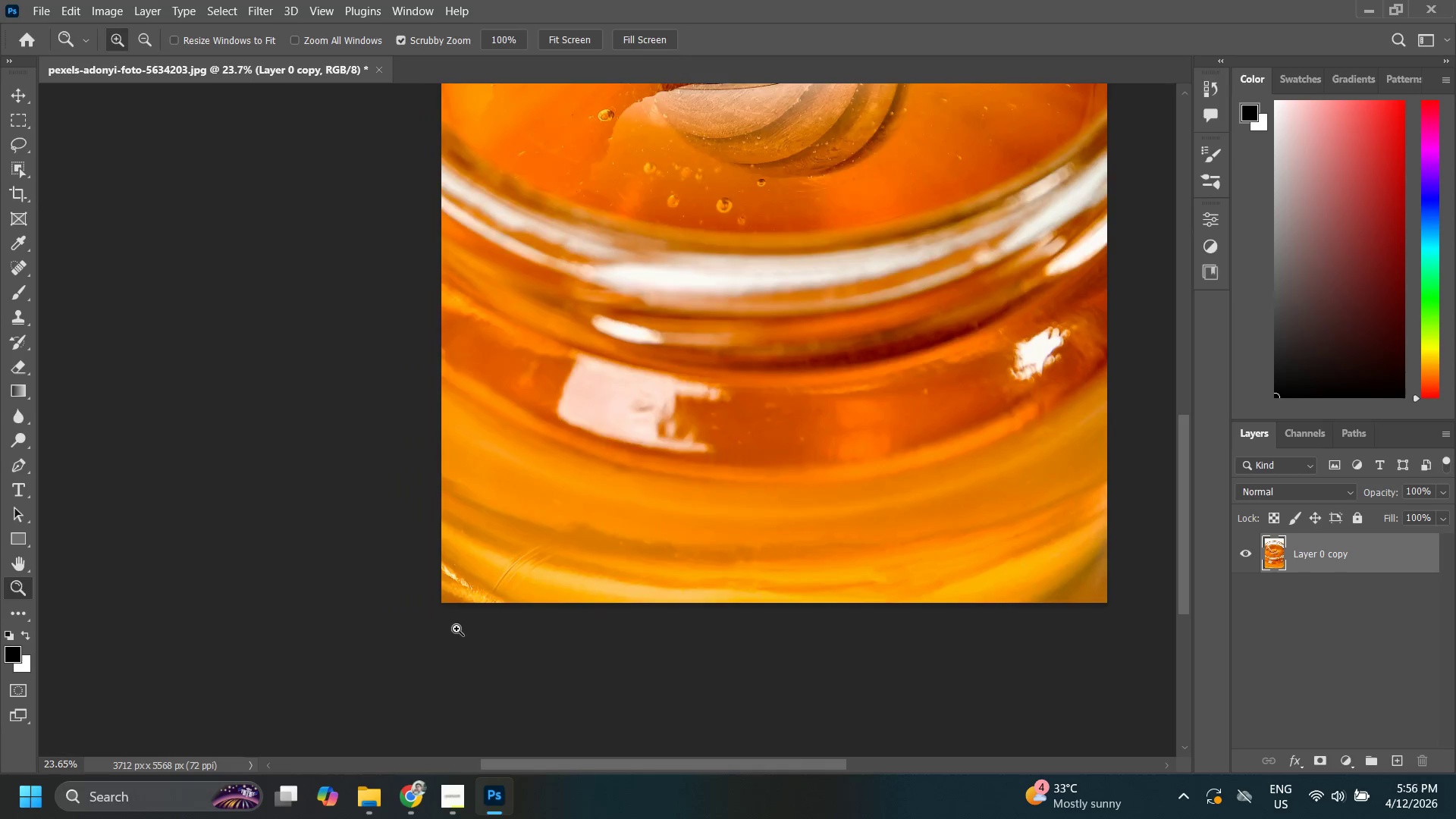 
left_click_drag(start_coordinate=[460, 629], to_coordinate=[510, 576])
 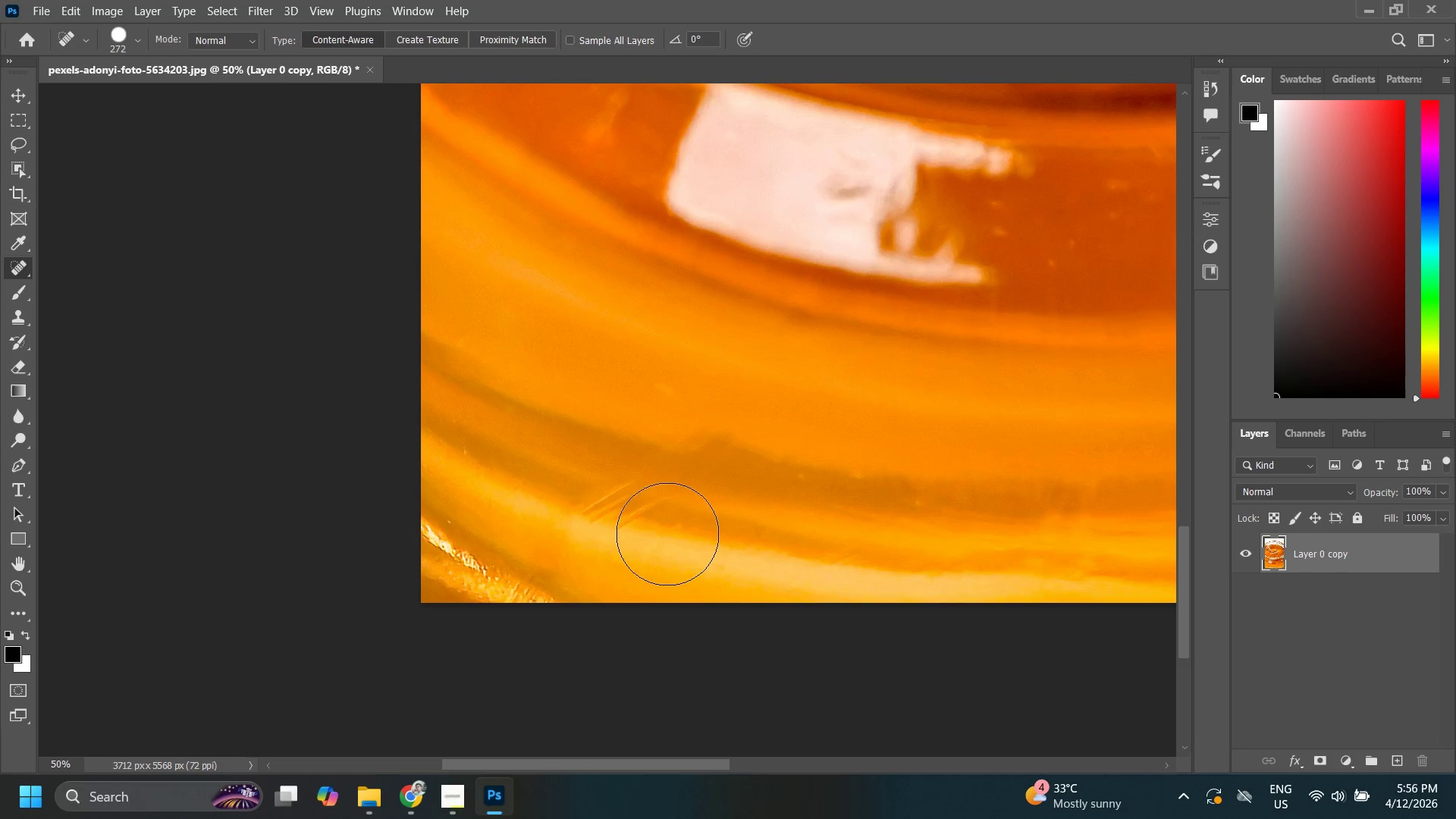 
left_click([620, 505])
 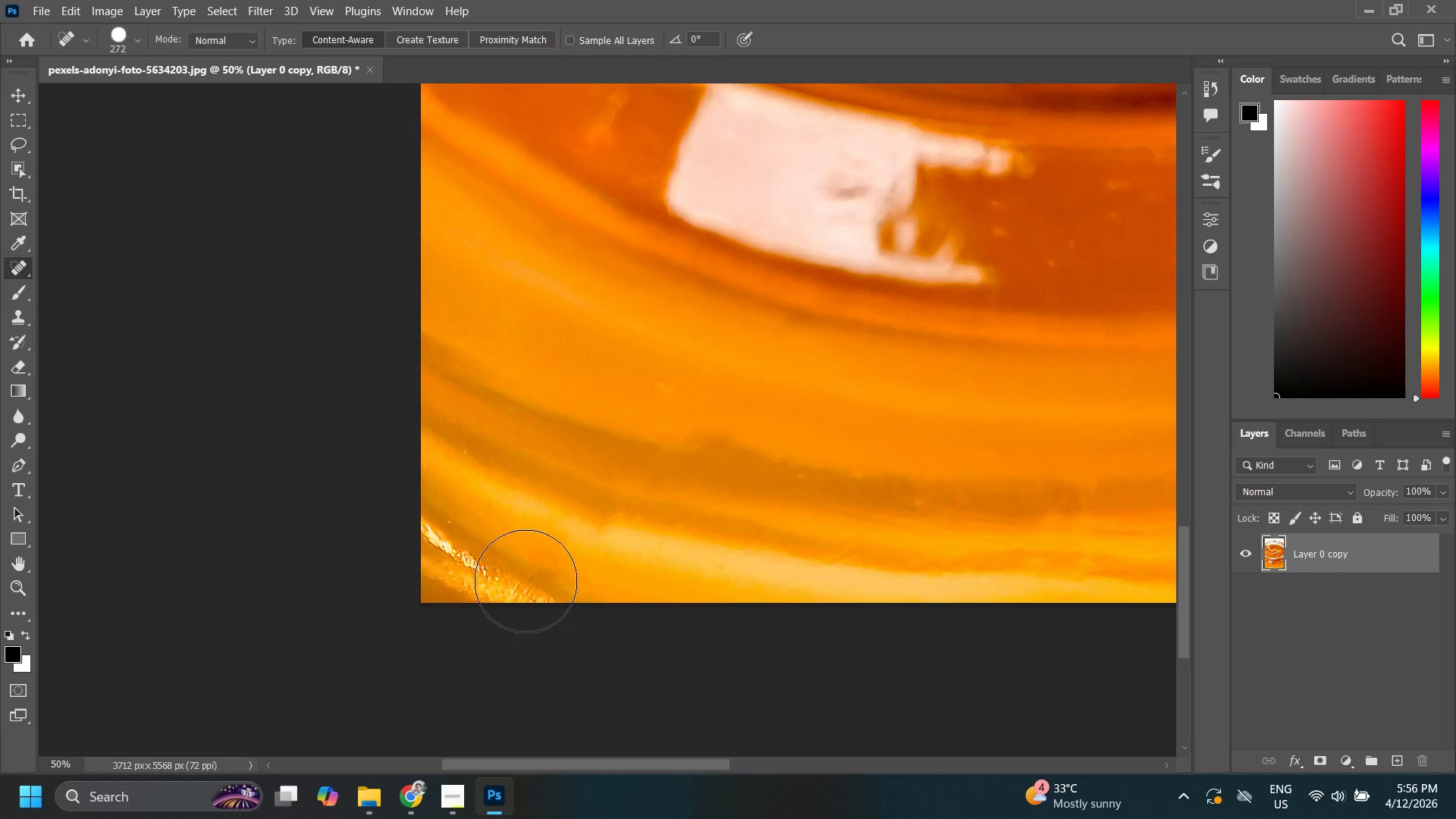 
left_click([529, 585])
 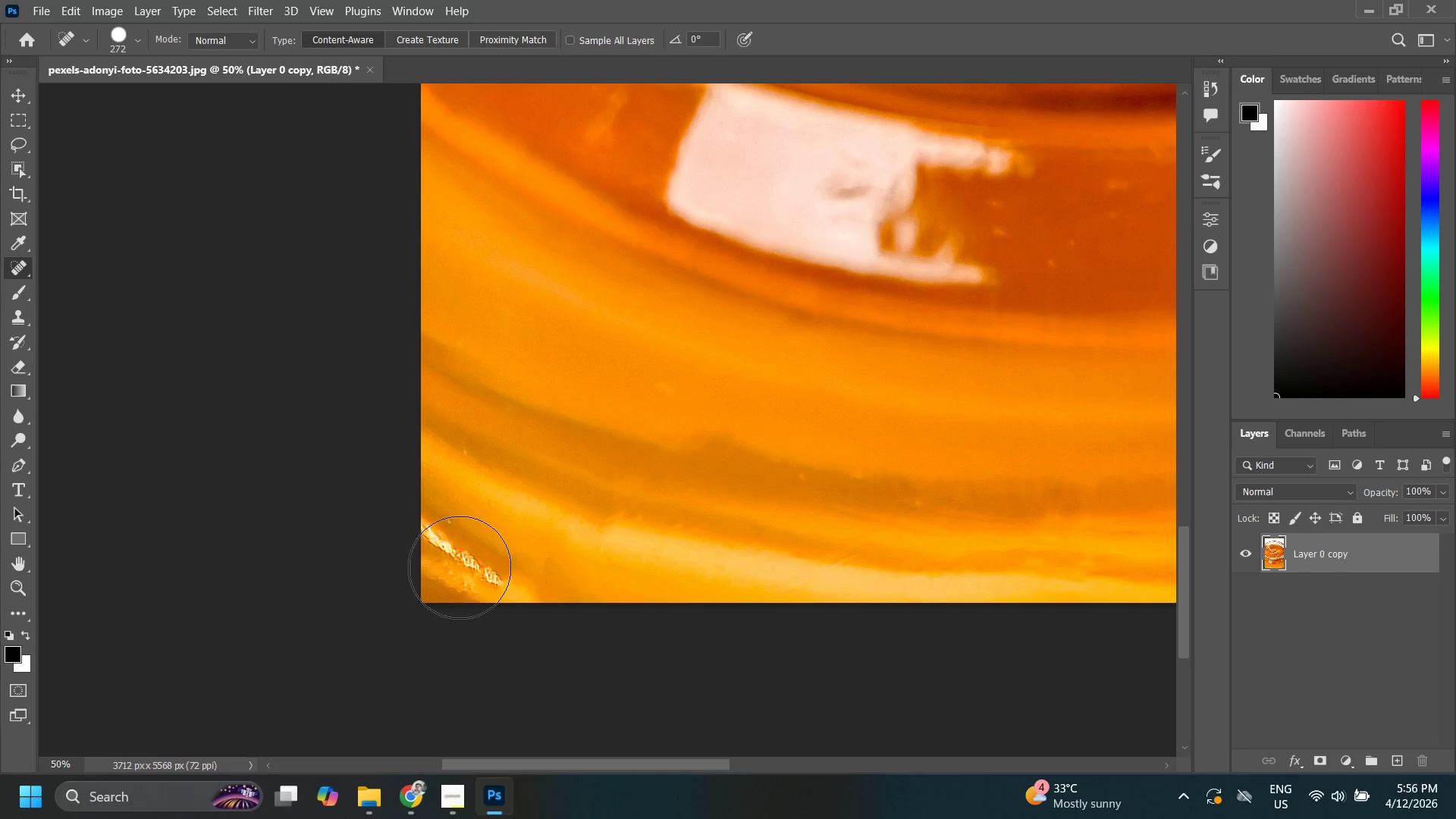 
left_click([455, 556])
 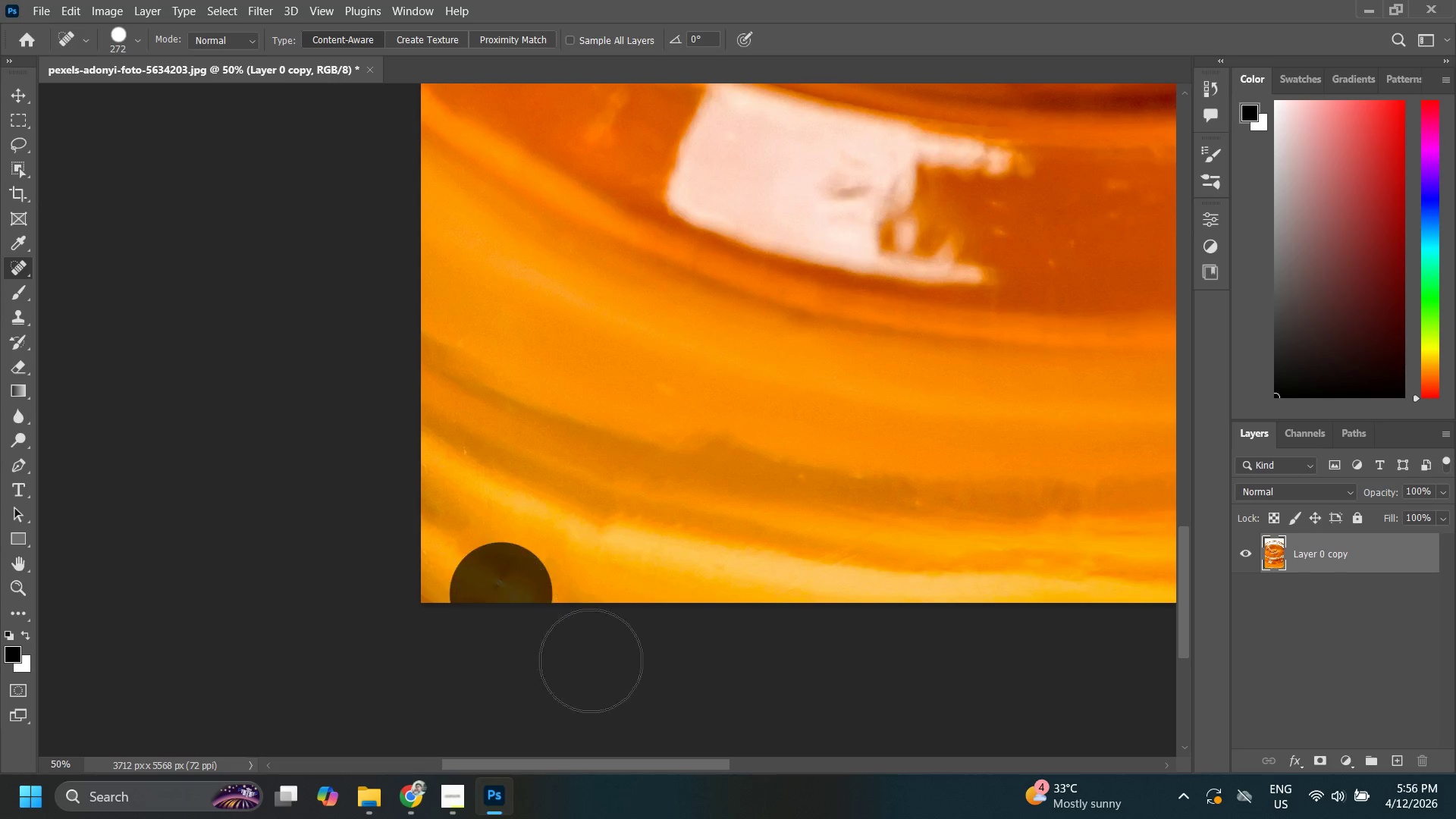 
type(zz z z  z zj)
 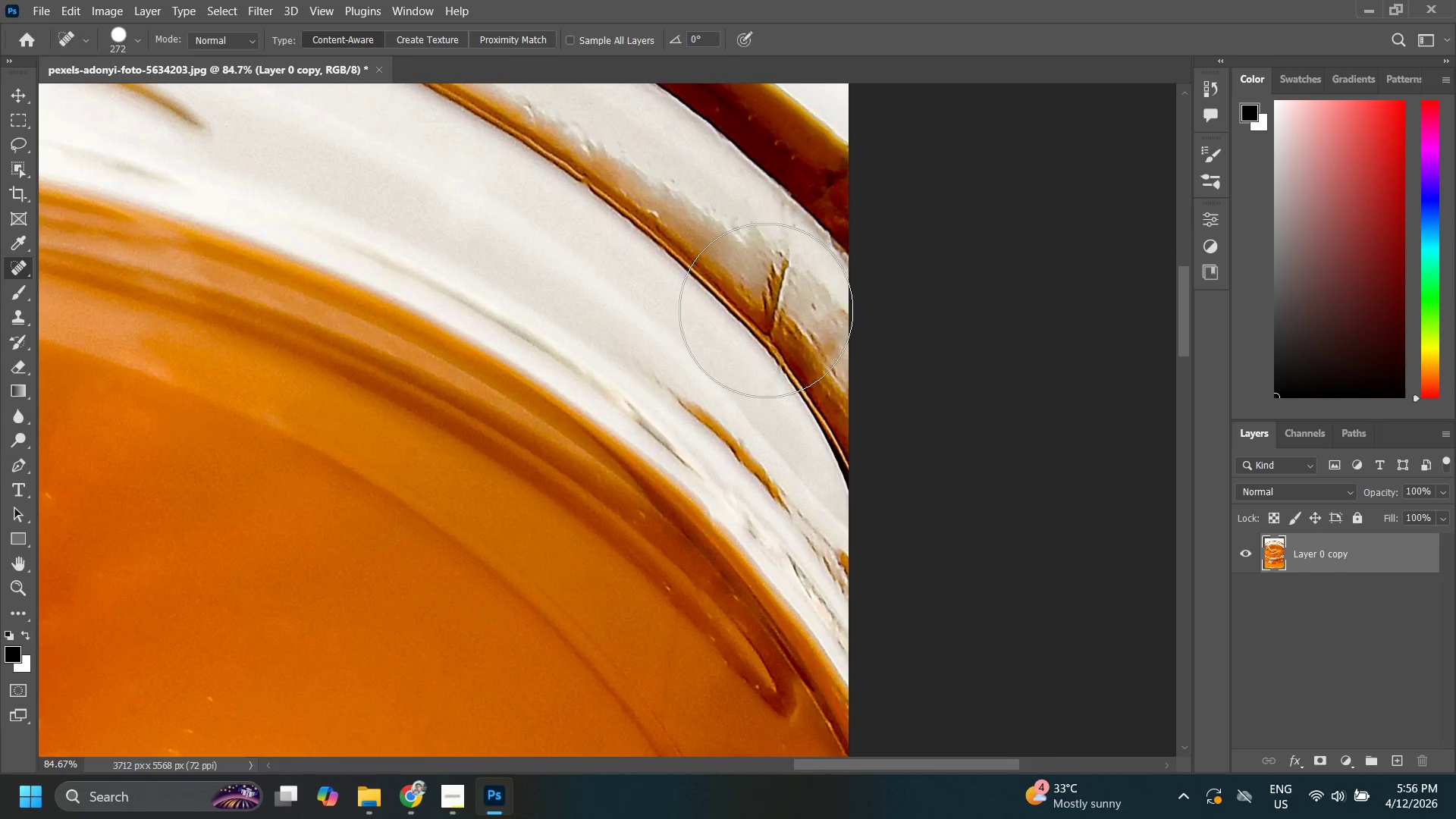 
left_click_drag(start_coordinate=[599, 581], to_coordinate=[506, 662])
 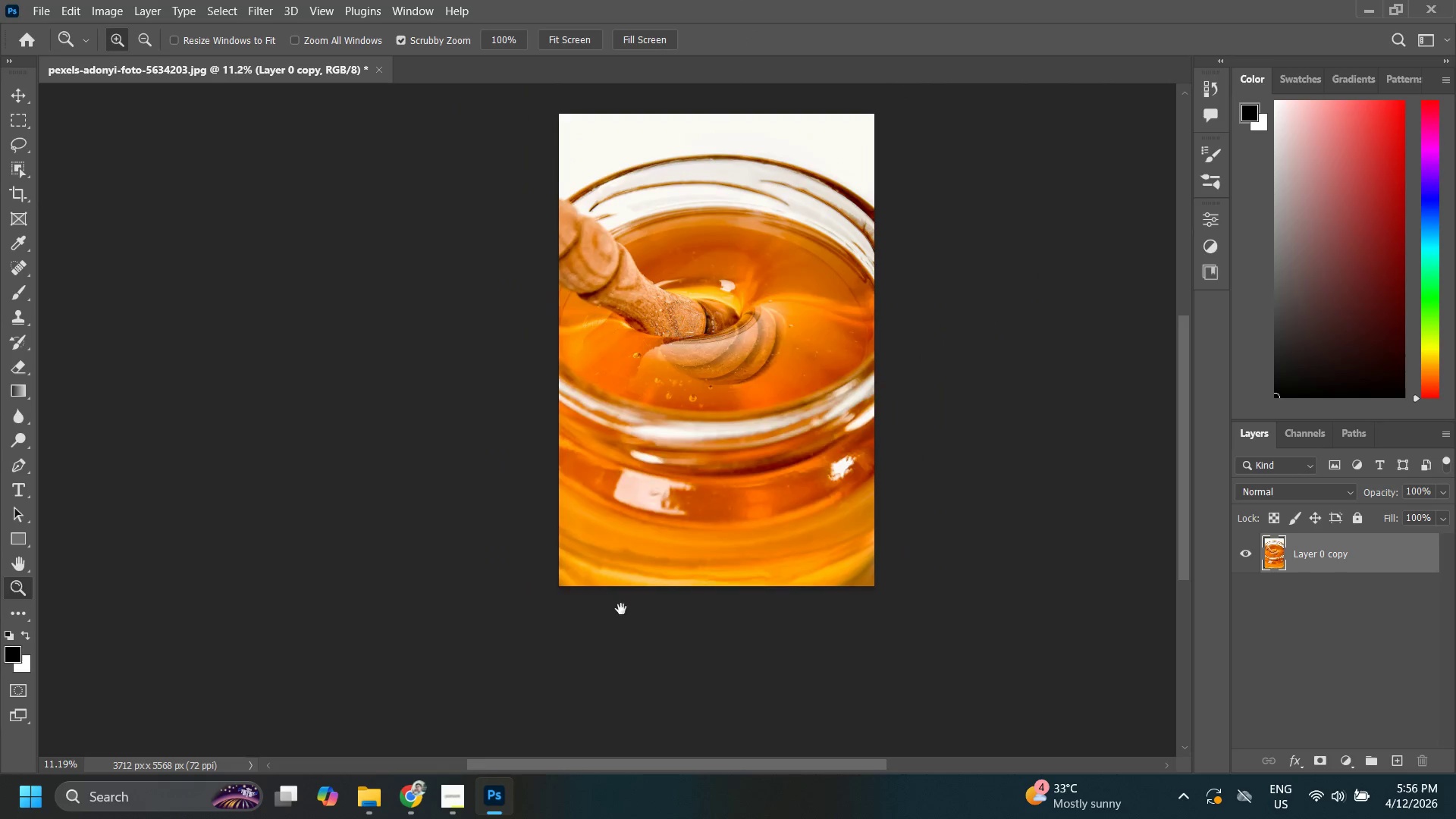 
left_click_drag(start_coordinate=[662, 573], to_coordinate=[629, 621])
 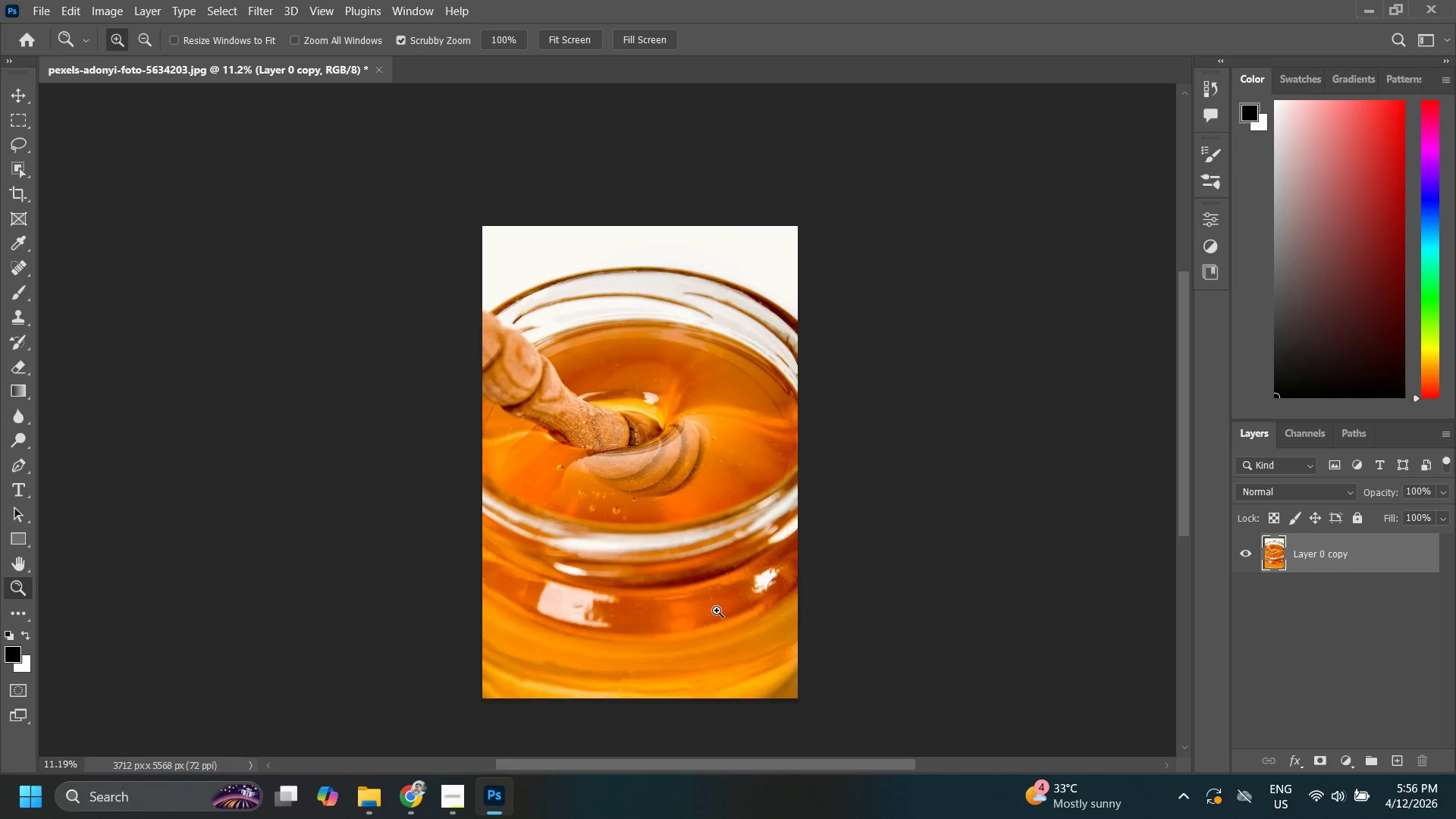 
left_click_drag(start_coordinate=[708, 611], to_coordinate=[735, 605])
 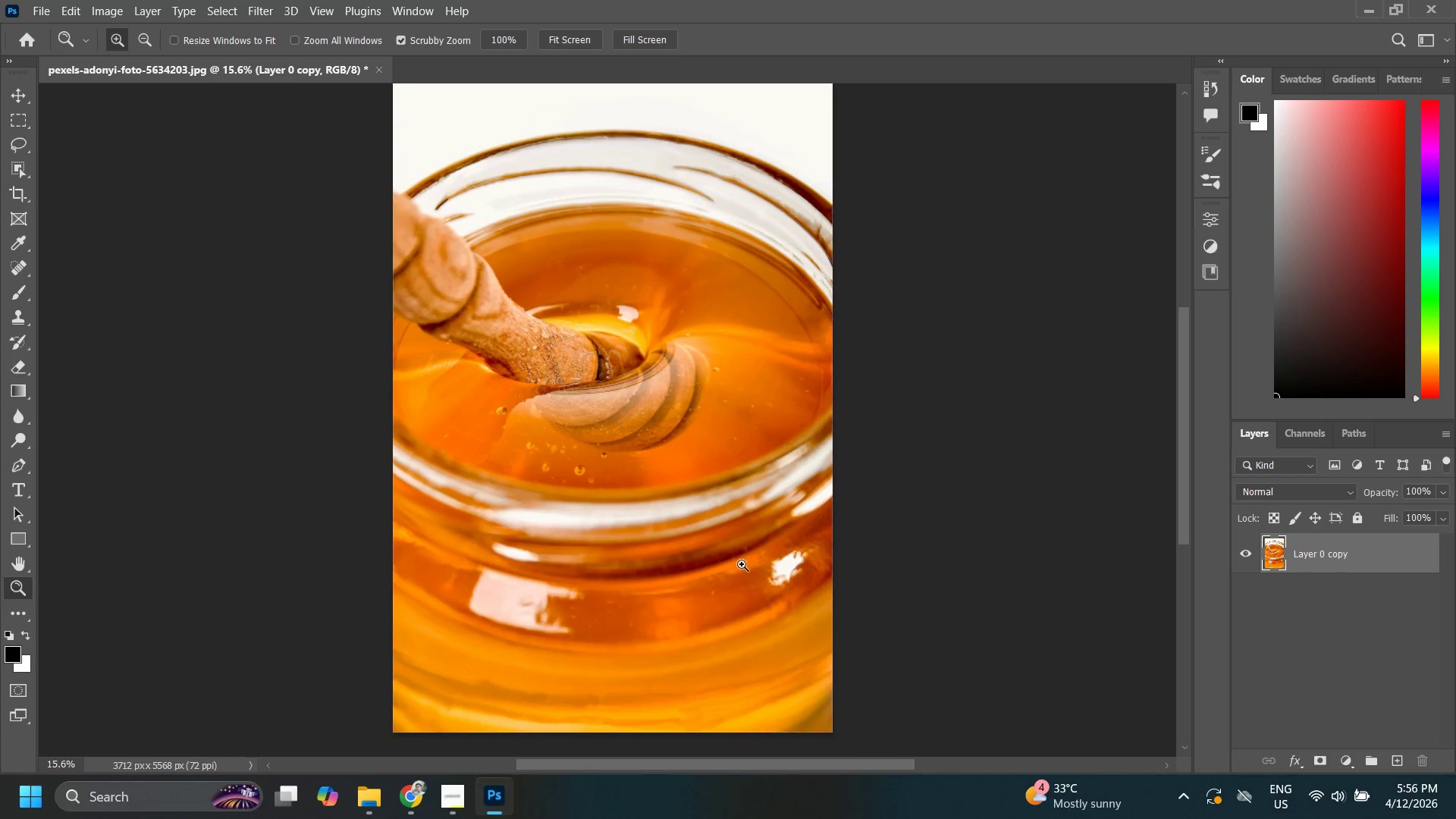 
left_click_drag(start_coordinate=[755, 559], to_coordinate=[764, 556])
 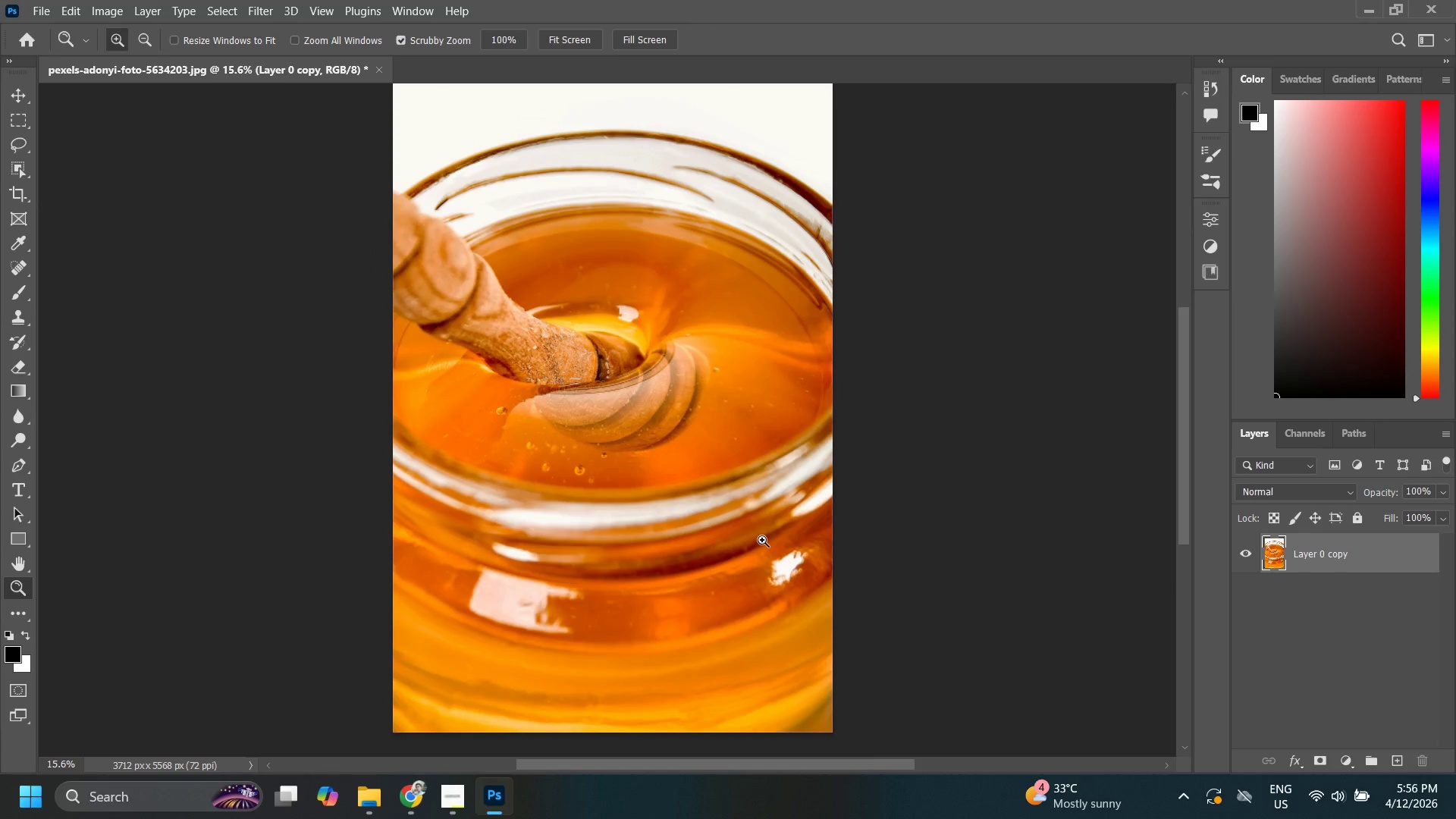 
left_click_drag(start_coordinate=[762, 540], to_coordinate=[749, 542])
 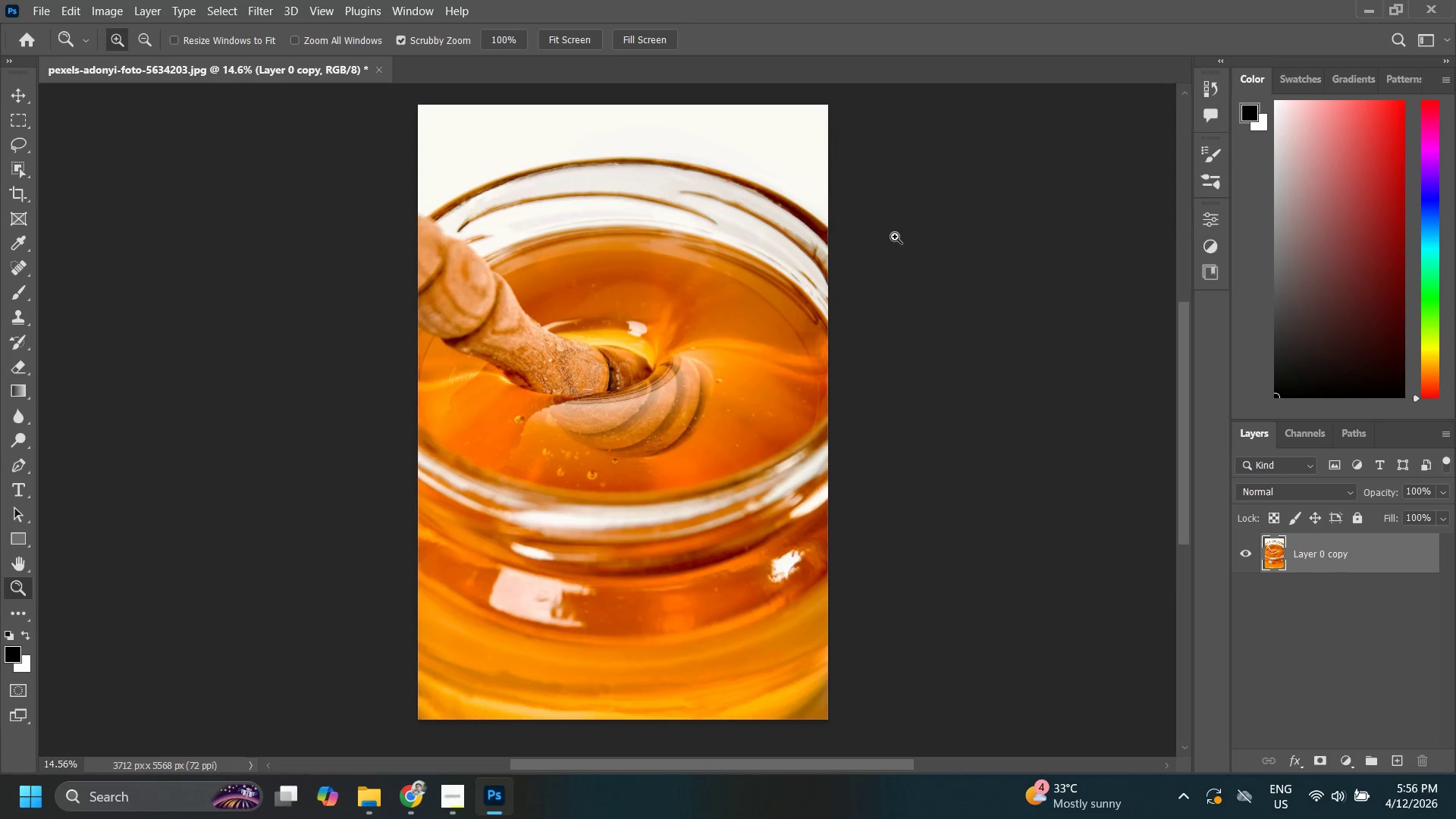 
left_click_drag(start_coordinate=[881, 237], to_coordinate=[976, 180])
 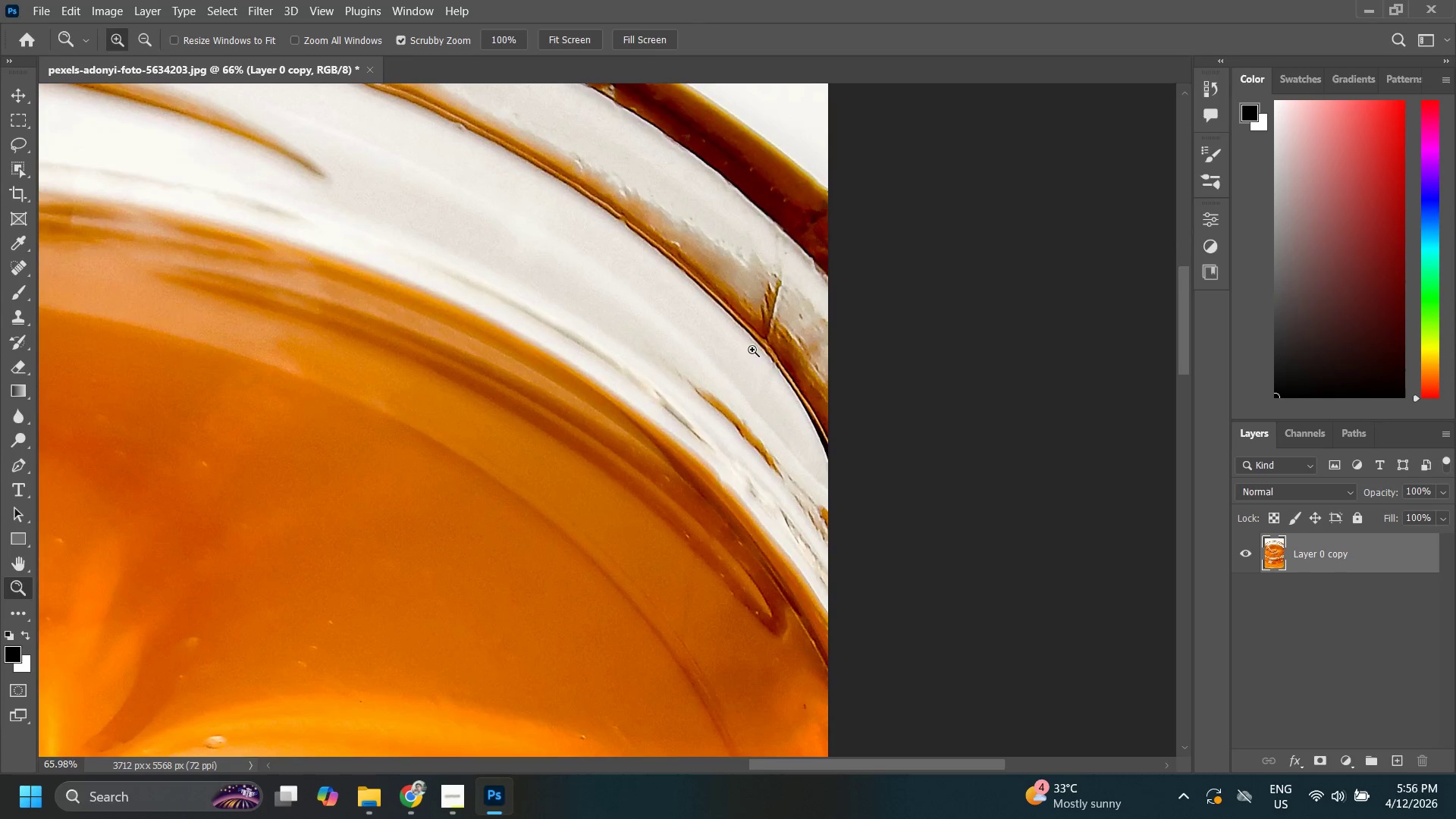 
left_click_drag(start_coordinate=[757, 350], to_coordinate=[780, 355])
 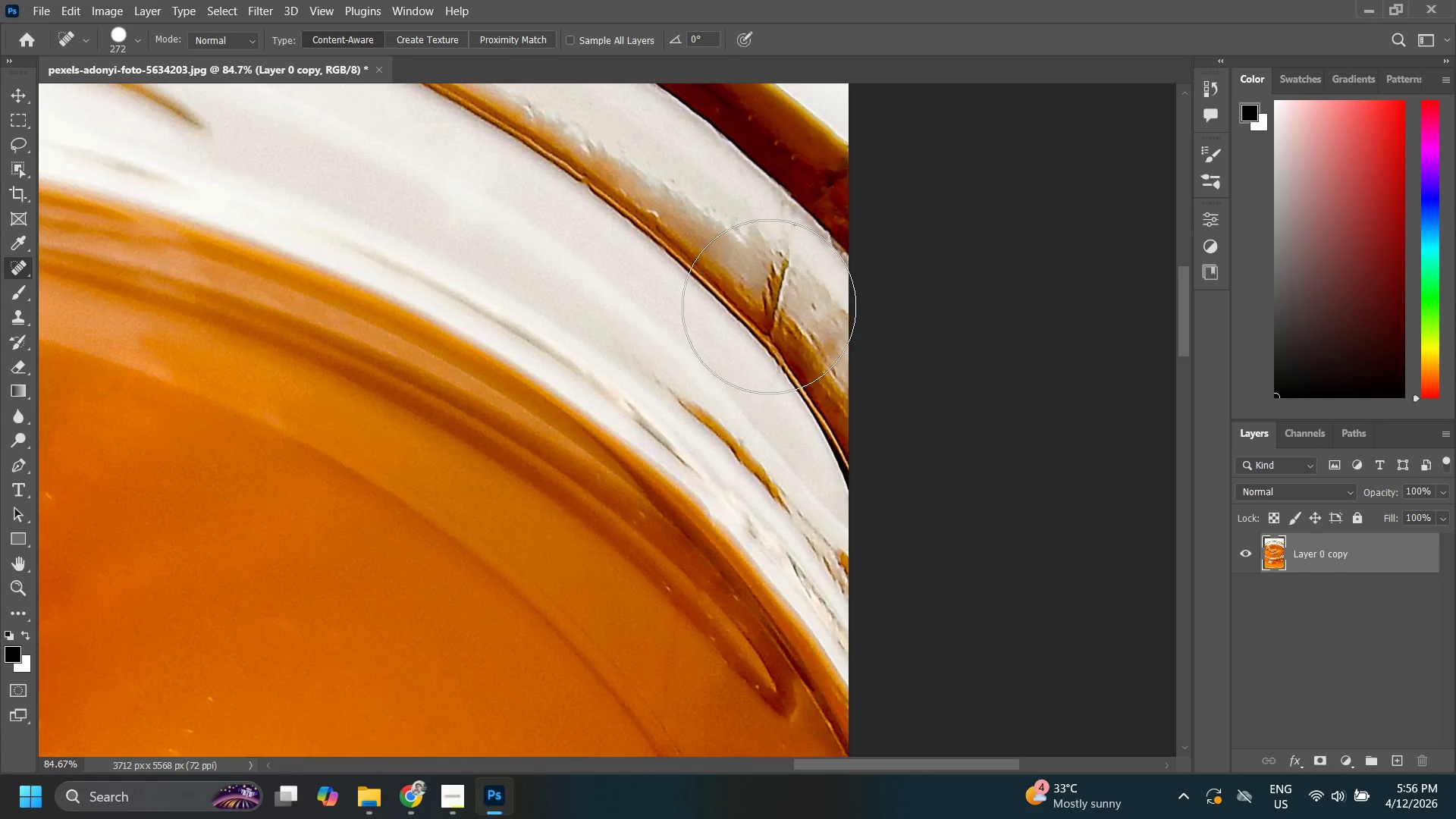 
hold_key(key=AltLeft, duration=1.06)
 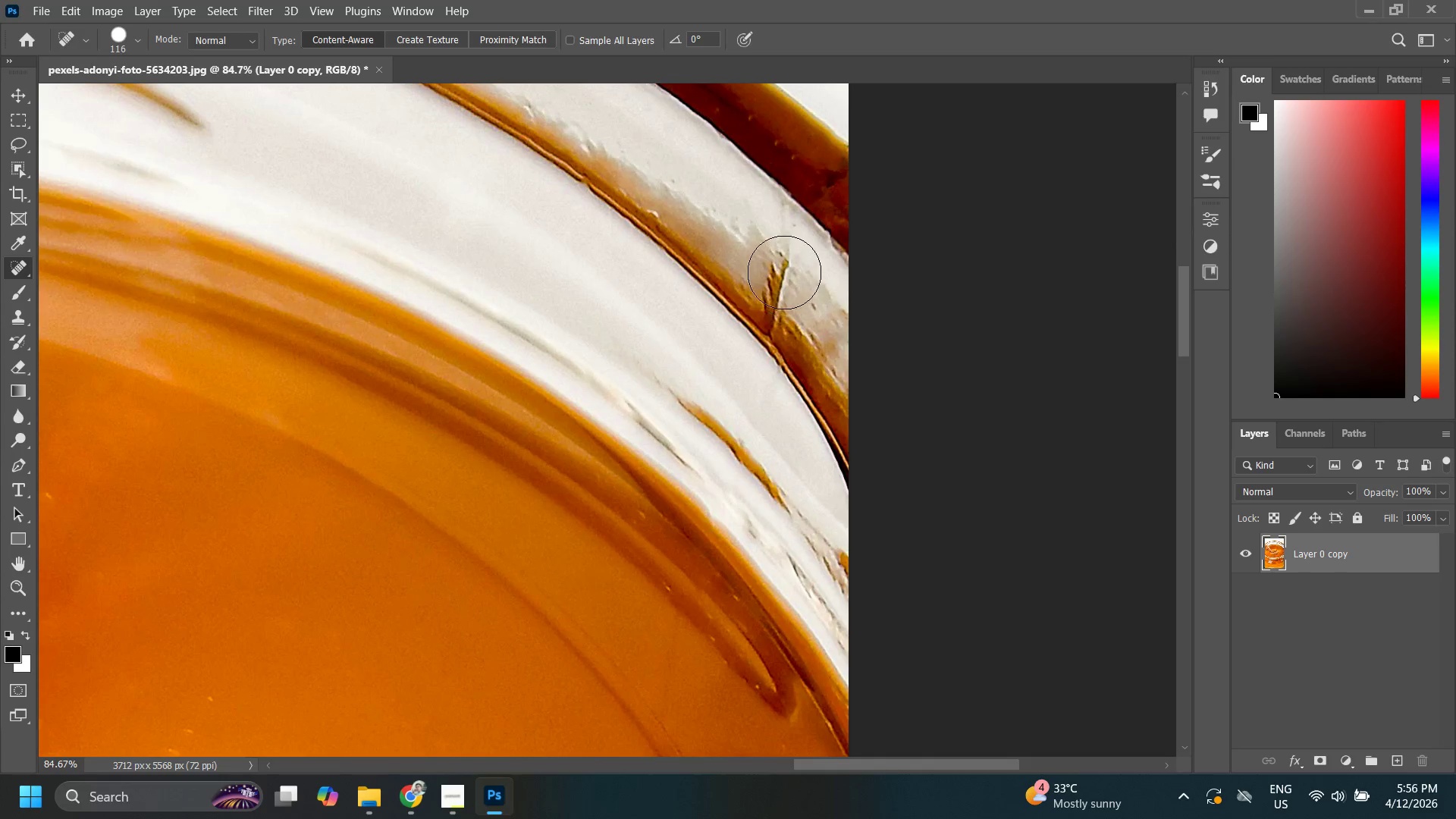 
left_click([784, 268])
 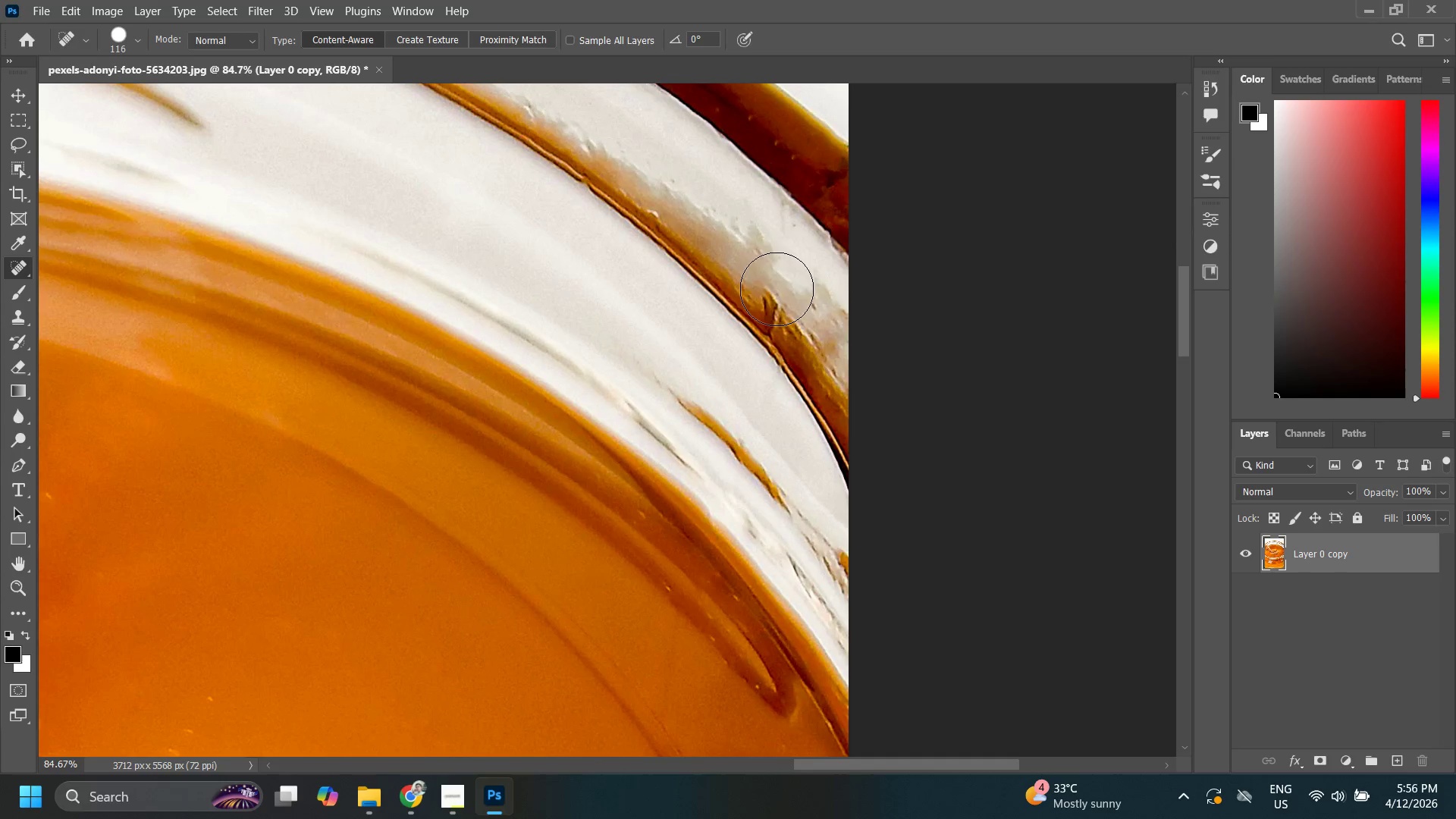 
left_click([777, 289])
 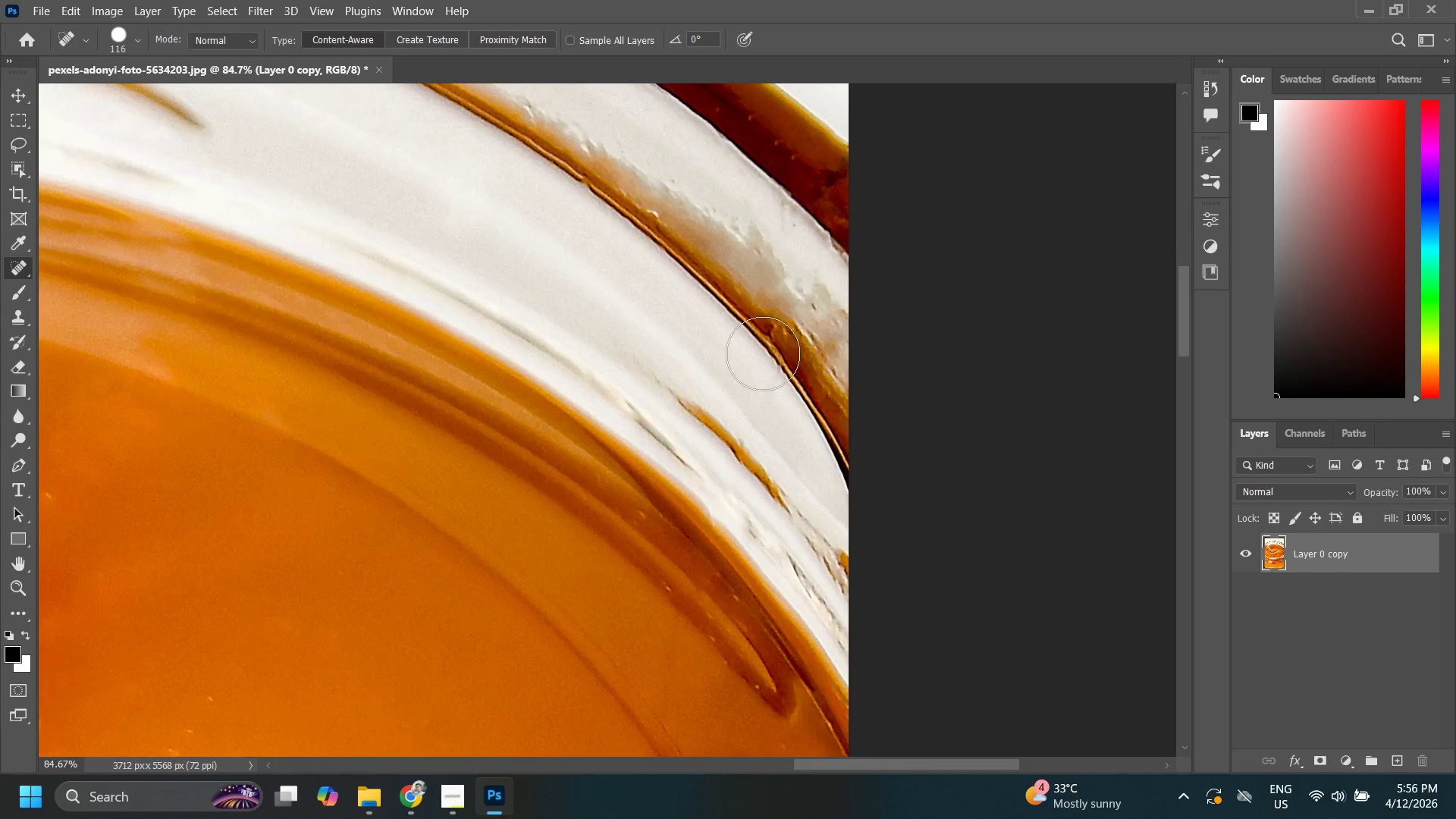 
key(Z)
 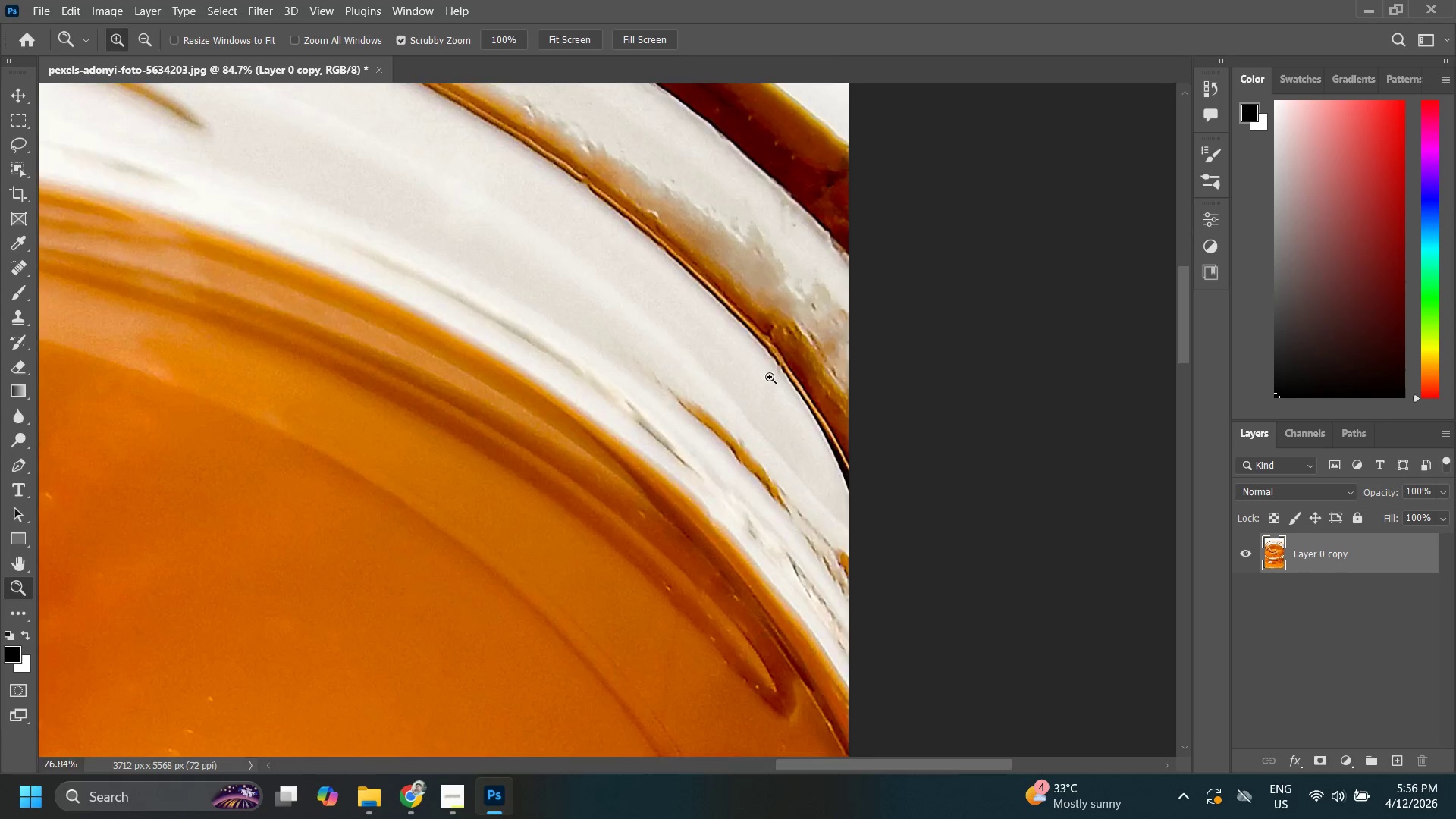 
left_click_drag(start_coordinate=[797, 339], to_coordinate=[685, 451])
 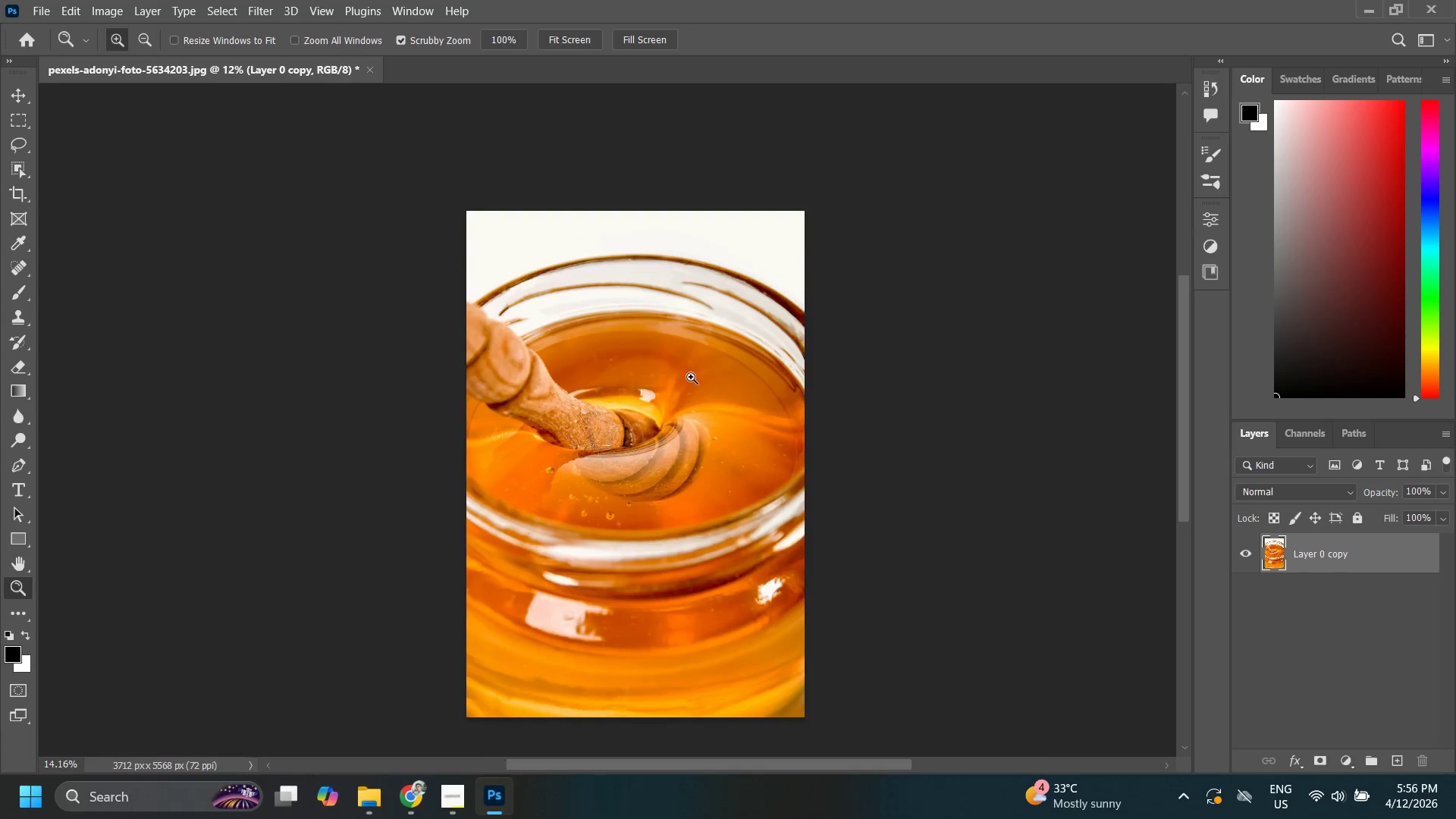 
left_click_drag(start_coordinate=[658, 380], to_coordinate=[692, 375])
 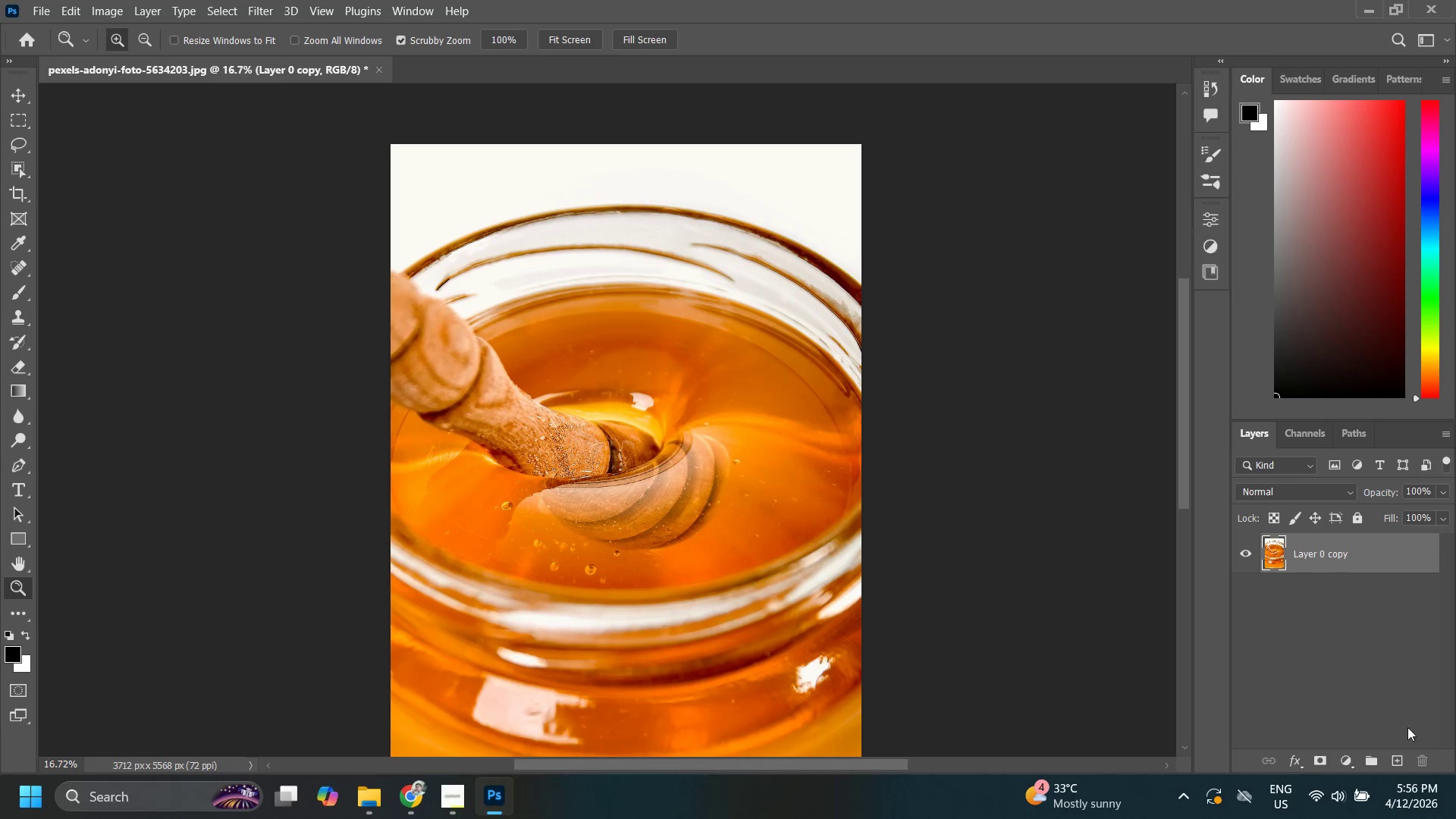 
left_click([1350, 764])
 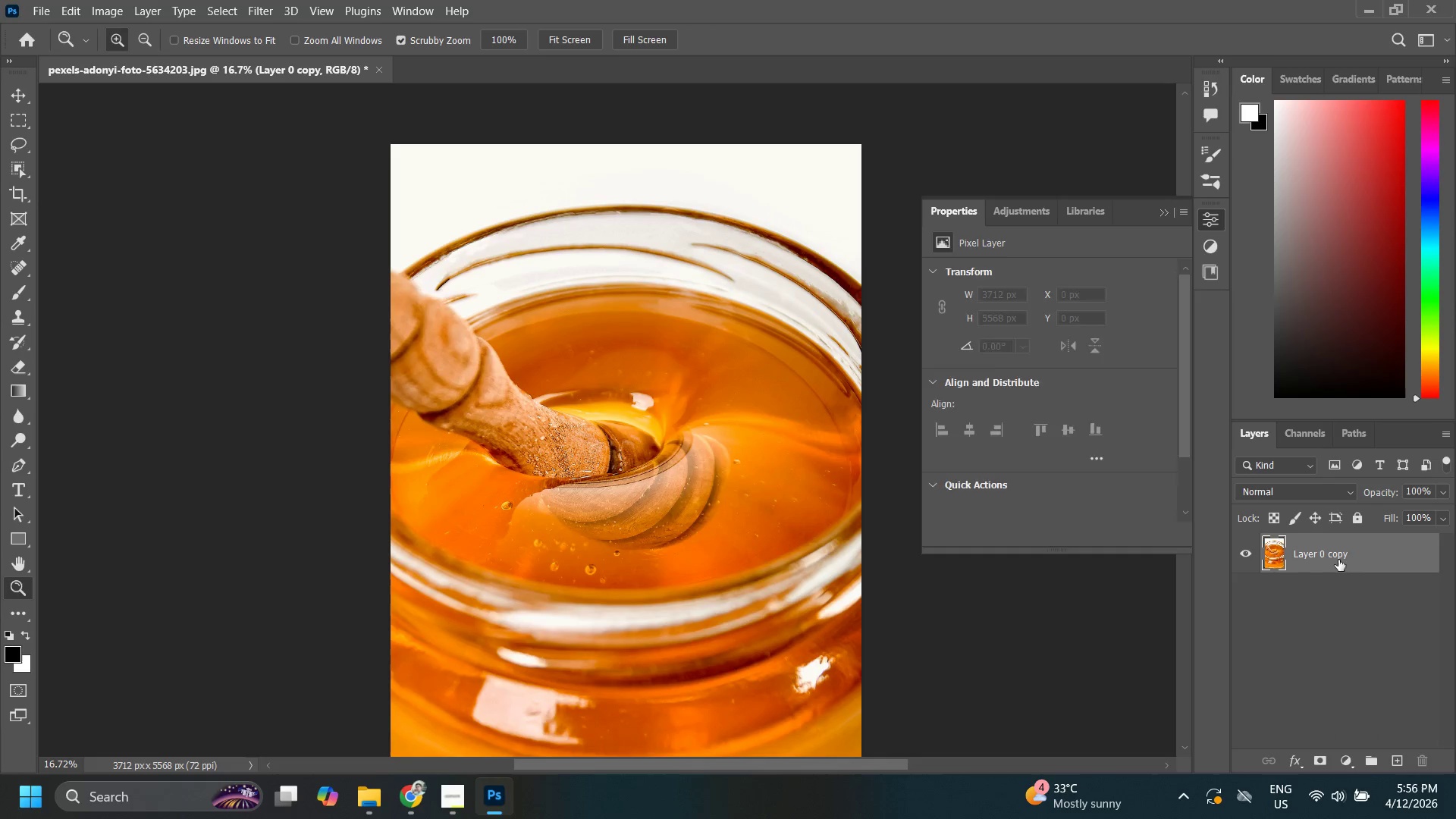 
right_click([1351, 556])
 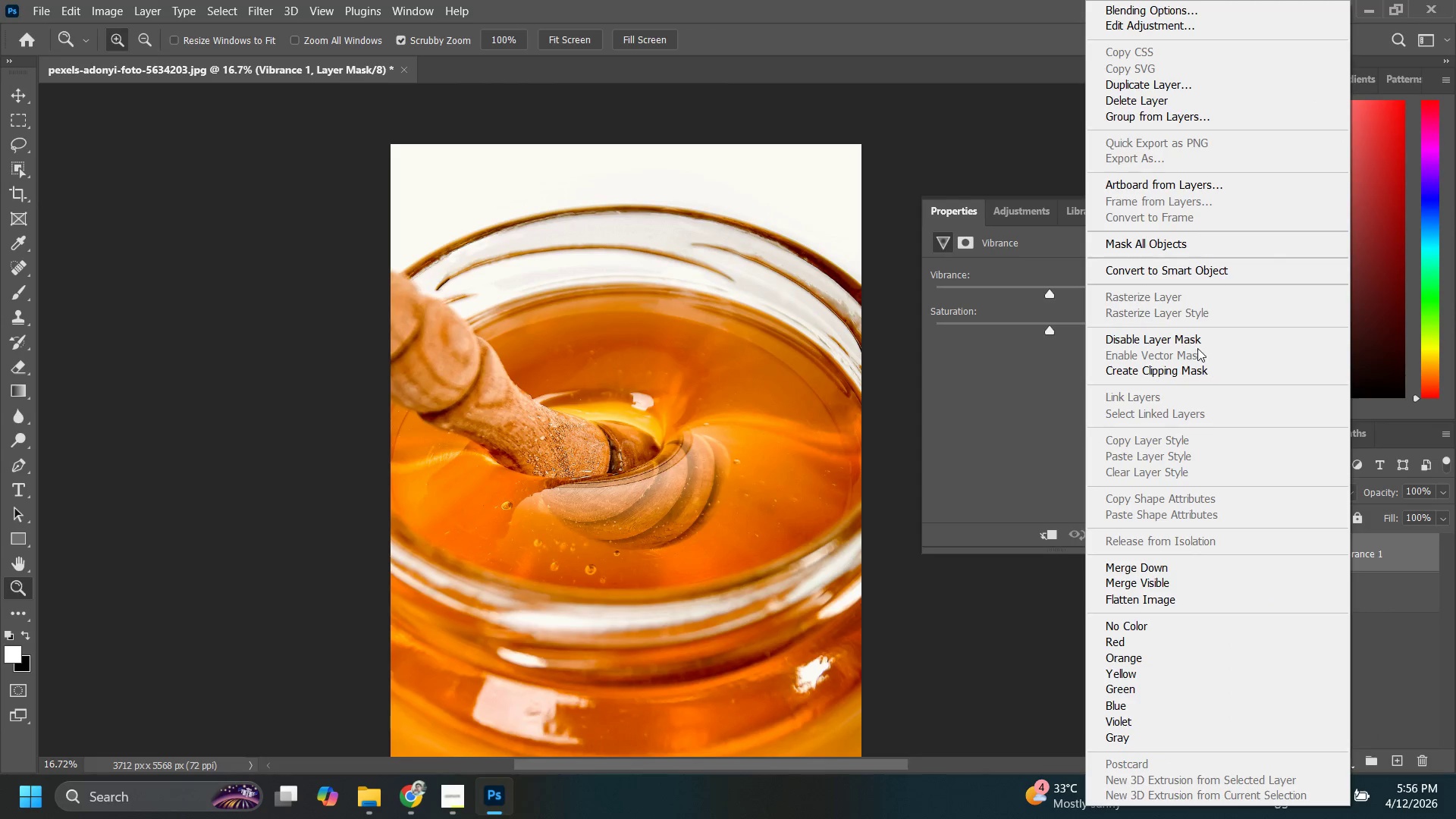 
left_click([1194, 367])
 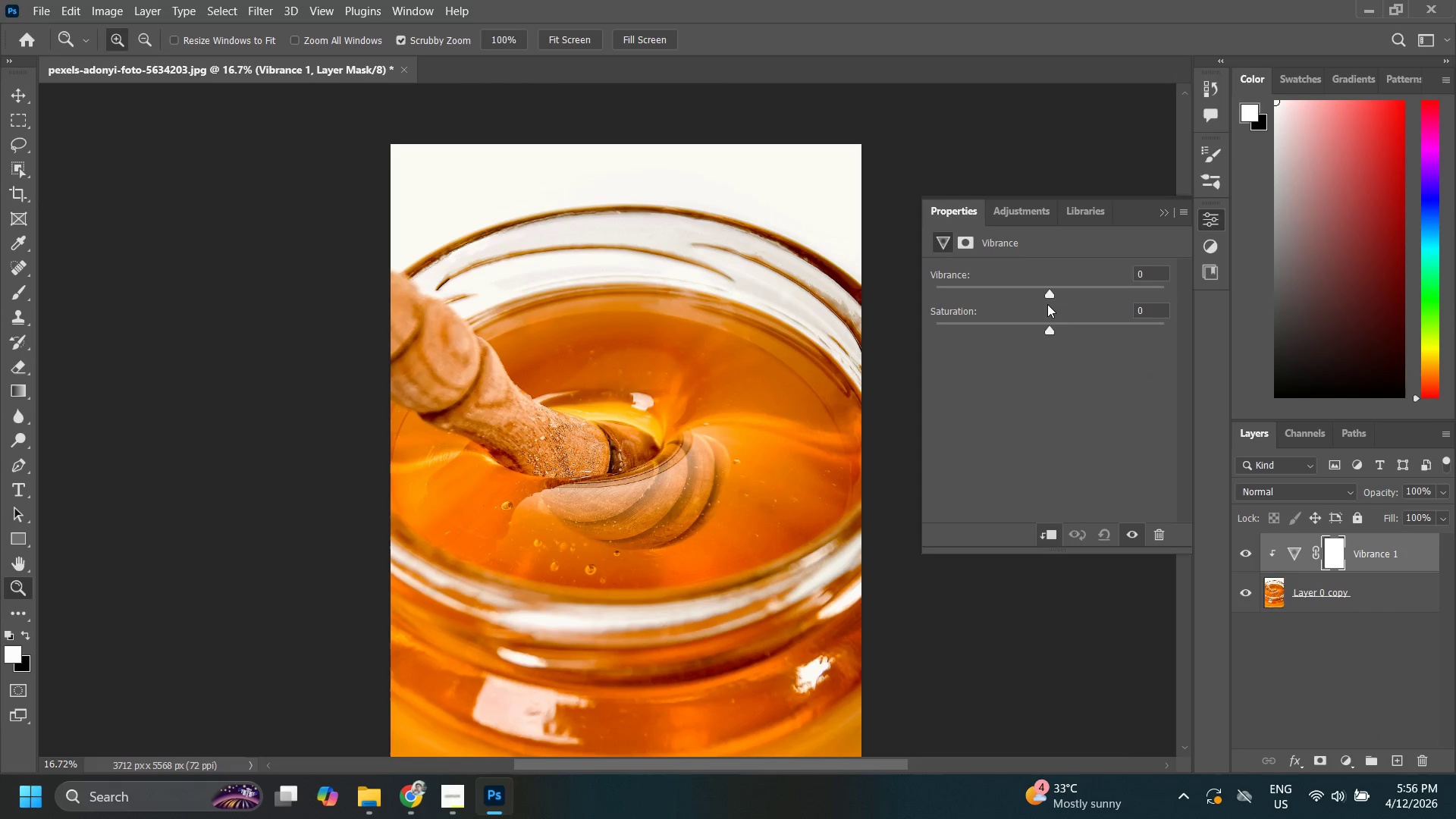 
left_click_drag(start_coordinate=[1045, 296], to_coordinate=[1074, 277])
 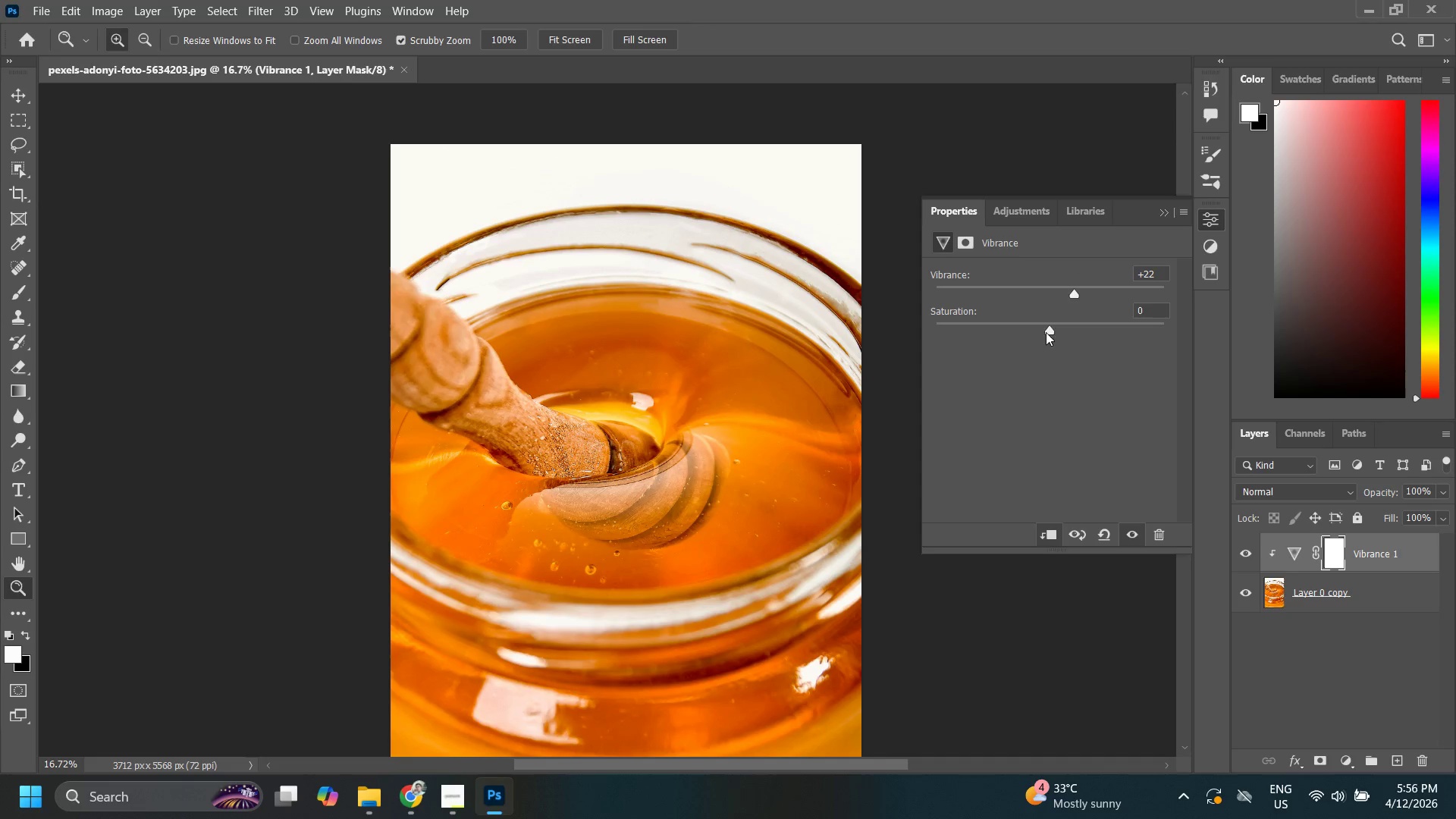 
left_click_drag(start_coordinate=[1047, 332], to_coordinate=[1056, 325])
 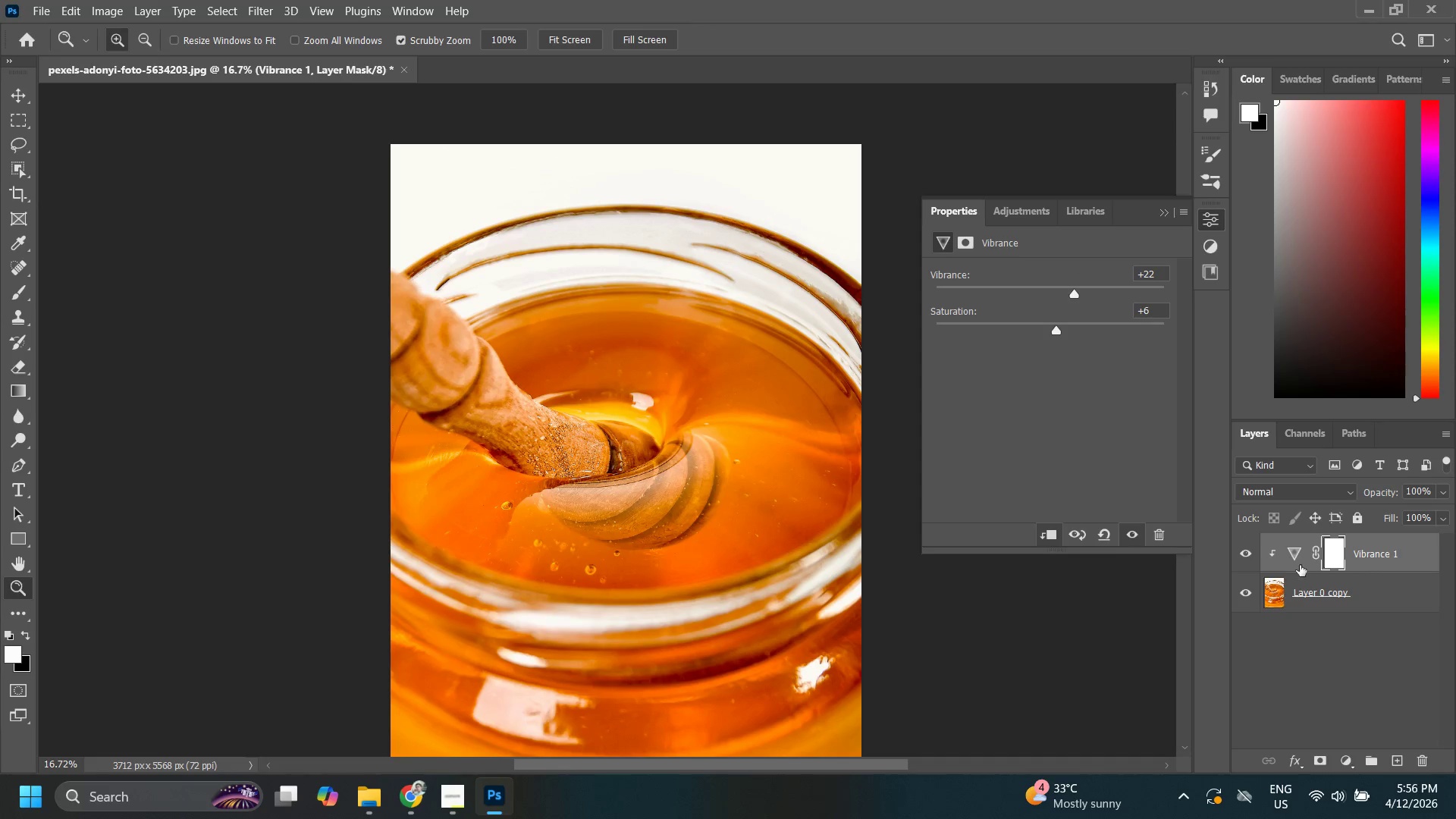 
left_click([1252, 538])
 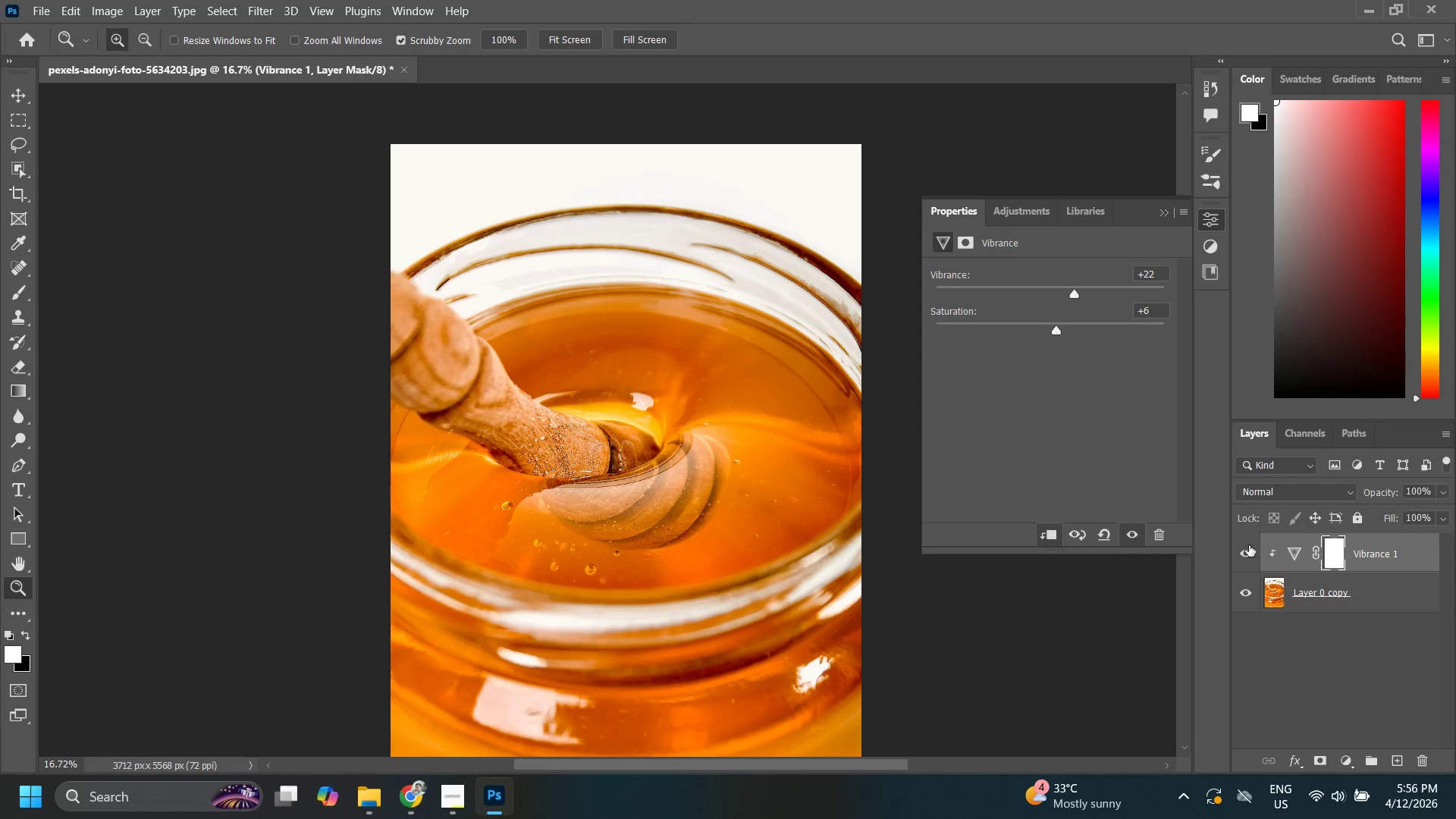 
double_click([1249, 545])
 